 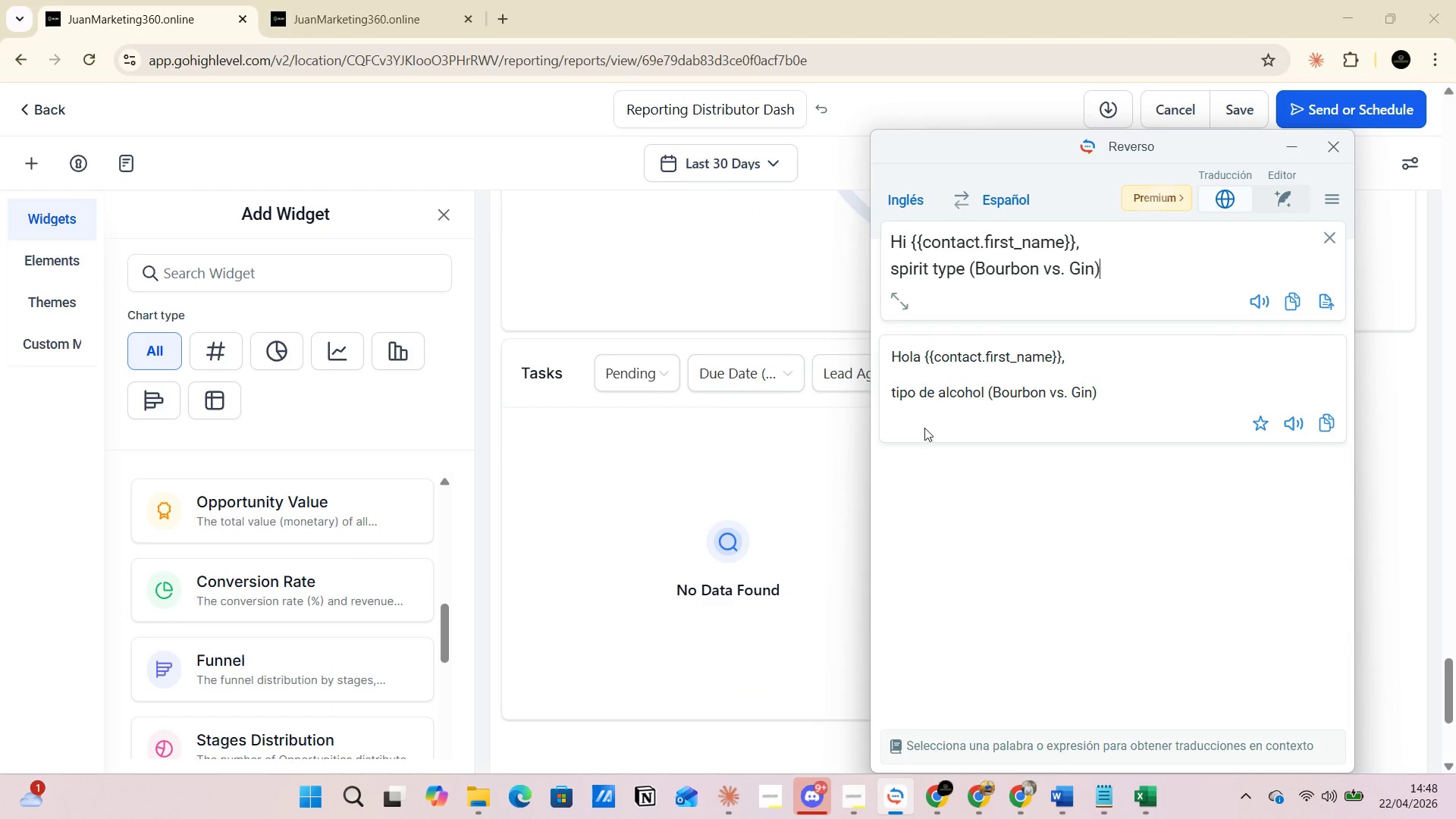 
left_click_drag(start_coordinate=[1109, 402], to_coordinate=[883, 353])
 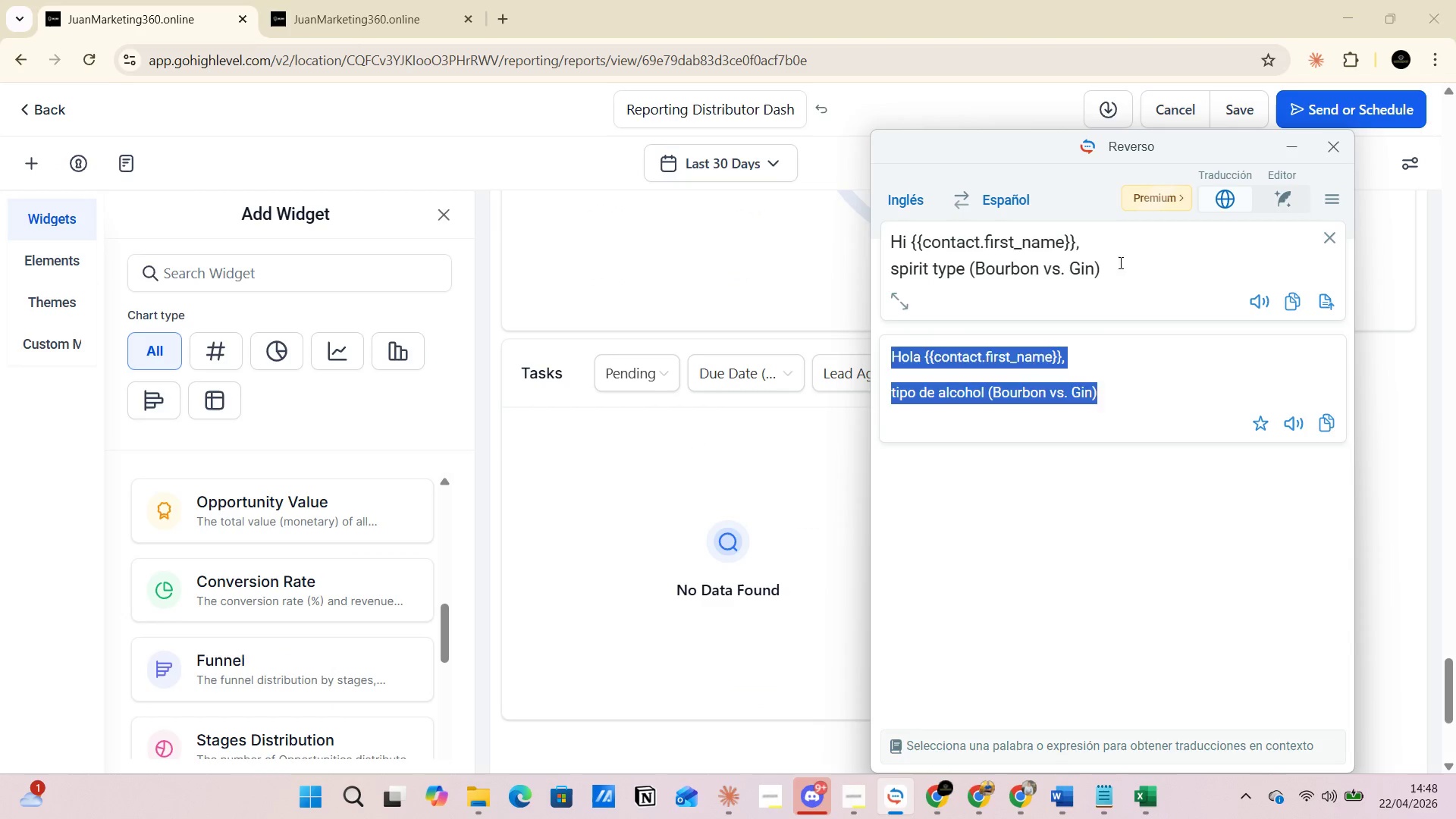 
left_click_drag(start_coordinate=[1116, 267], to_coordinate=[880, 240])
 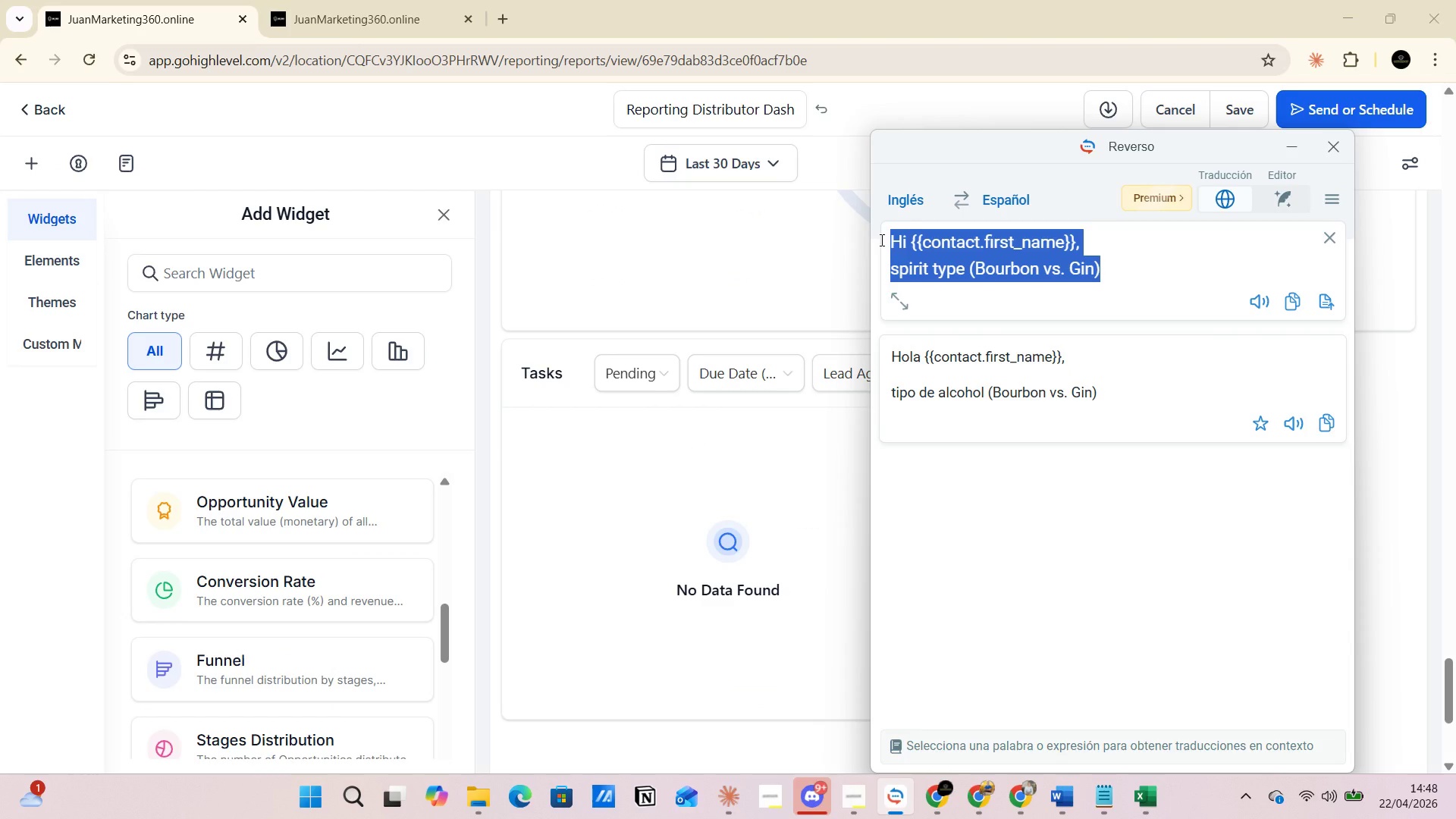 
key(Control+V)
 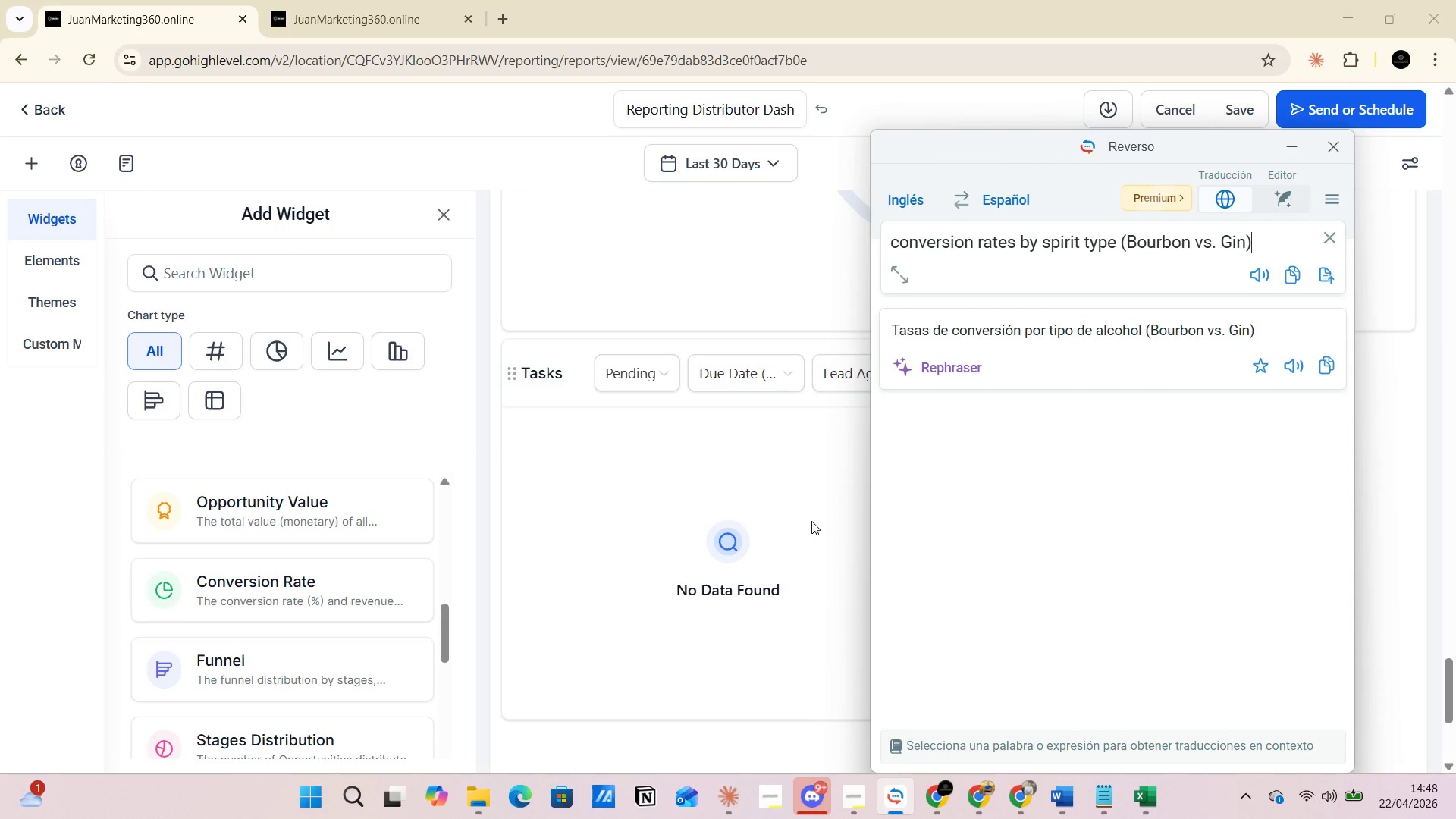 
wait(7.55)
 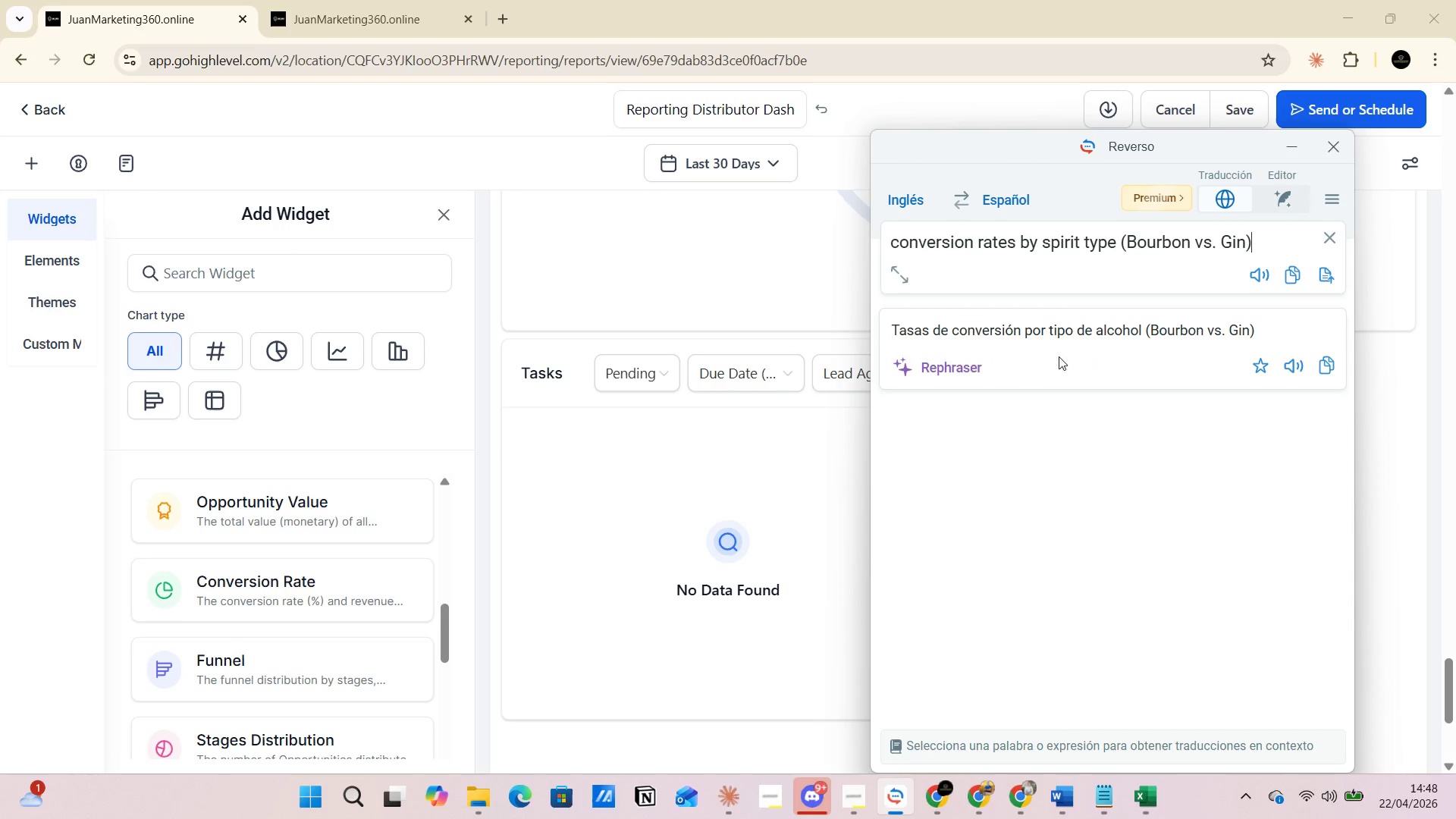 
left_click([265, 592])
 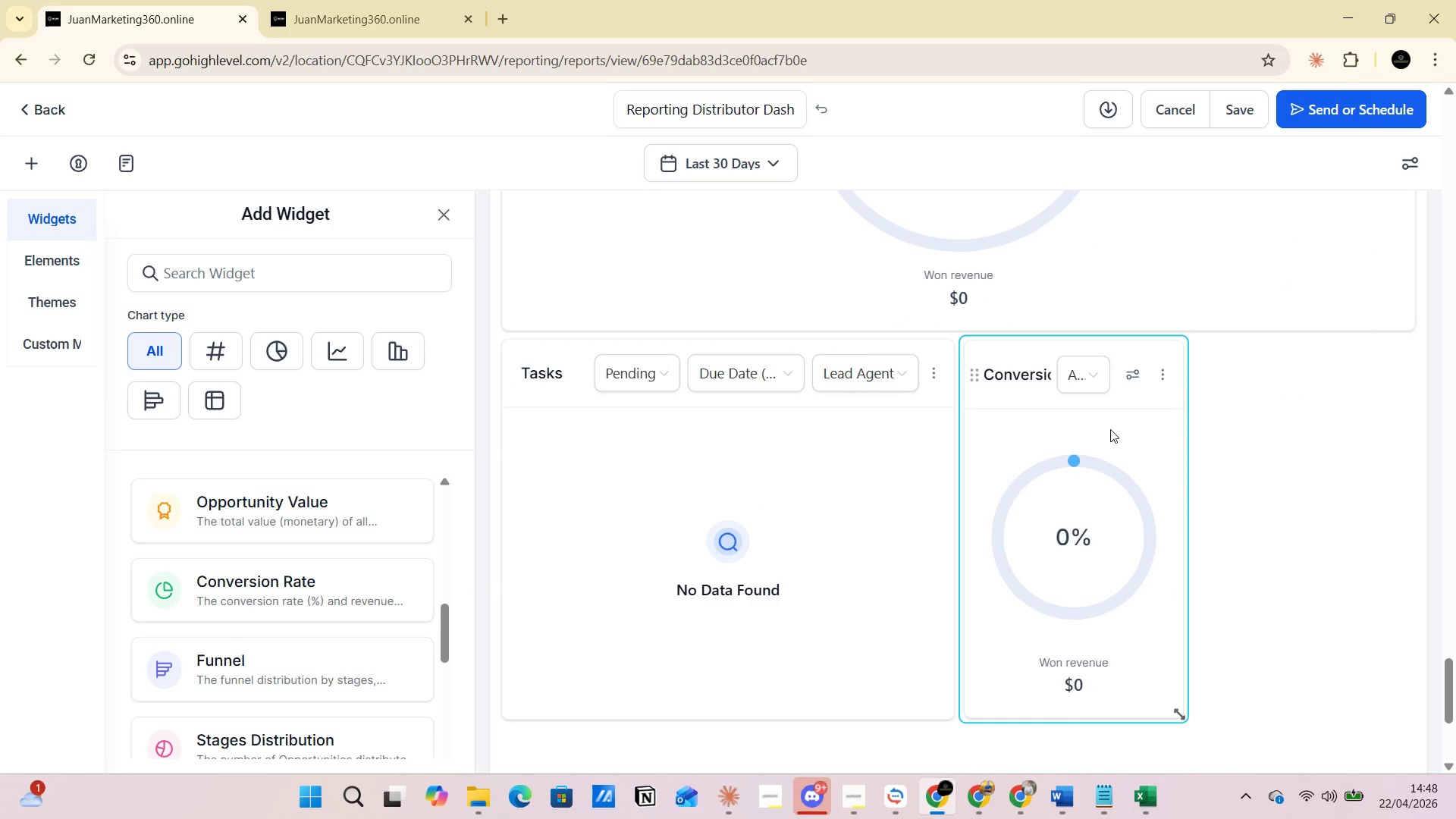 
left_click([1105, 375])
 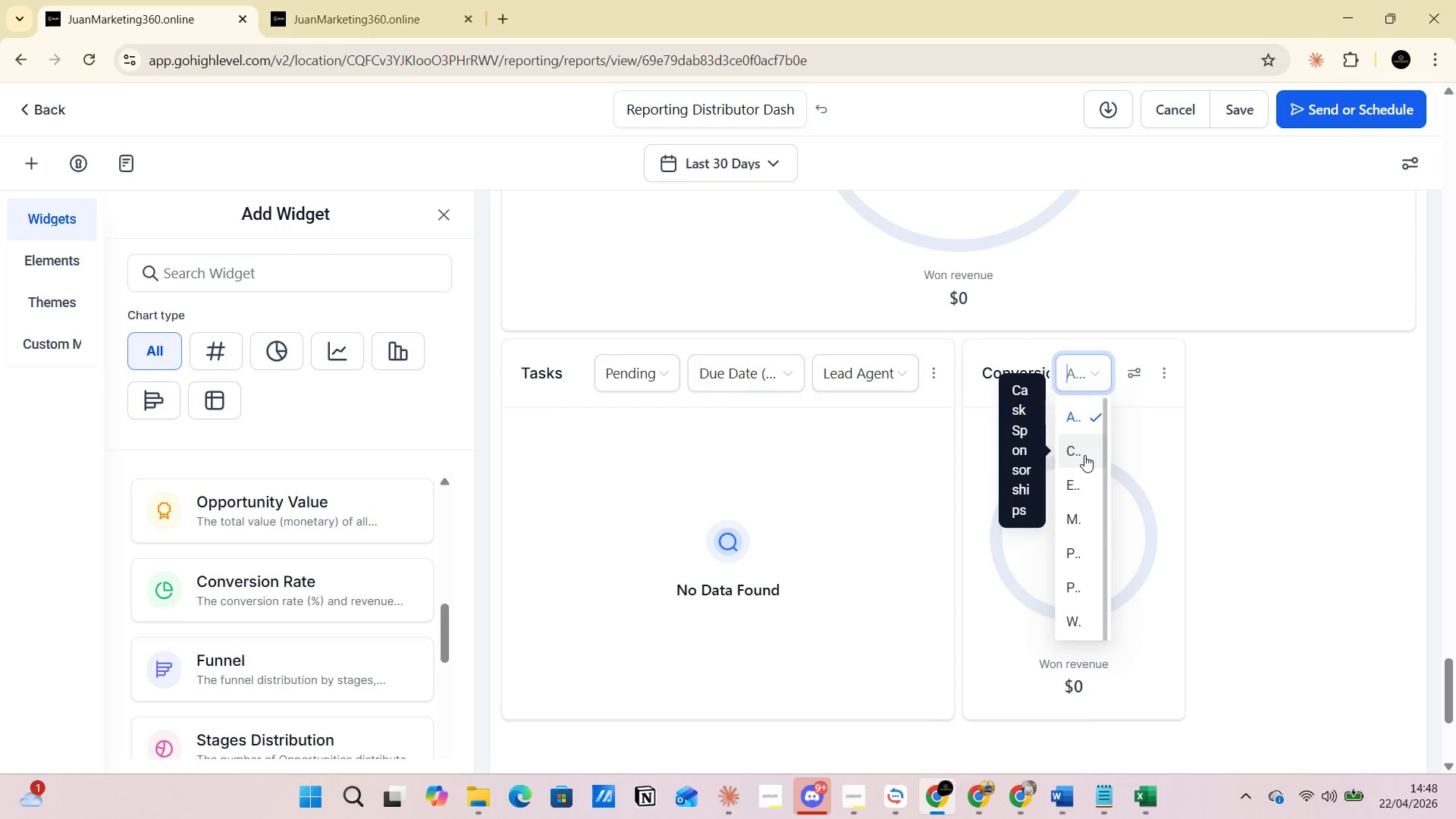 
wait(8.8)
 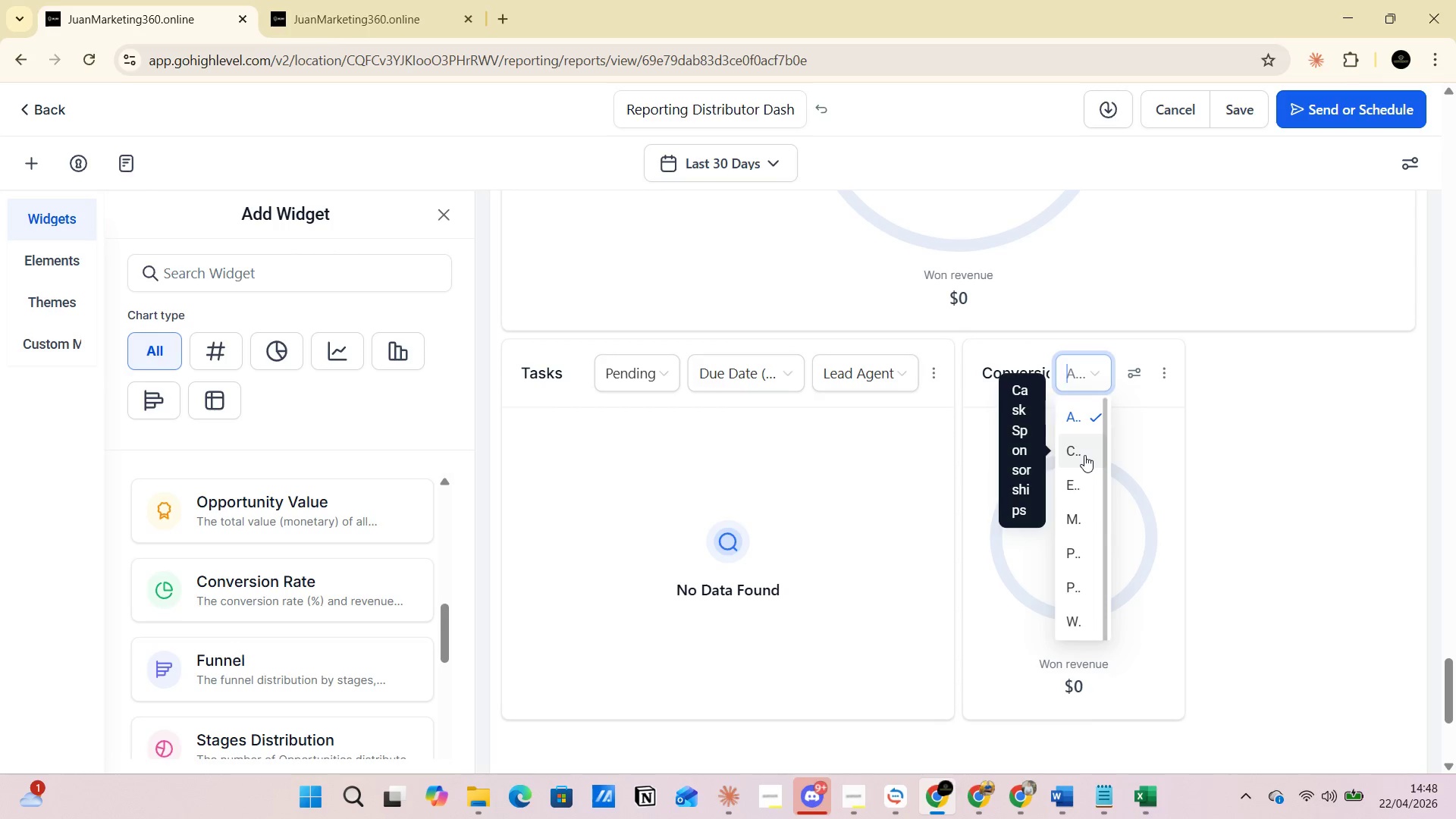 
left_click([1069, 548])
 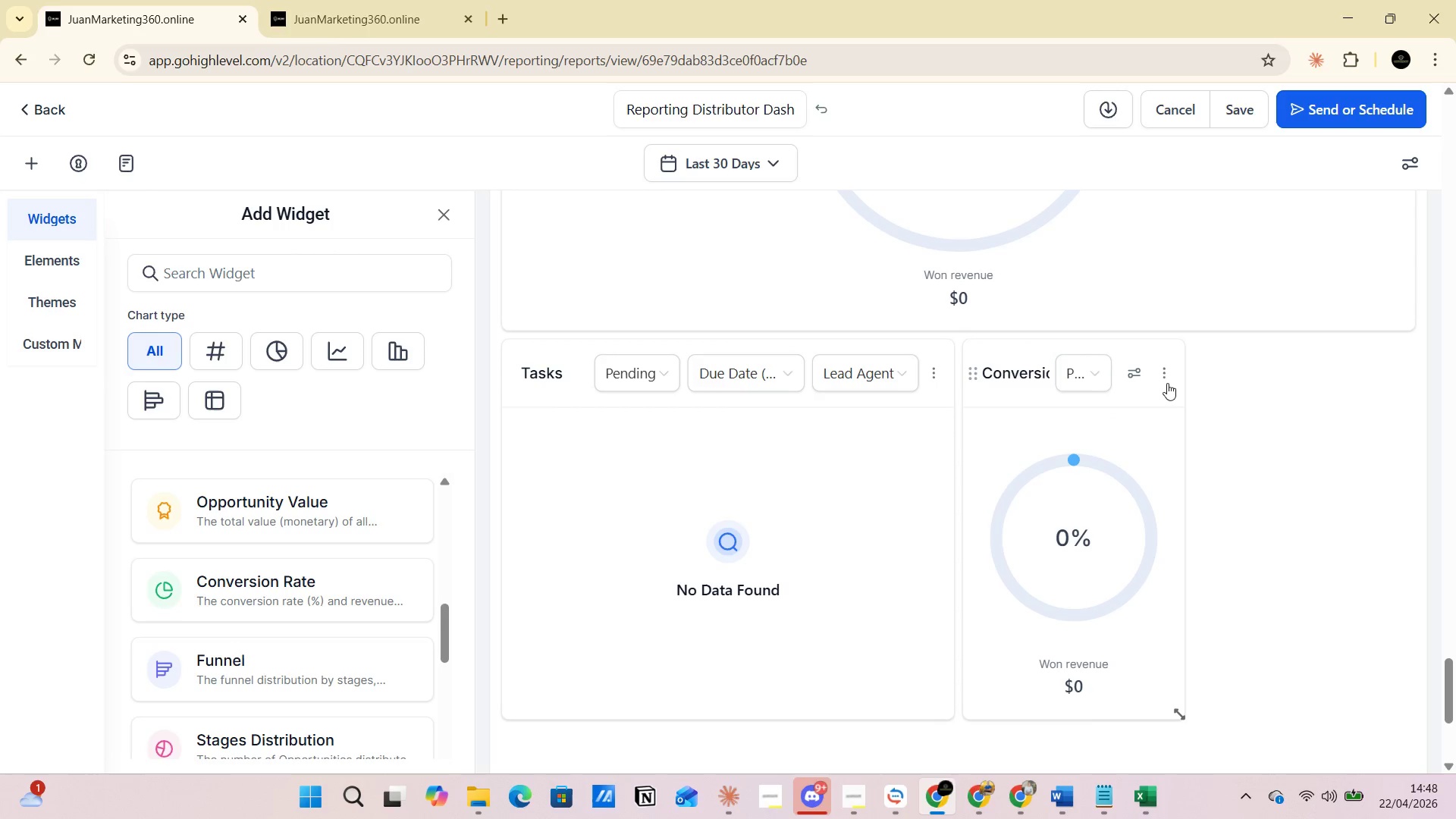 
left_click([1166, 374])
 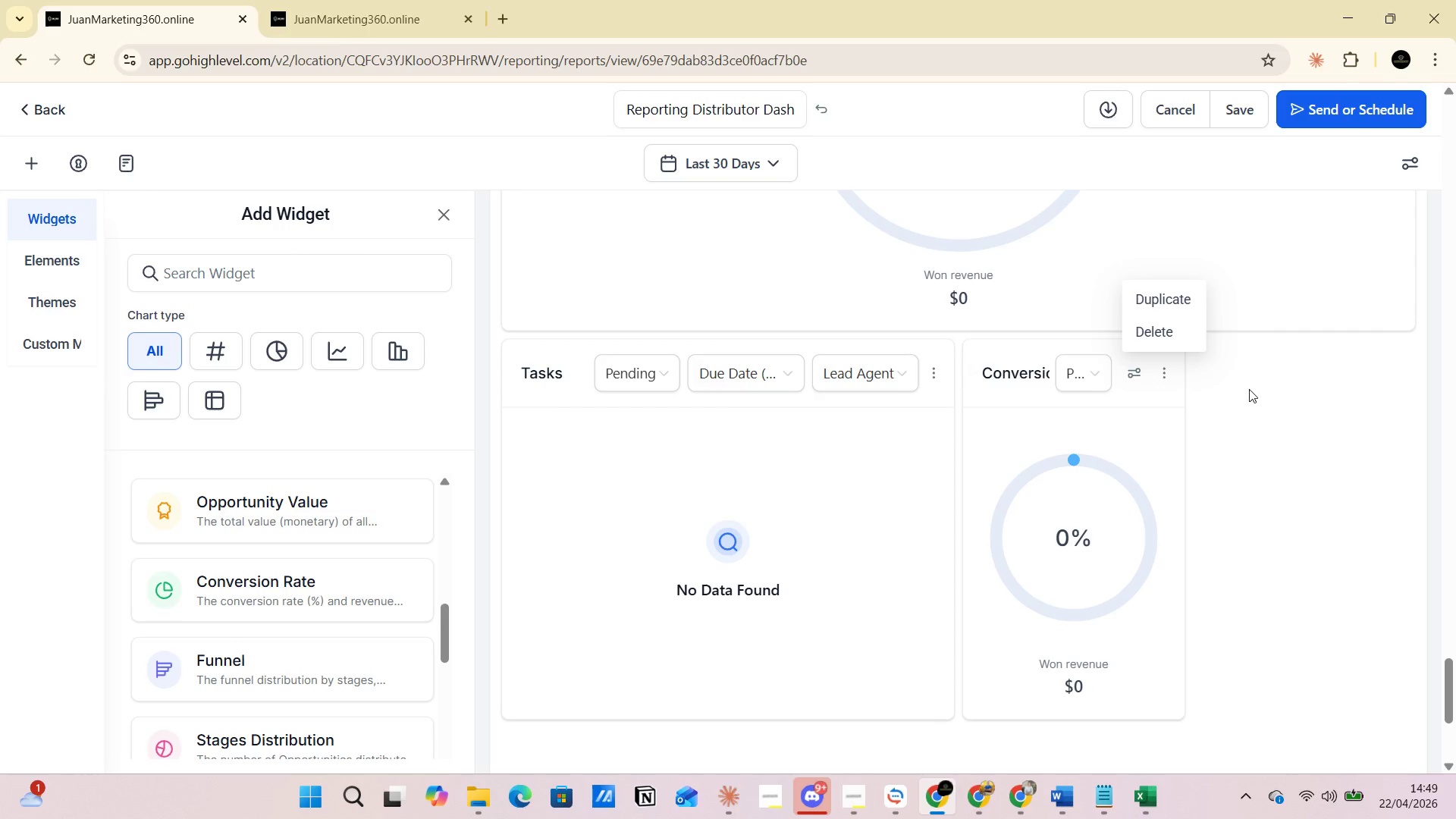 
left_click_drag(start_coordinate=[1250, 389], to_coordinate=[1254, 394])
 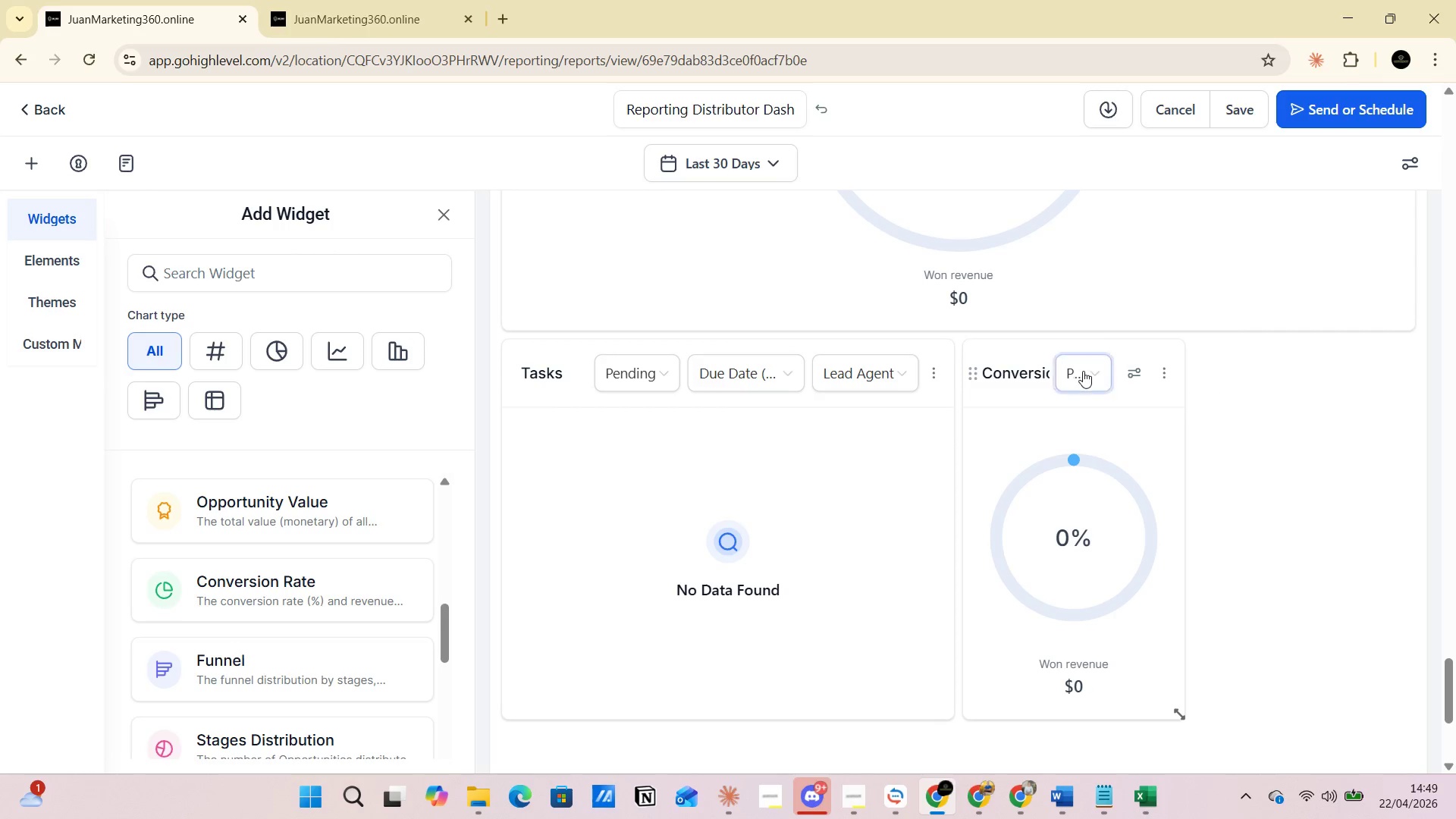 
left_click([1098, 372])
 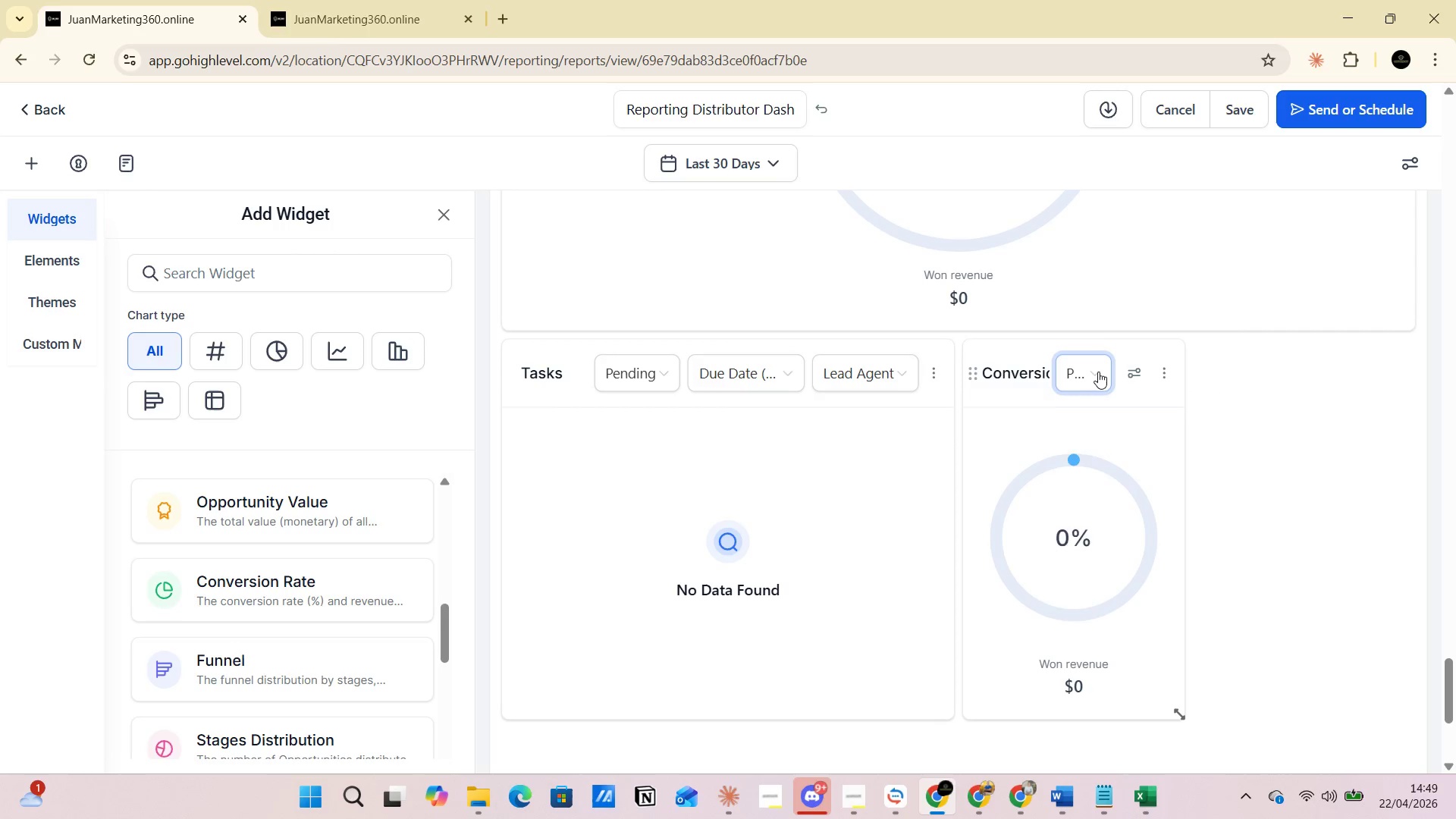 
mouse_move([1078, 420])
 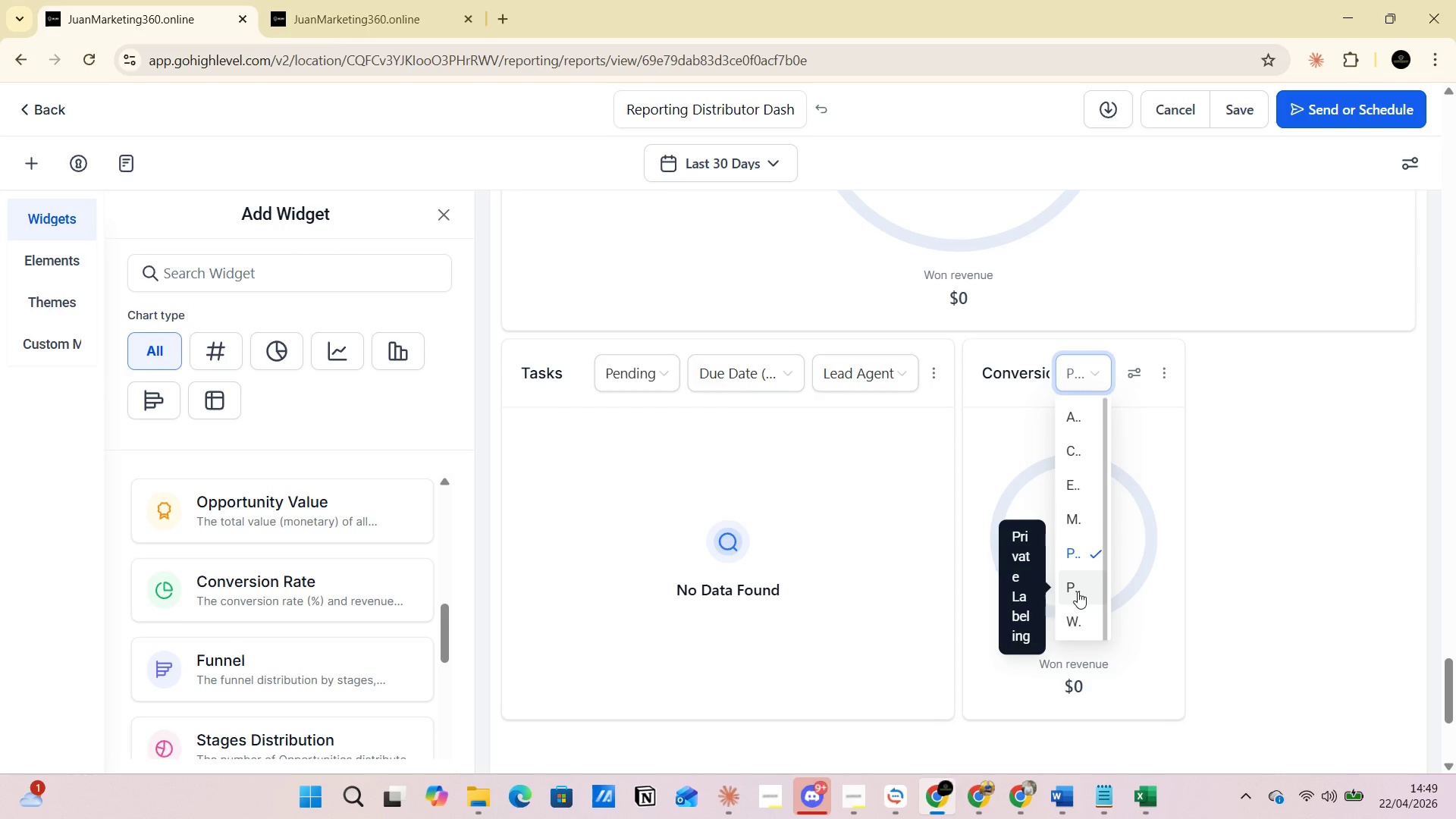 
wait(21.42)
 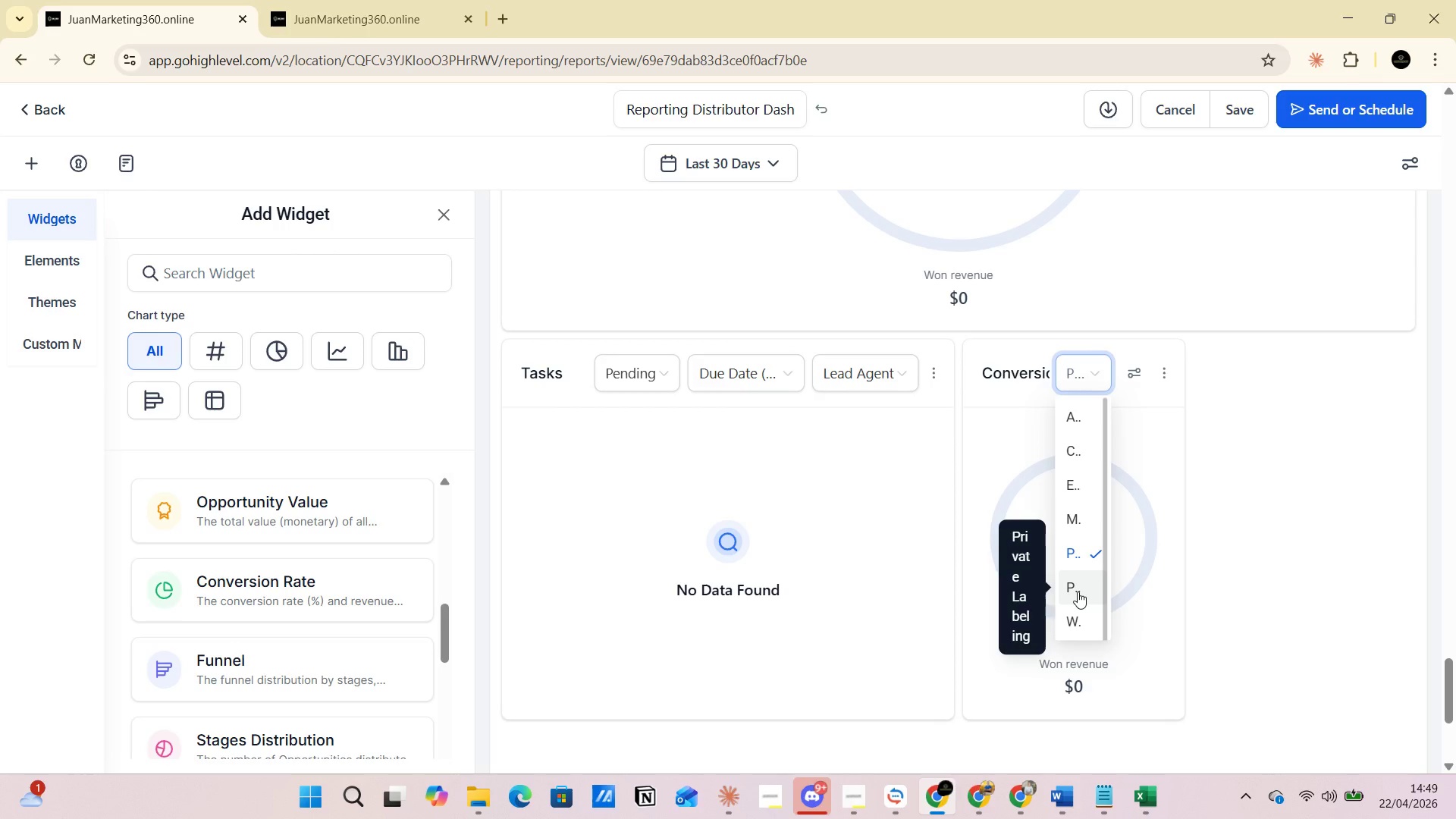 
left_click([1073, 616])
 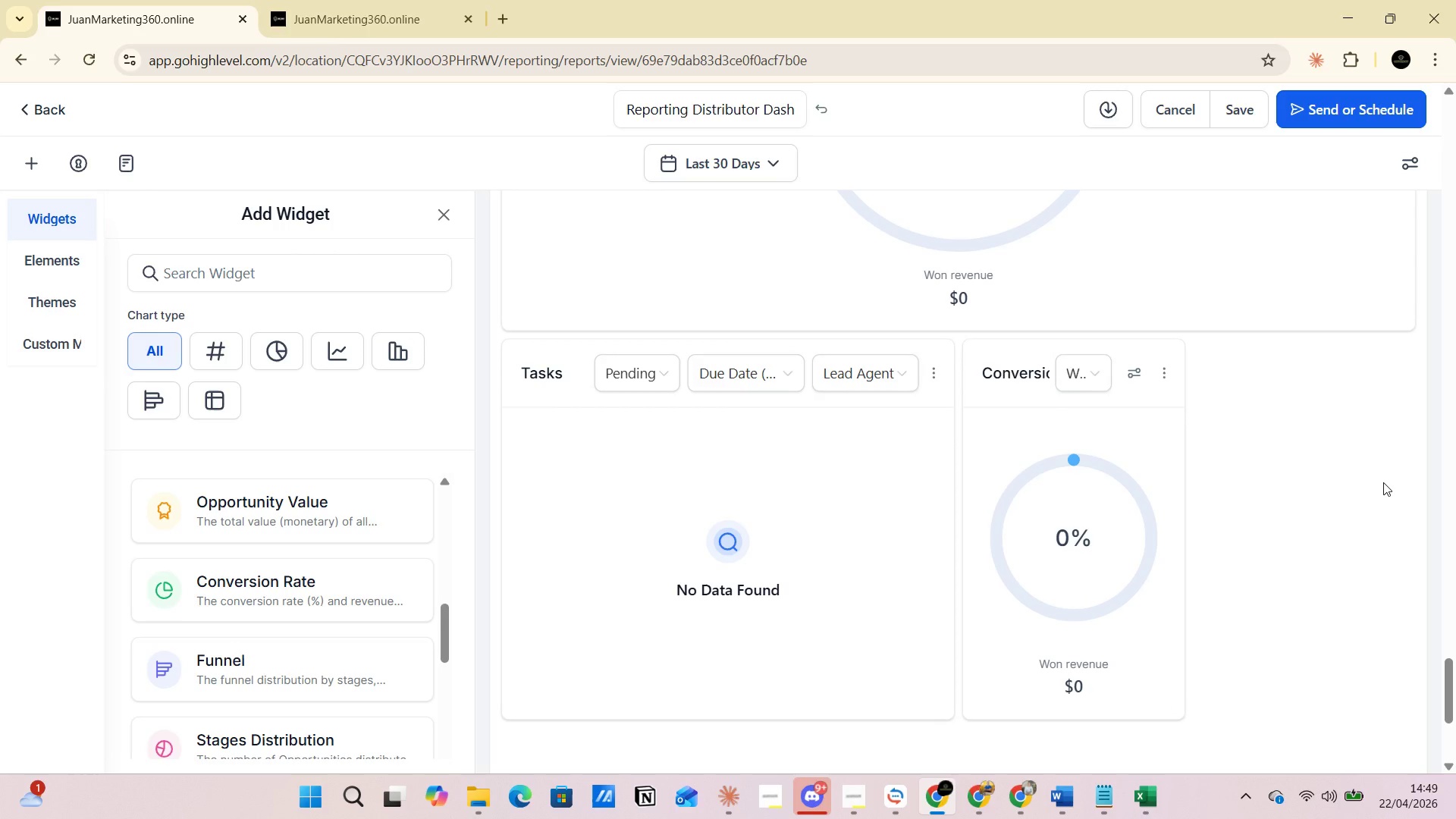 
wait(7.88)
 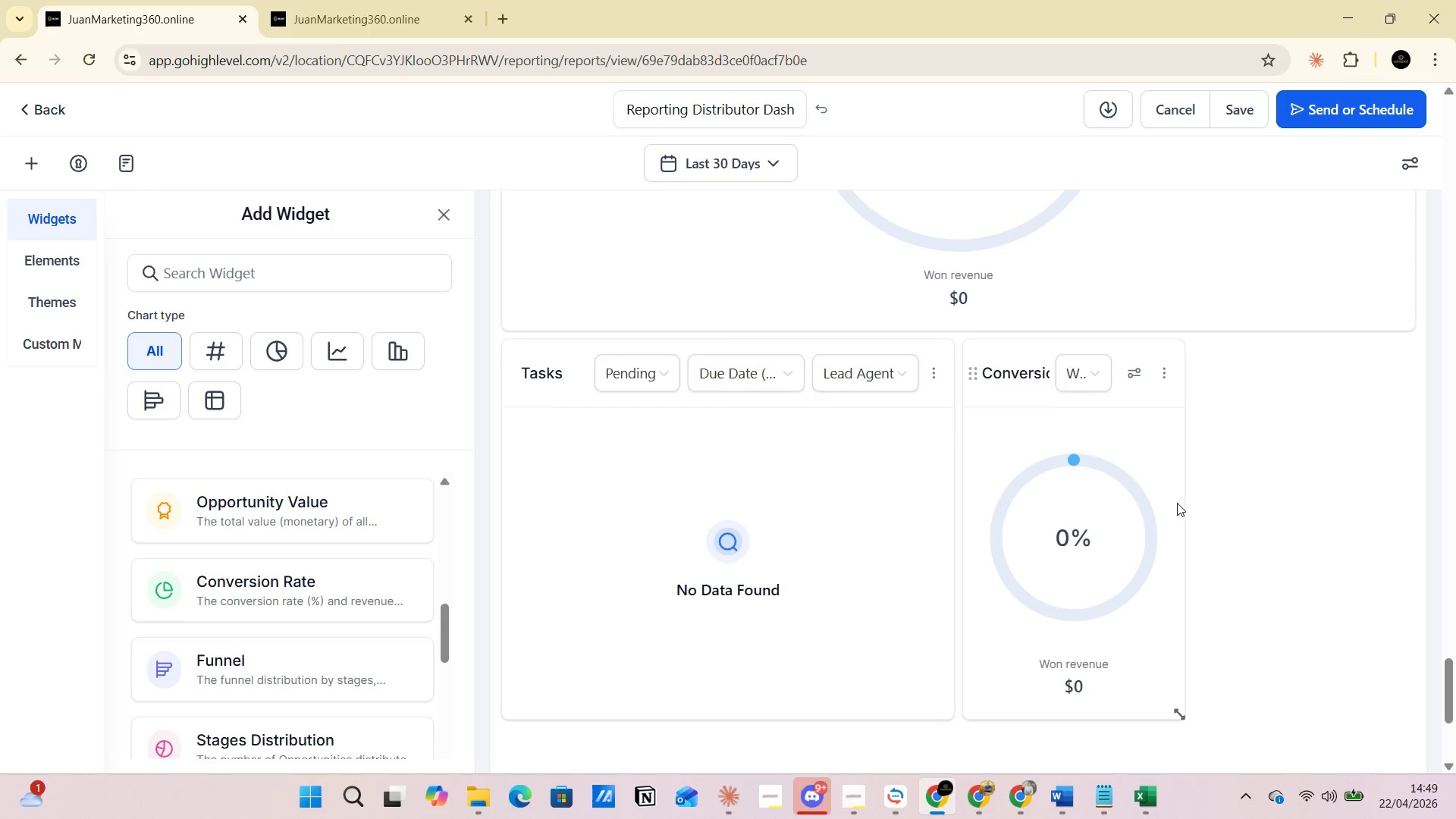 
key(PrintScreen)
 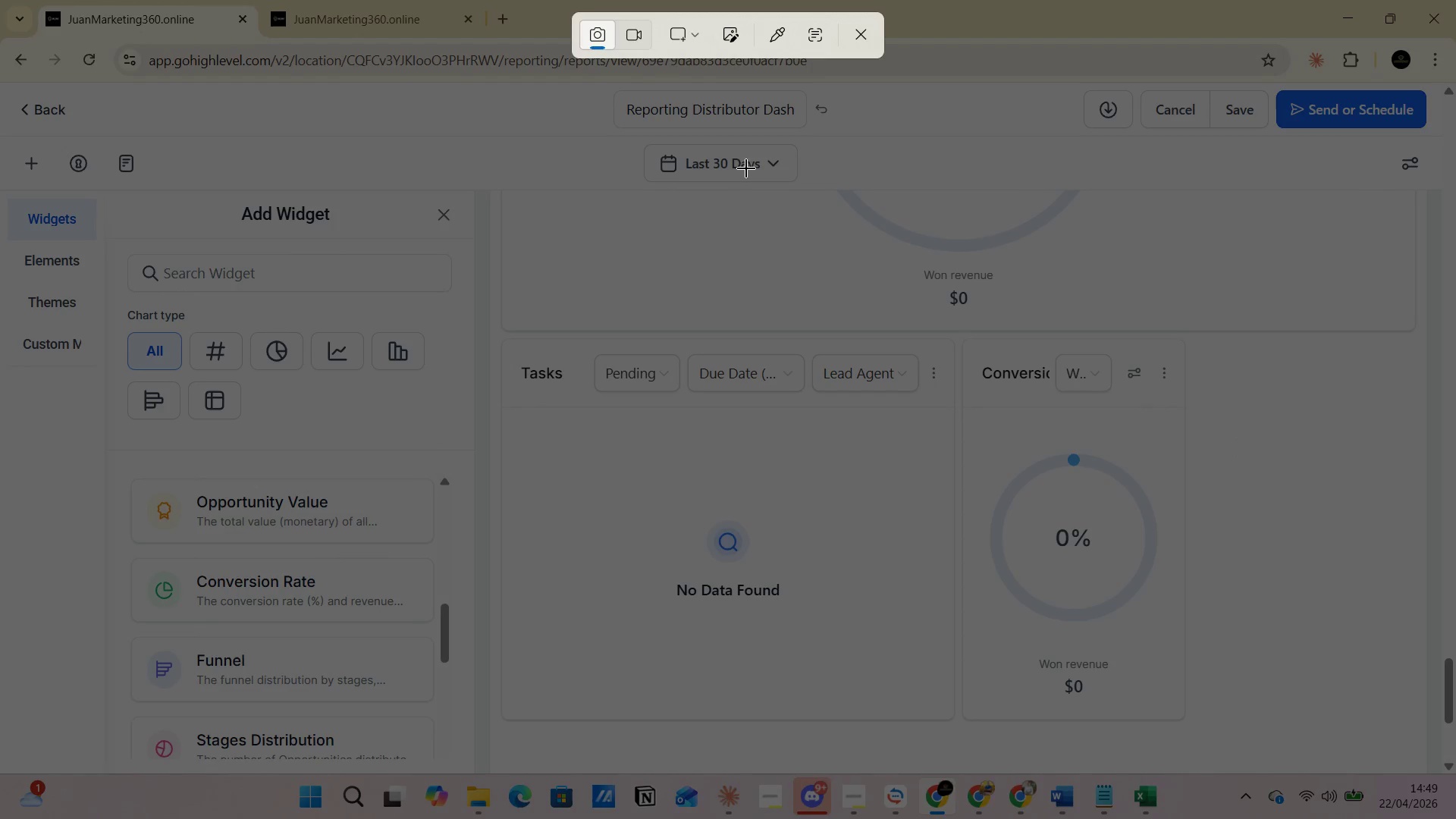 
left_click([693, 24])
 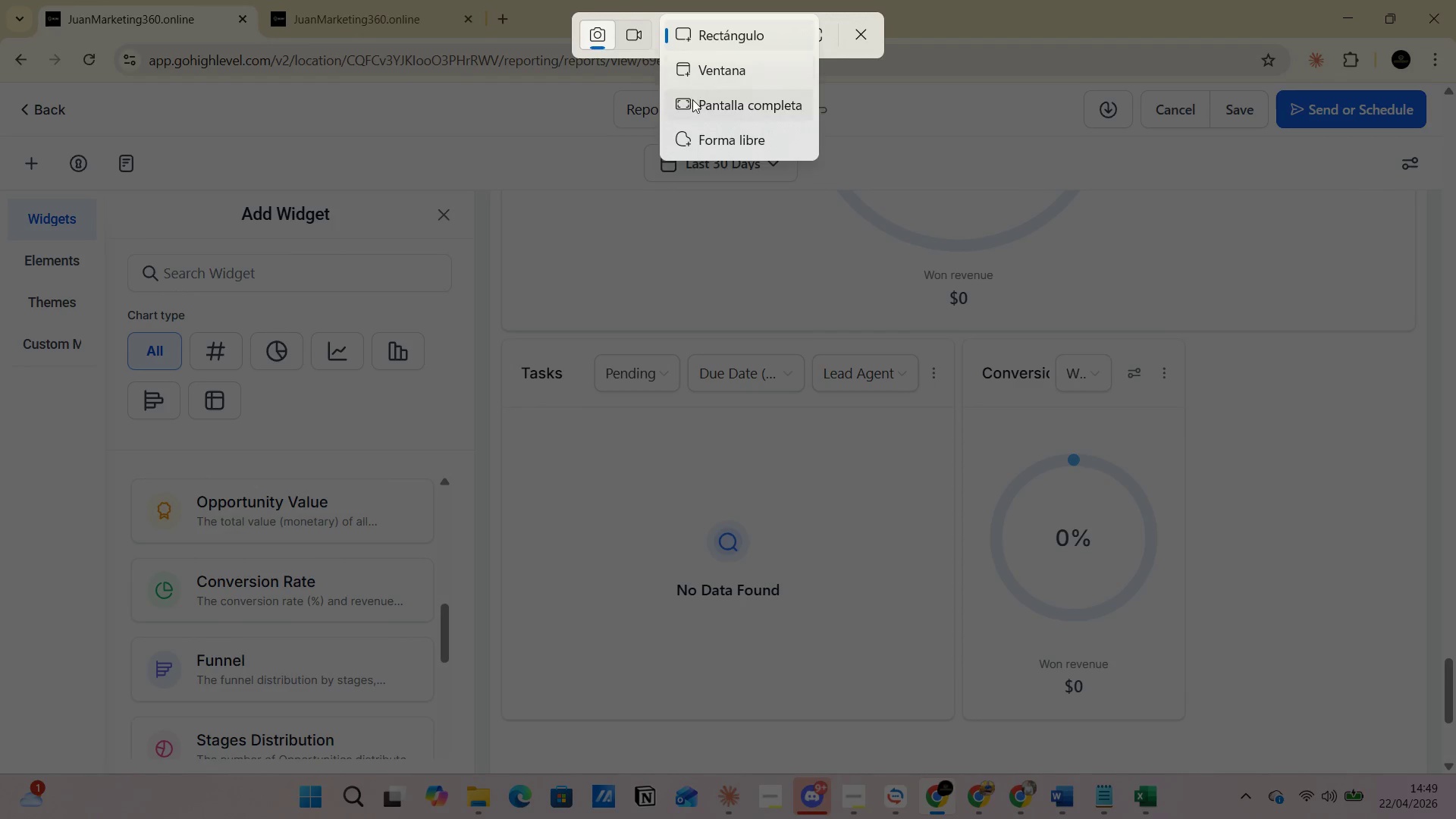 
left_click([692, 99])
 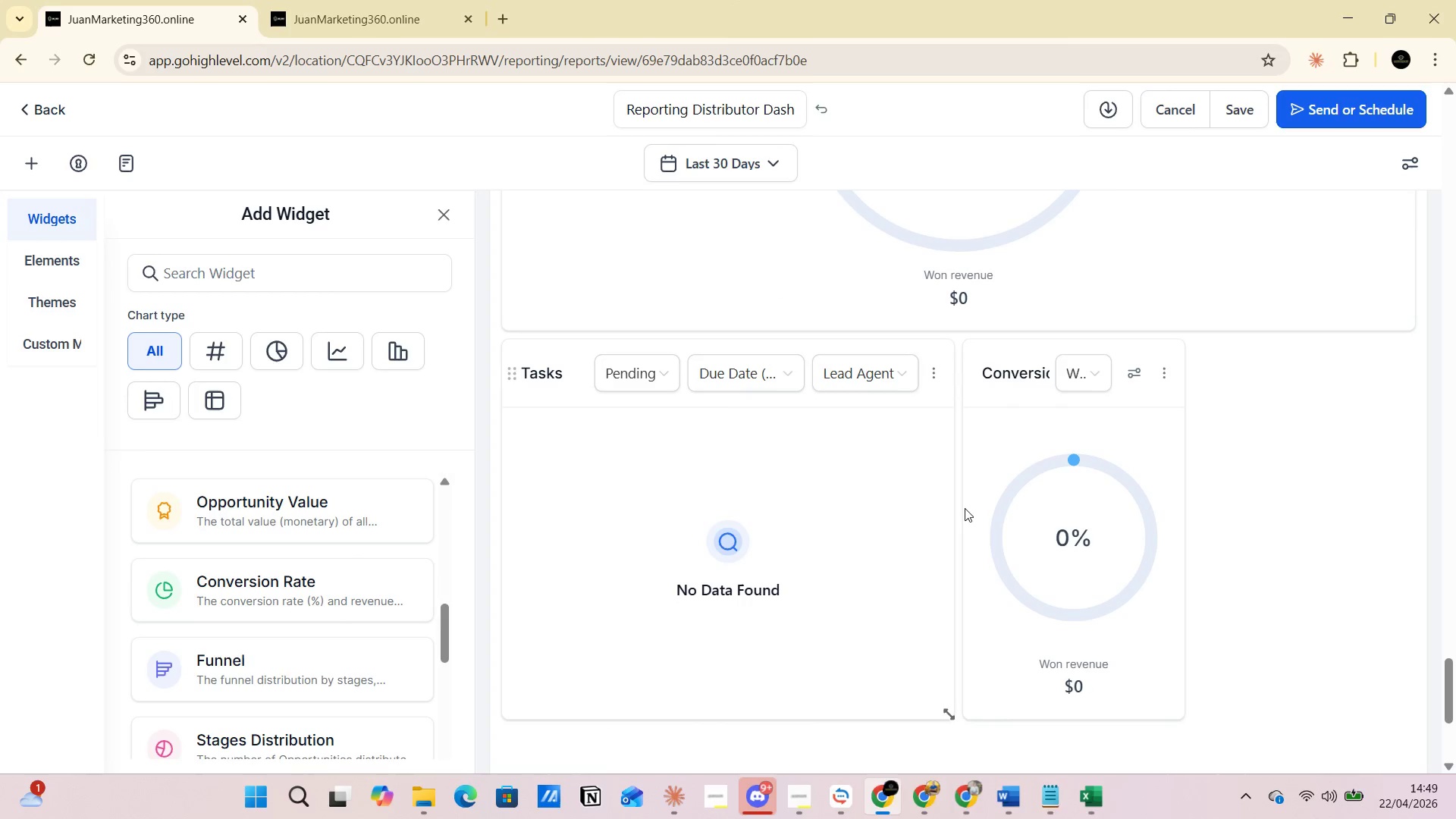 
key(Alt+AltLeft)
 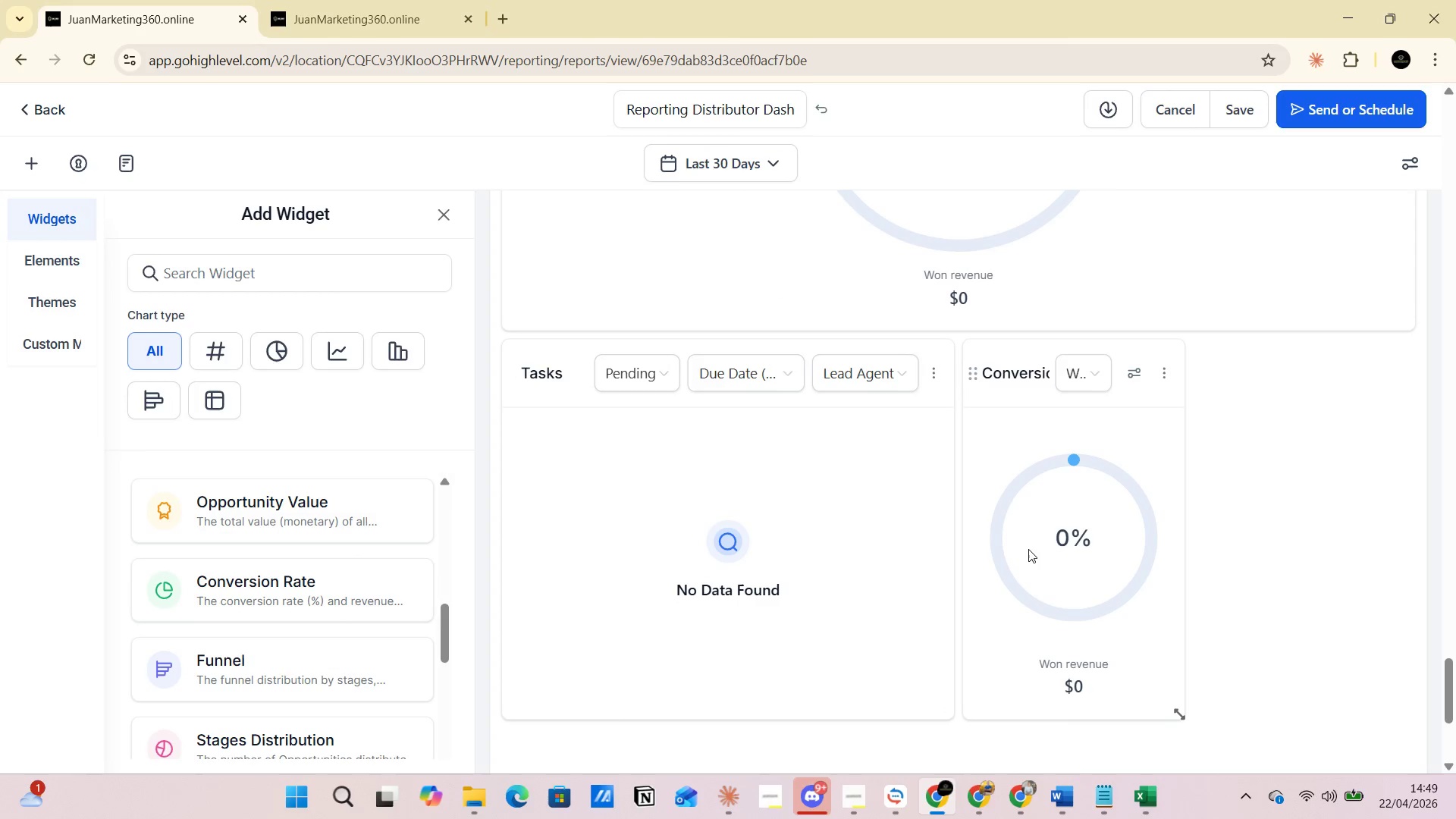 
key(Alt+Tab)
 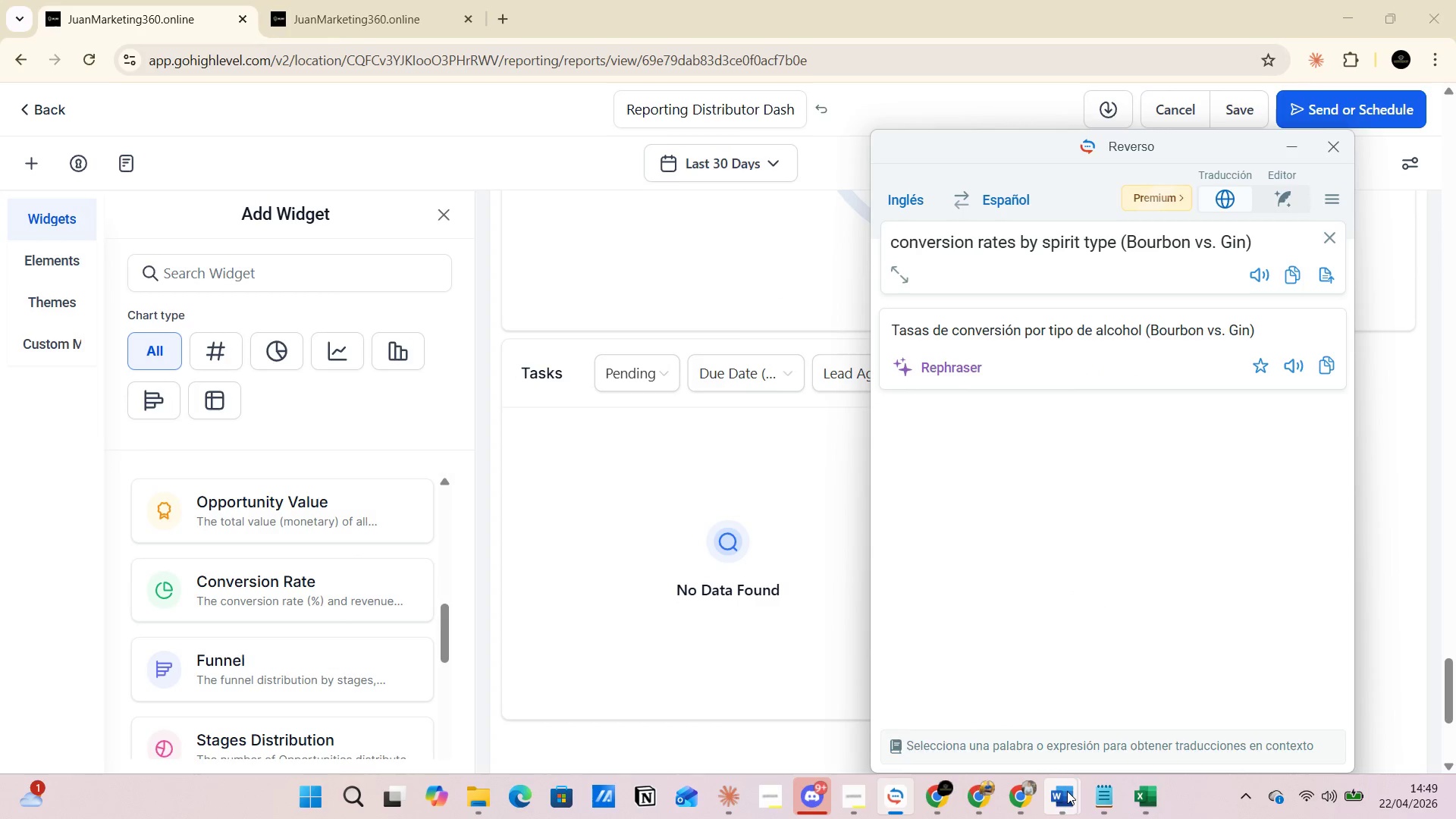 
left_click([1135, 720])
 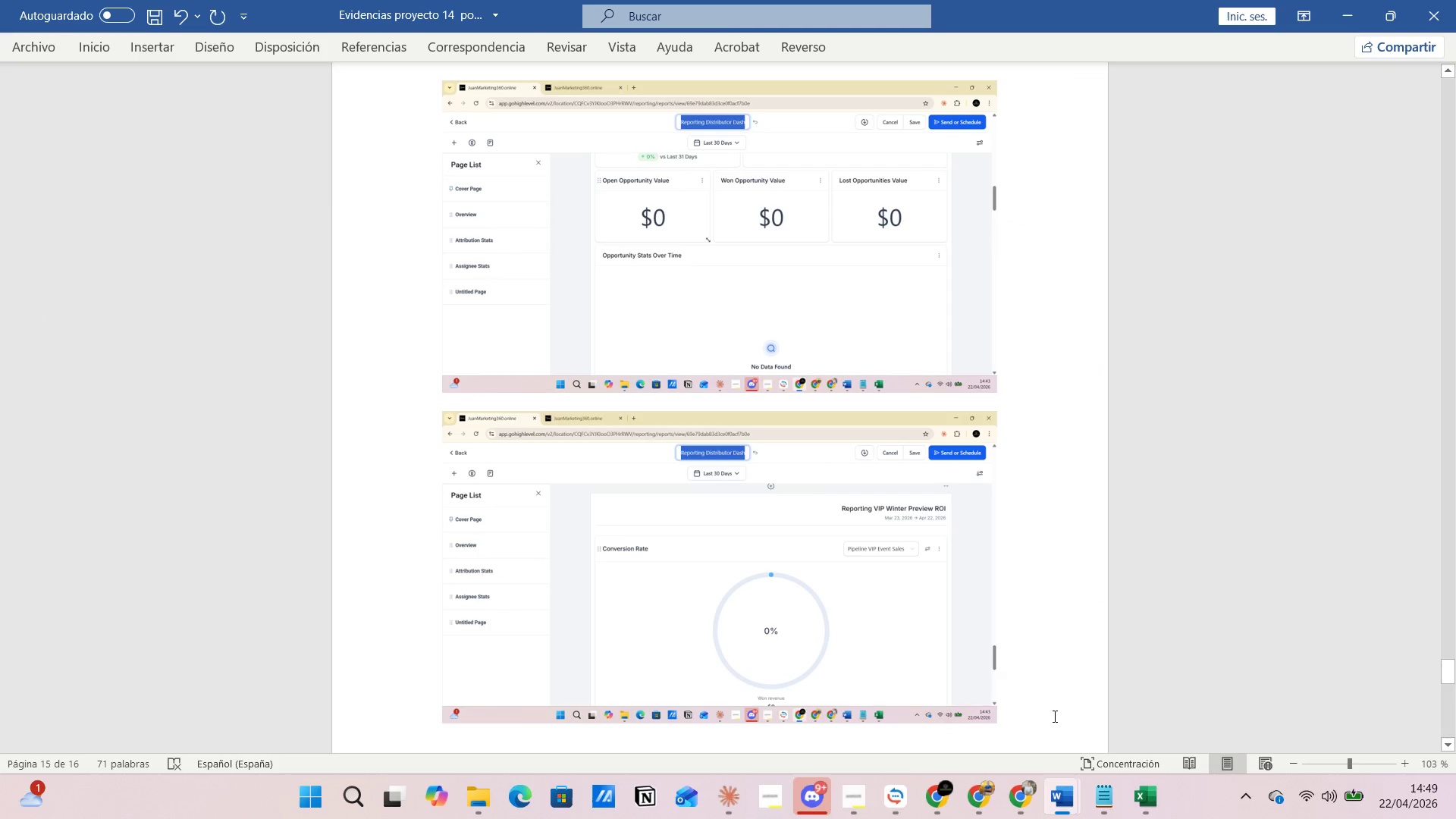 
left_click([1039, 708])
 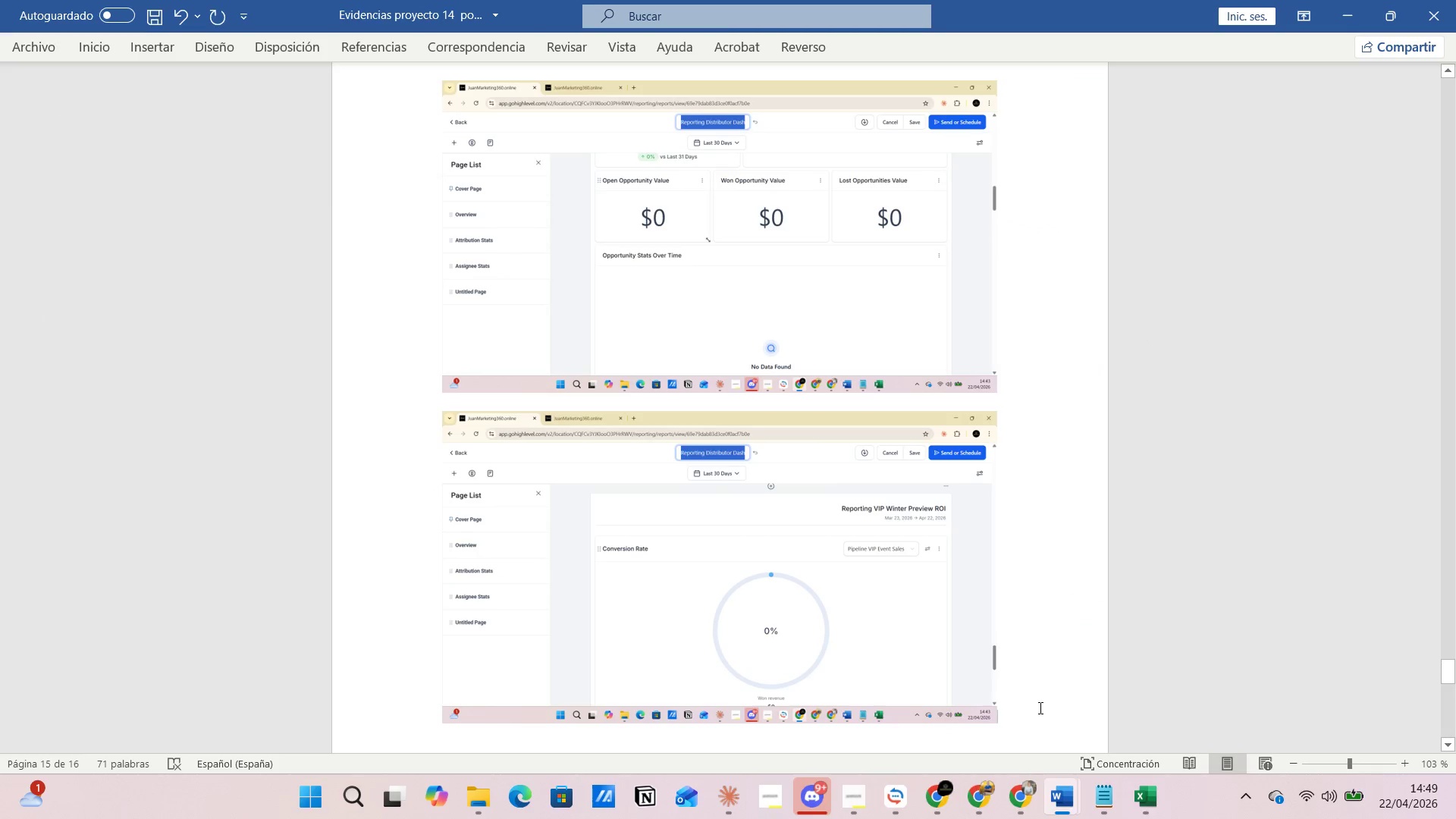 
key(Enter)
 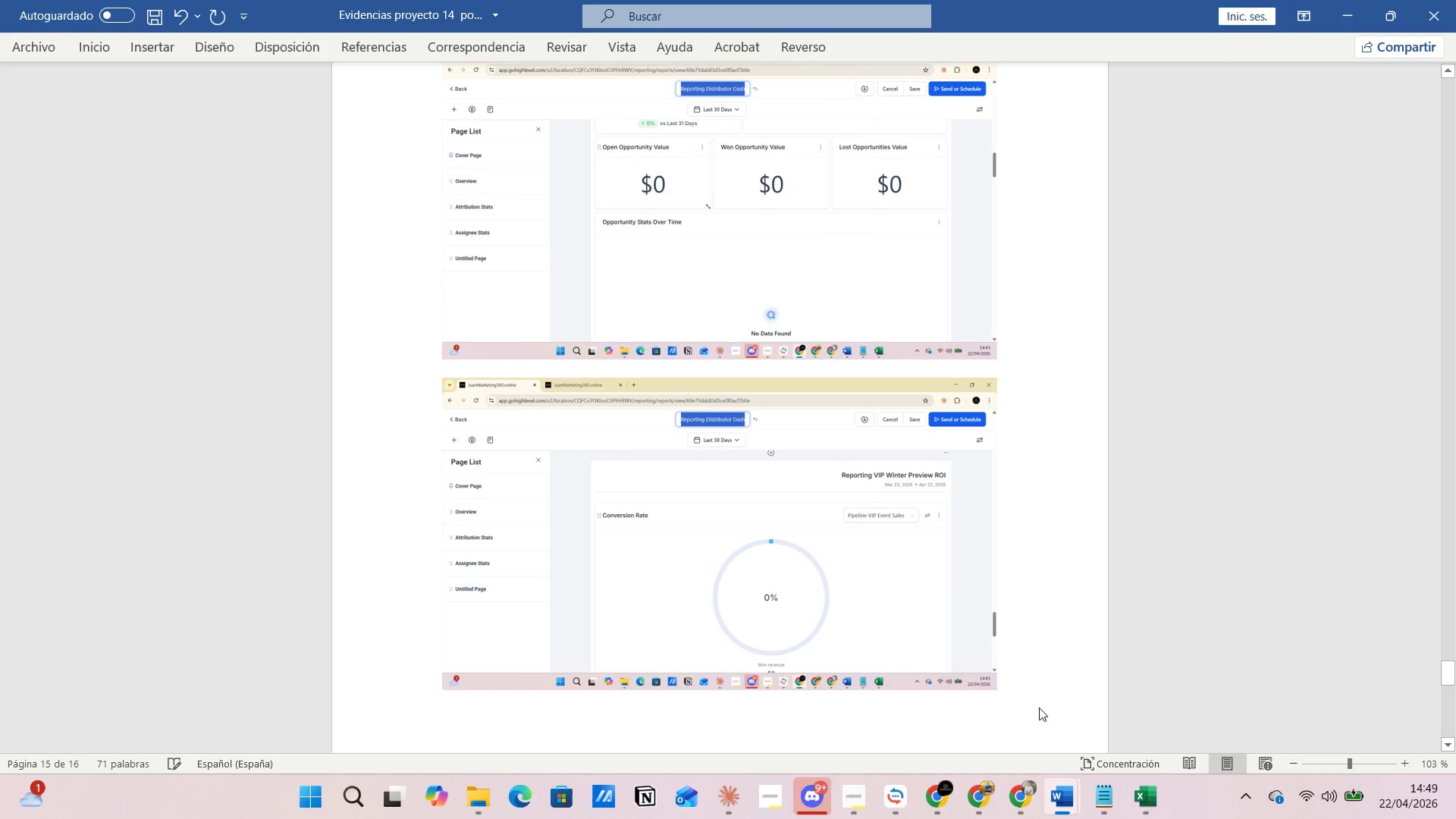 
key(Control+V)
 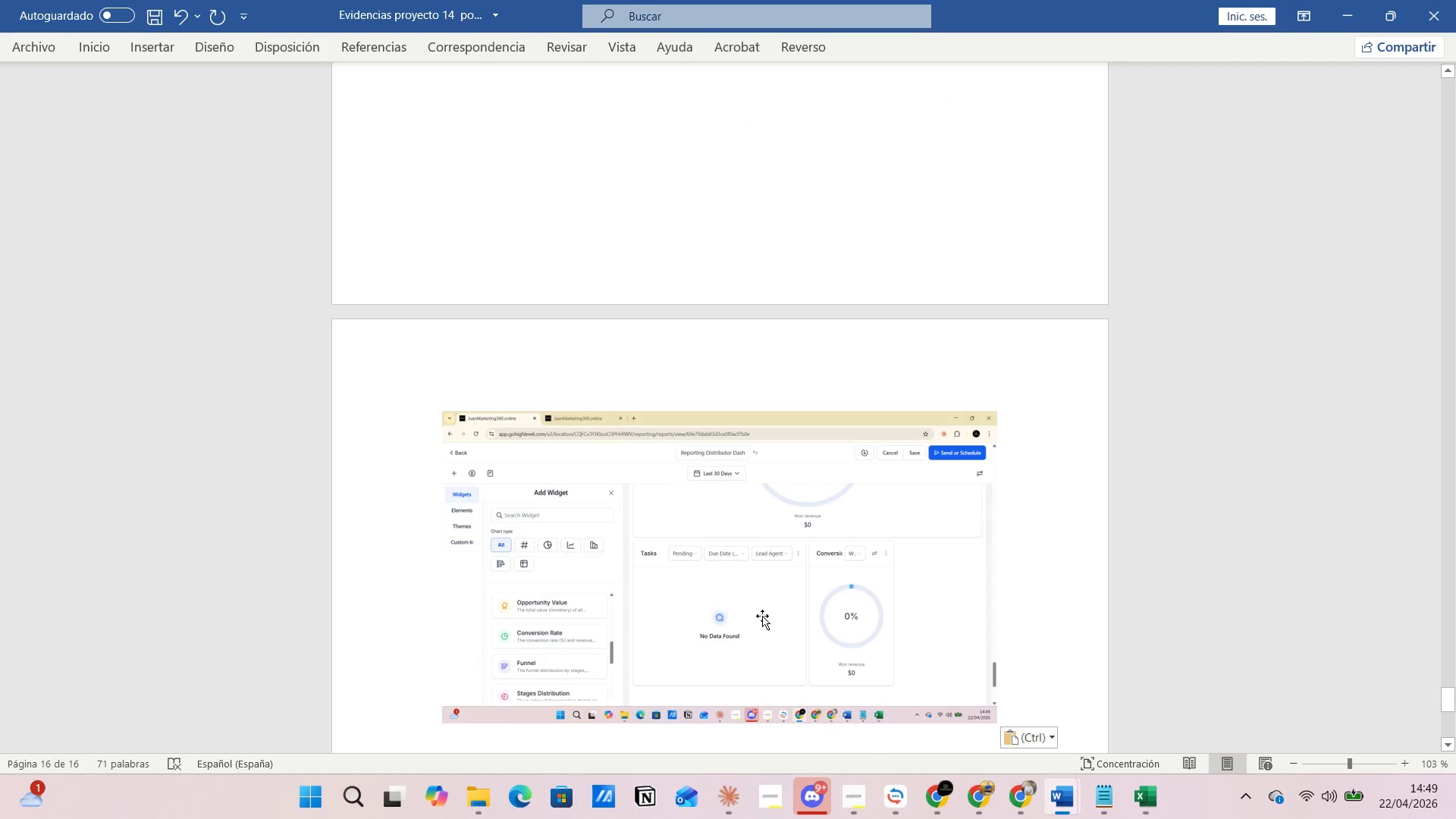 
key(Alt+AltLeft)
 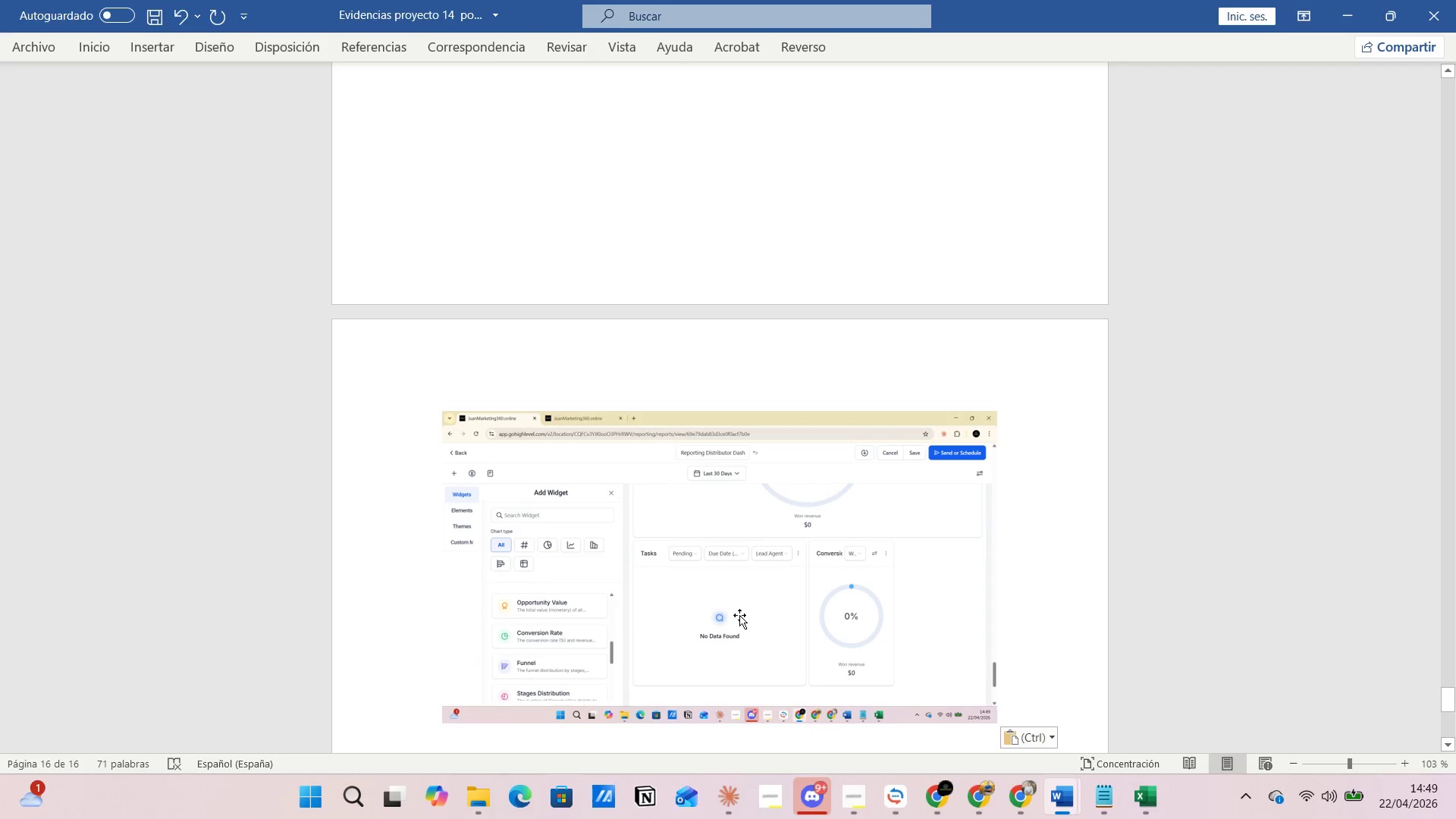 
key(Alt+Tab)
 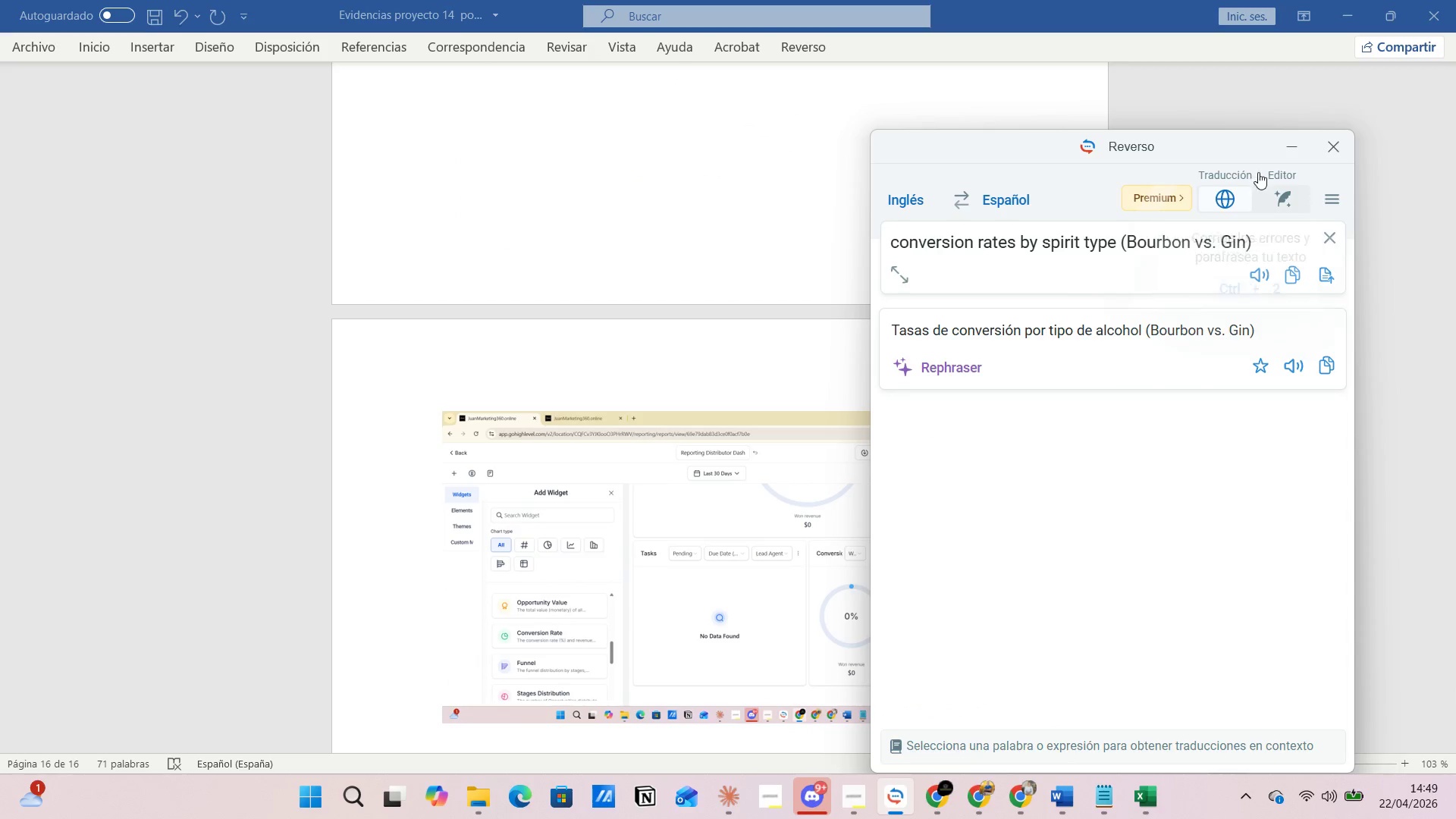 
left_click([1288, 150])
 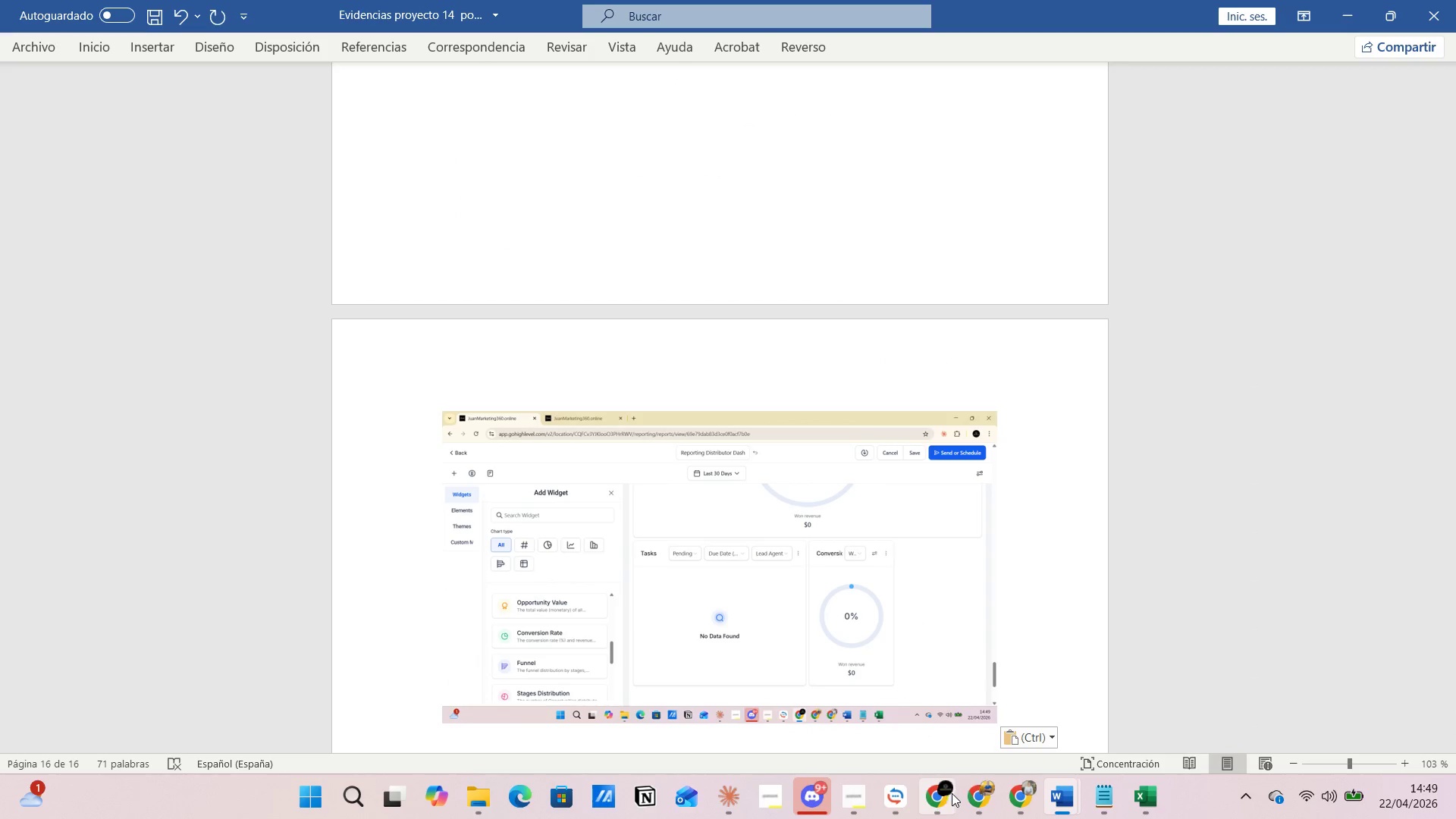 
left_click([936, 733])
 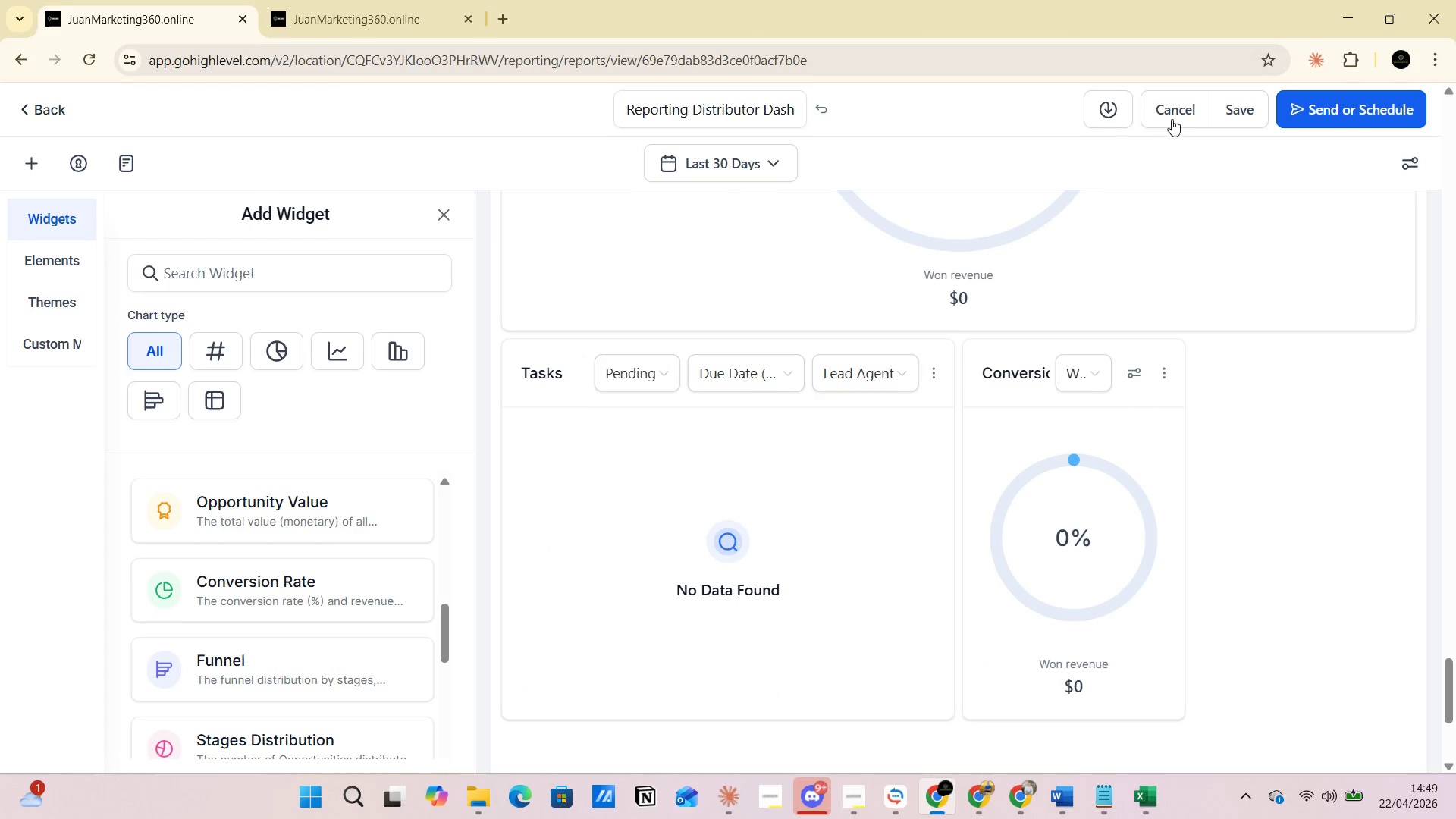 
left_click([1237, 112])
 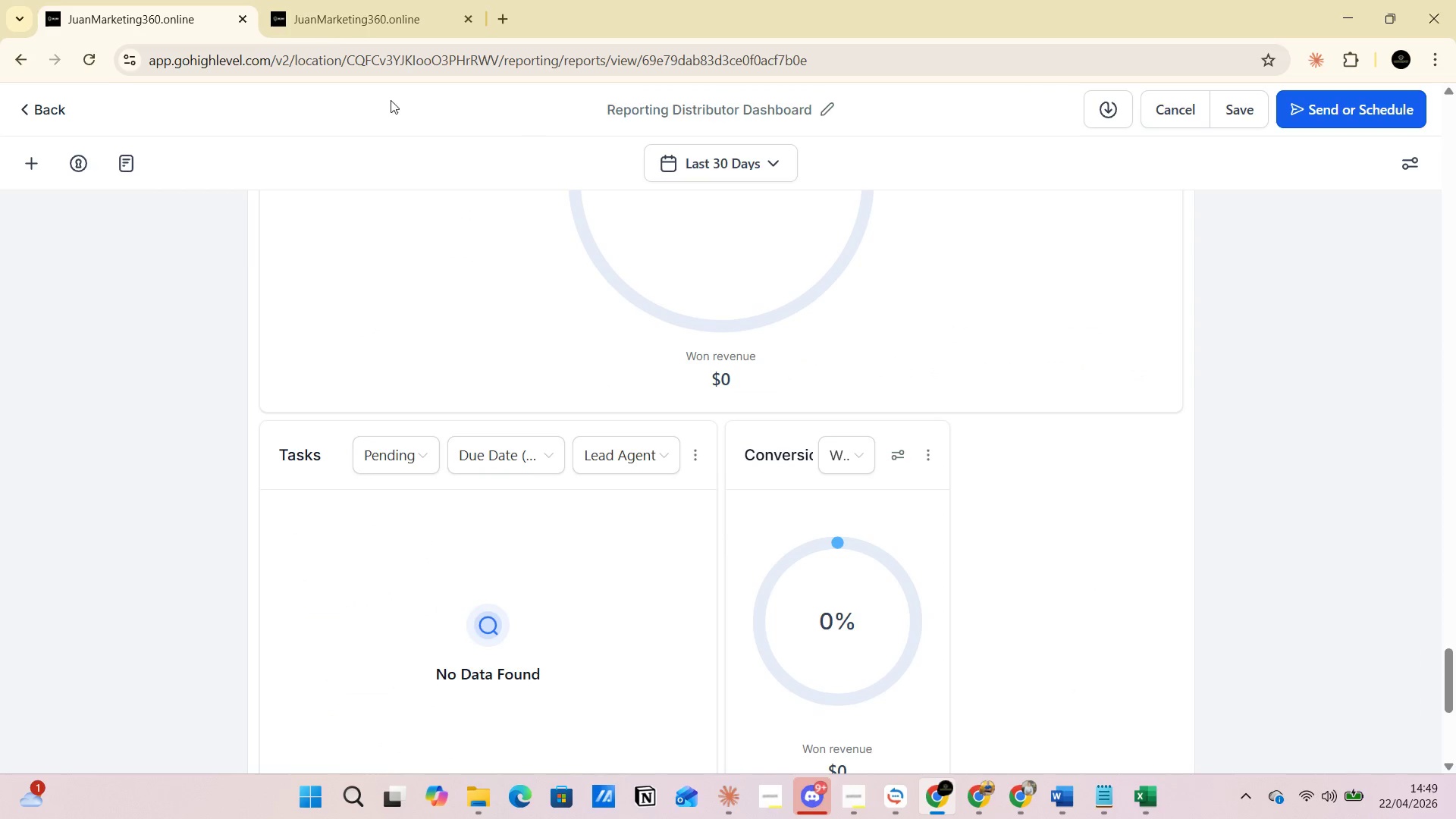 
left_click([360, 24])
 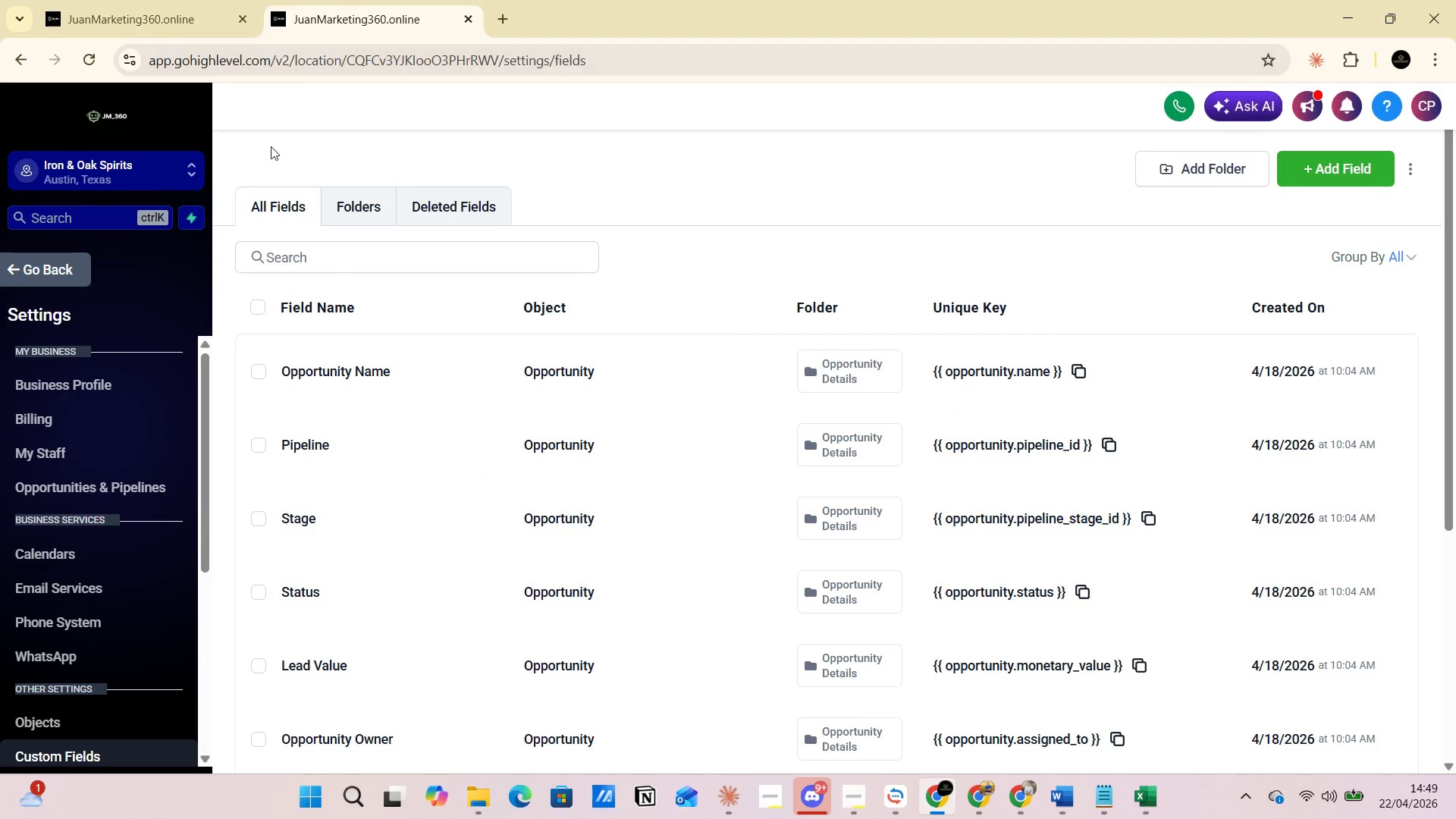 
mouse_move([124, 28])
 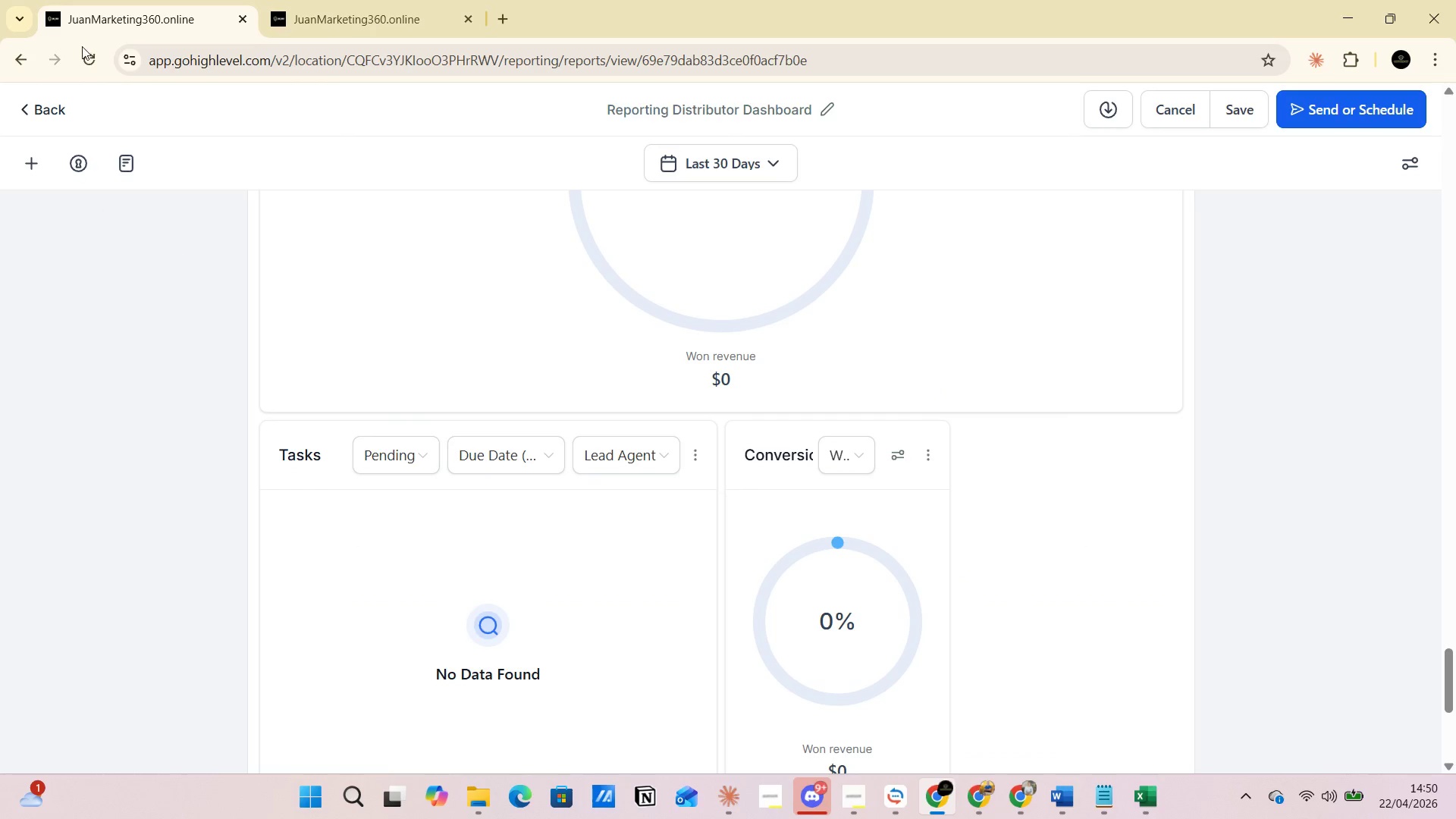 
left_click([86, 52])
 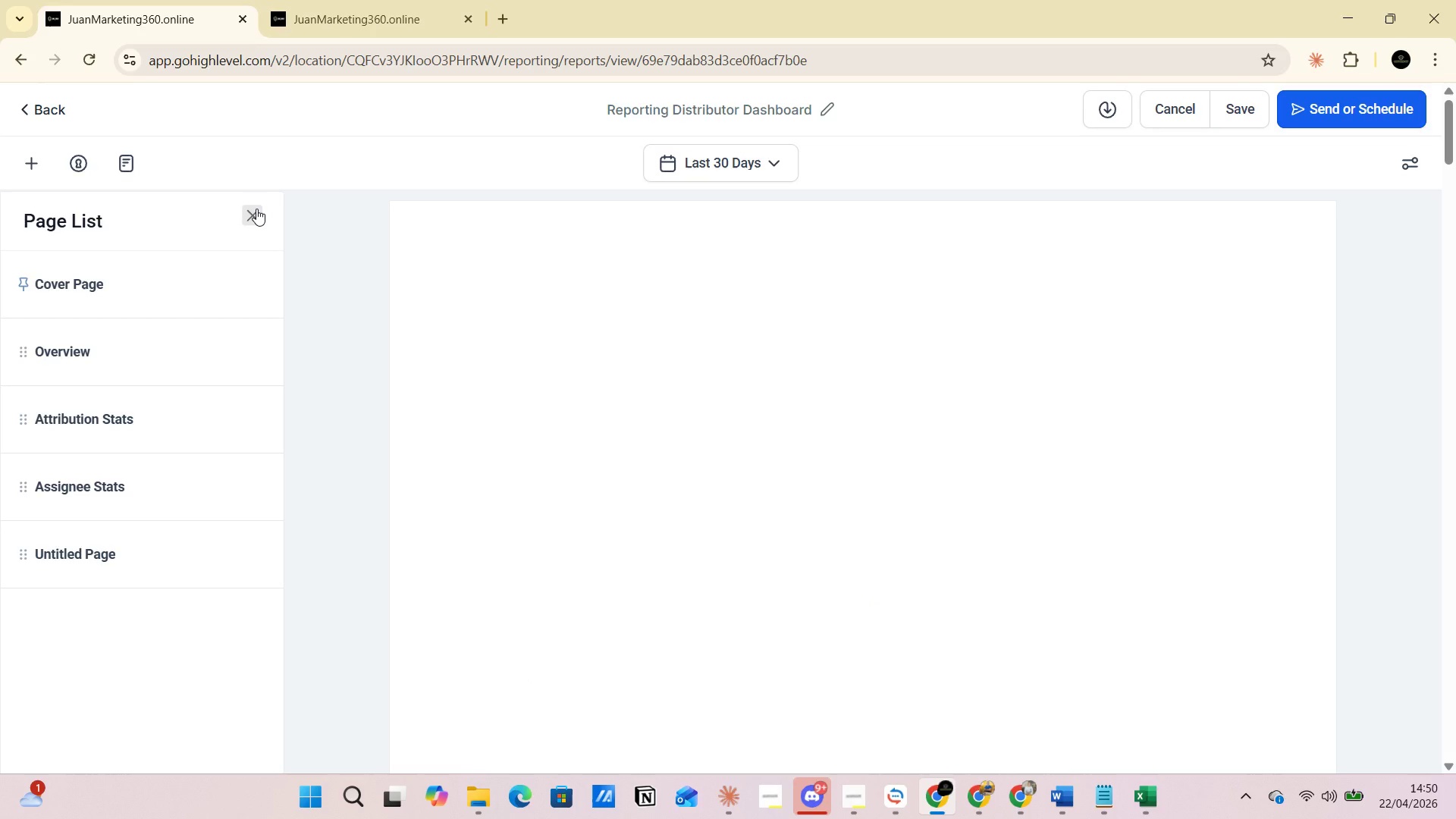 
wait(12.5)
 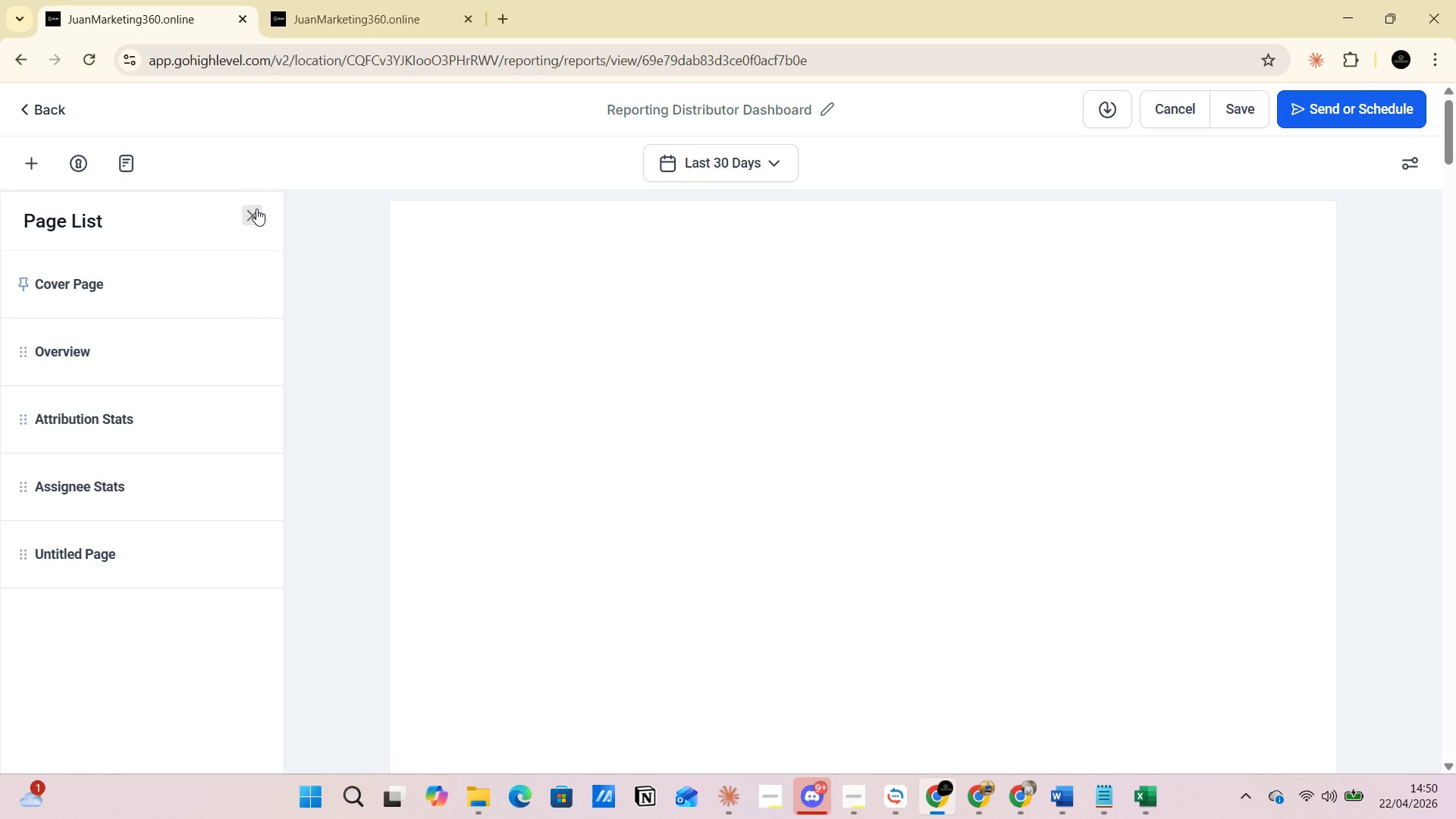 
left_click([1455, 801])
 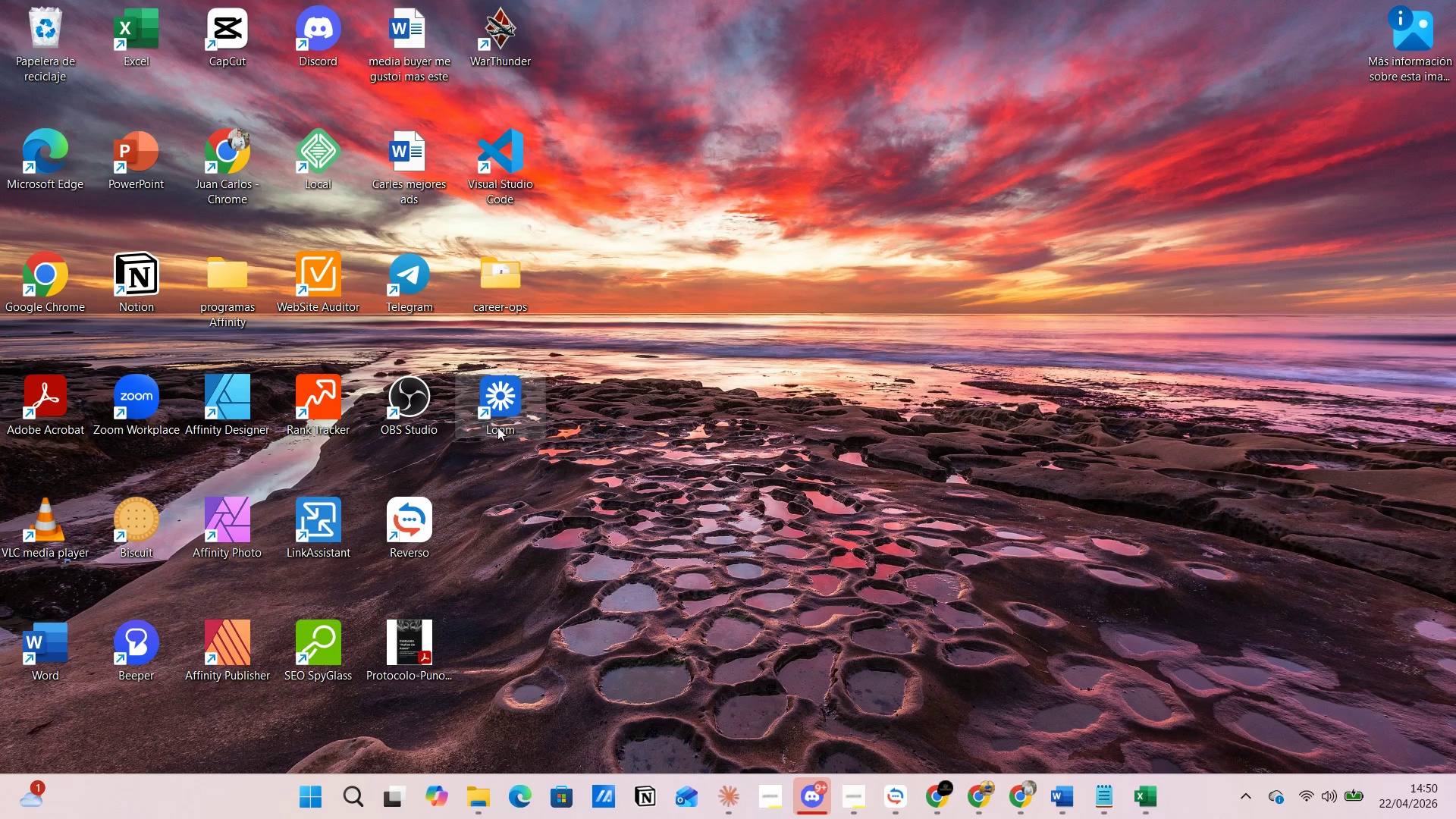 
double_click([509, 397])
 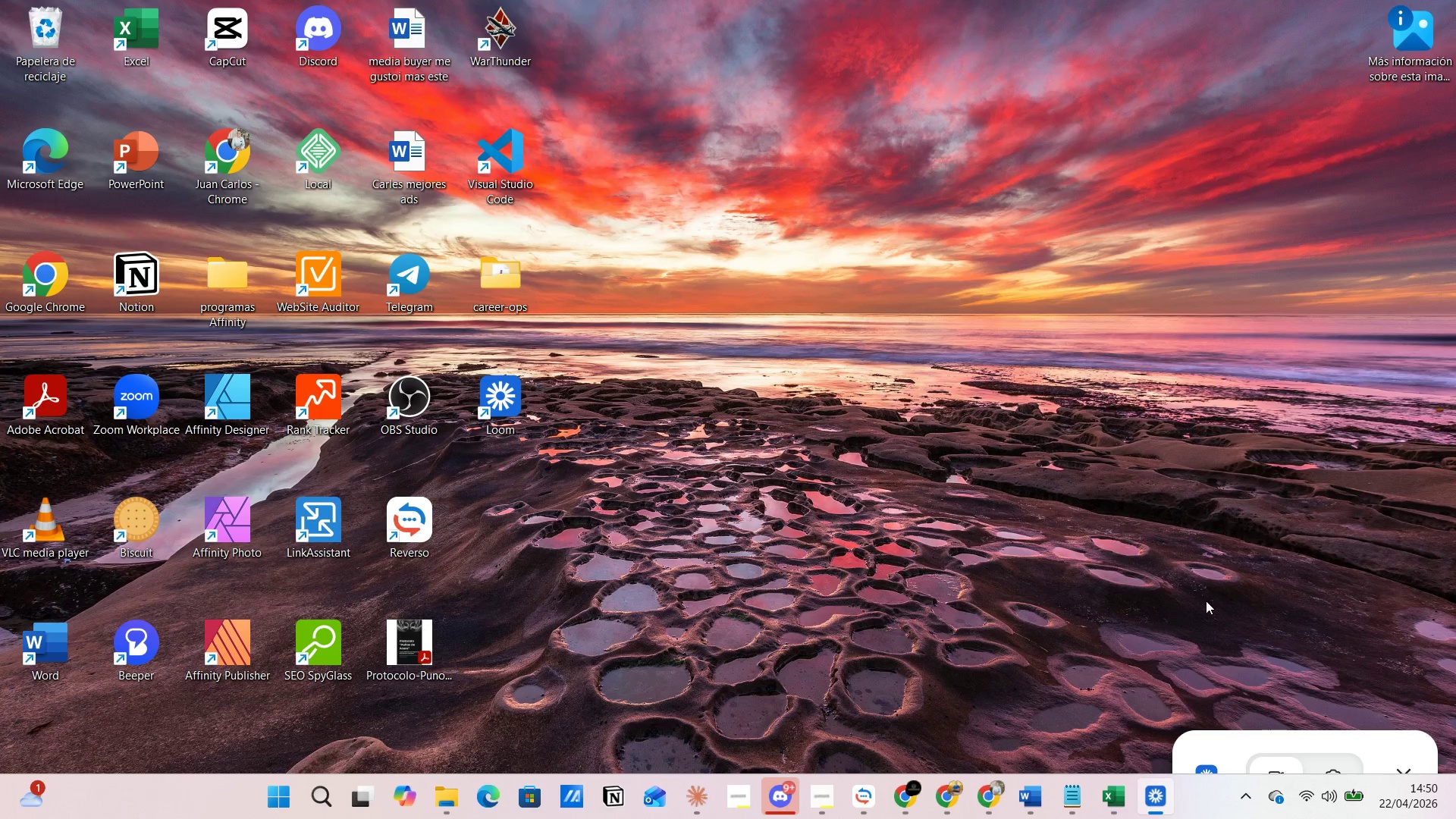 
left_click_drag(start_coordinate=[1338, 742], to_coordinate=[1367, 723])
 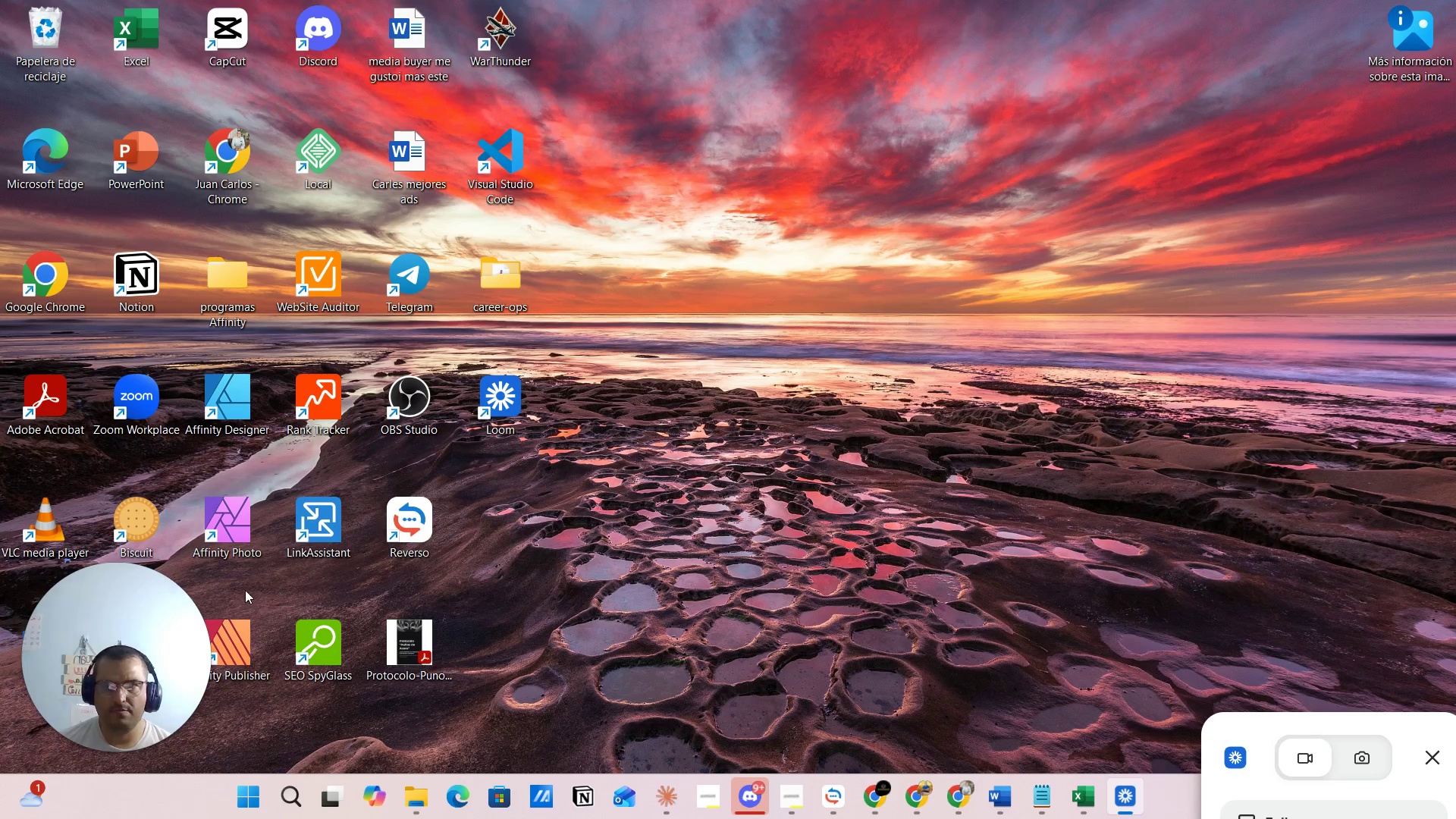 
left_click_drag(start_coordinate=[142, 614], to_coordinate=[1455, 11])
 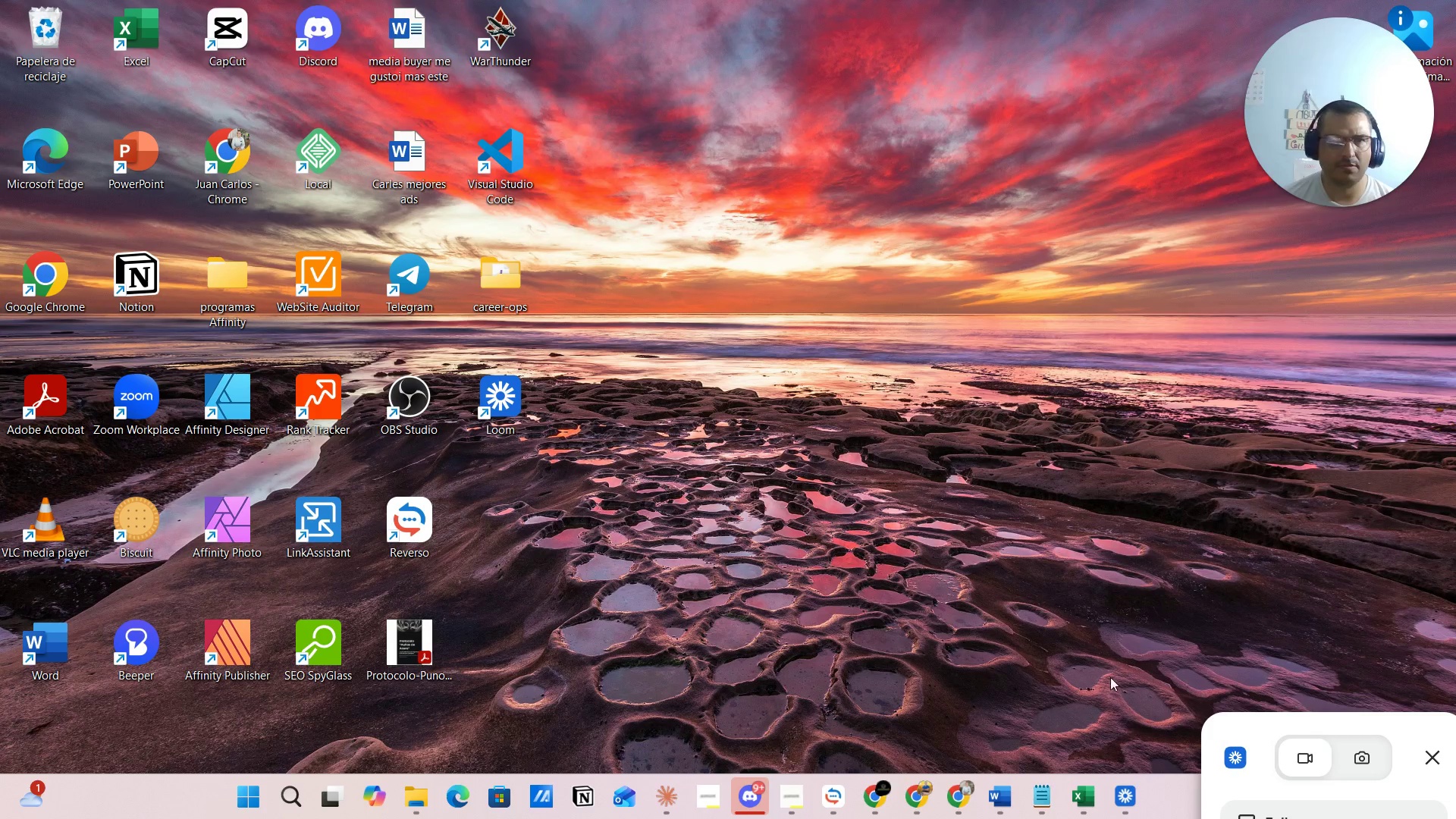 
left_click_drag(start_coordinate=[1248, 723], to_coordinate=[904, 250])
 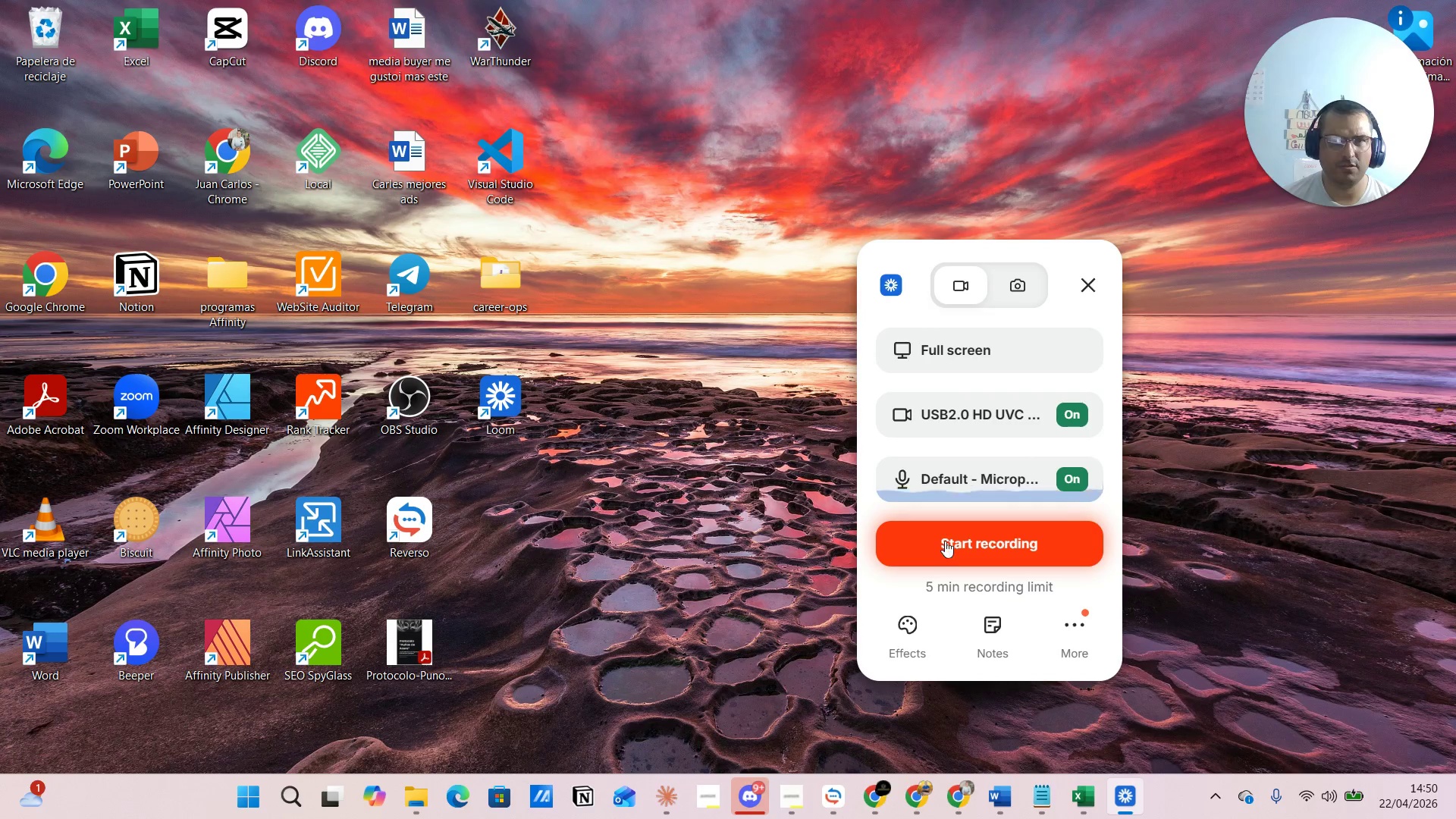 
left_click([954, 545])
 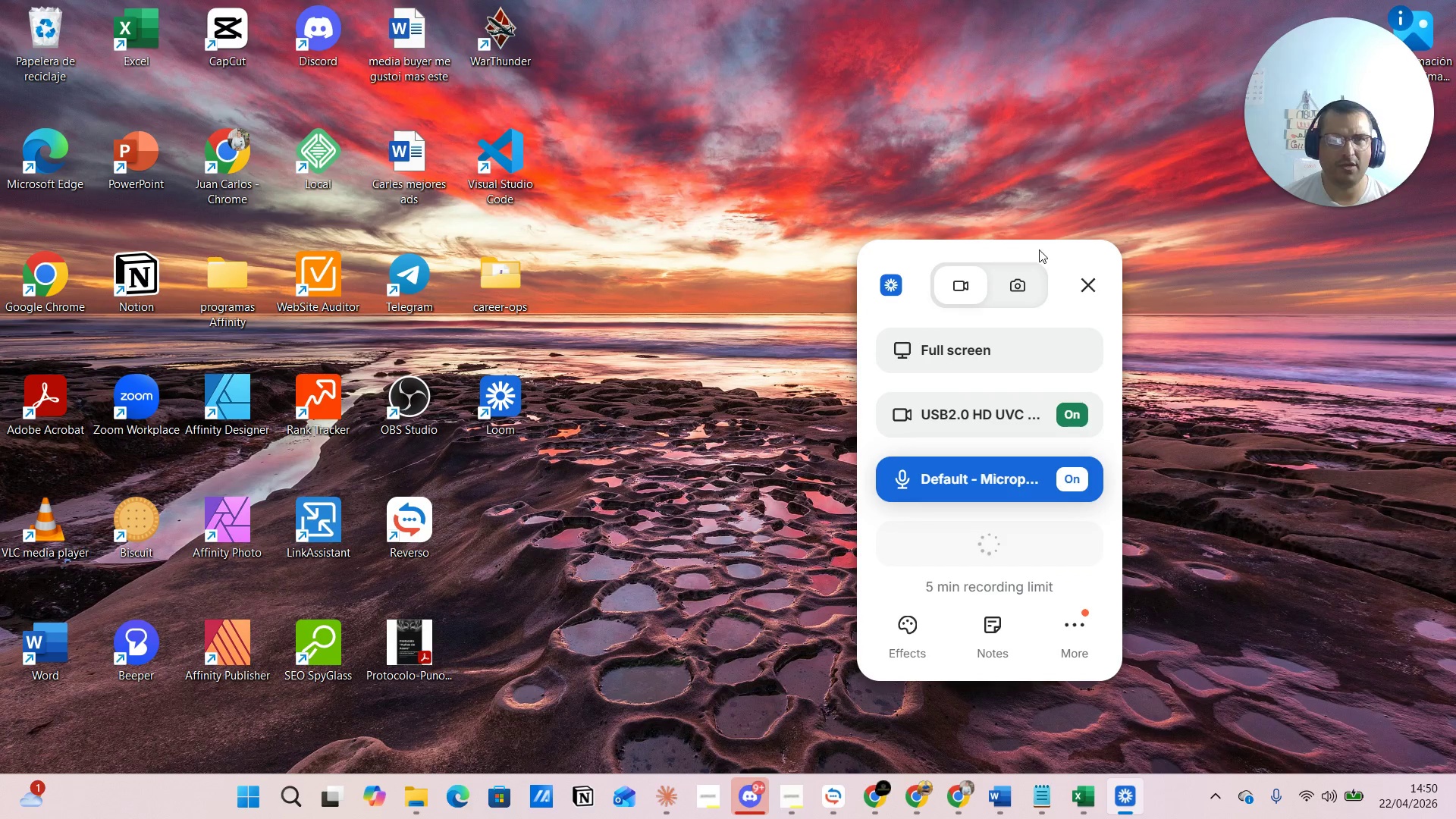 
left_click_drag(start_coordinate=[1050, 249], to_coordinate=[1216, 449])
 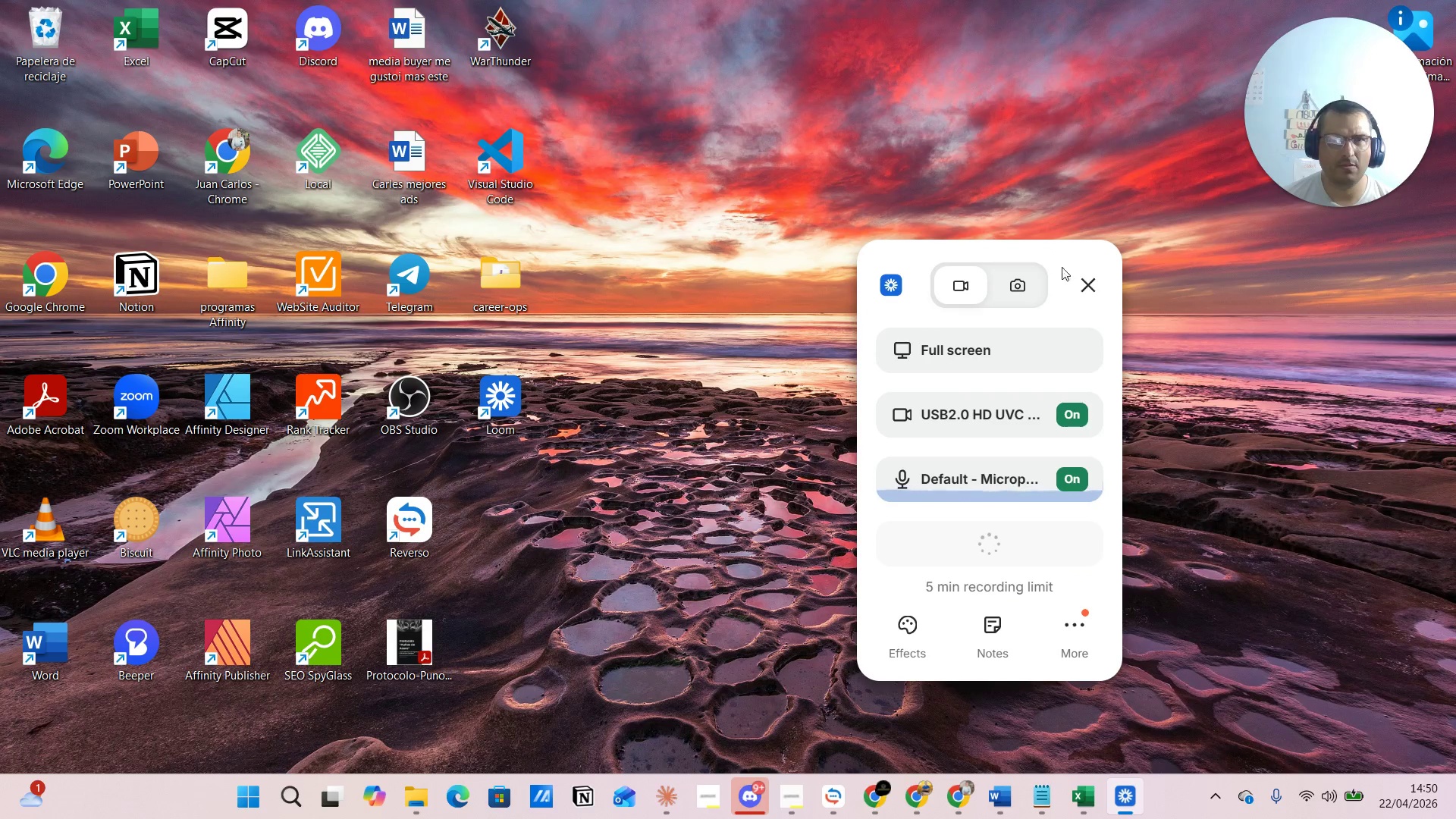 
left_click_drag(start_coordinate=[1060, 246], to_coordinate=[1444, 773])
 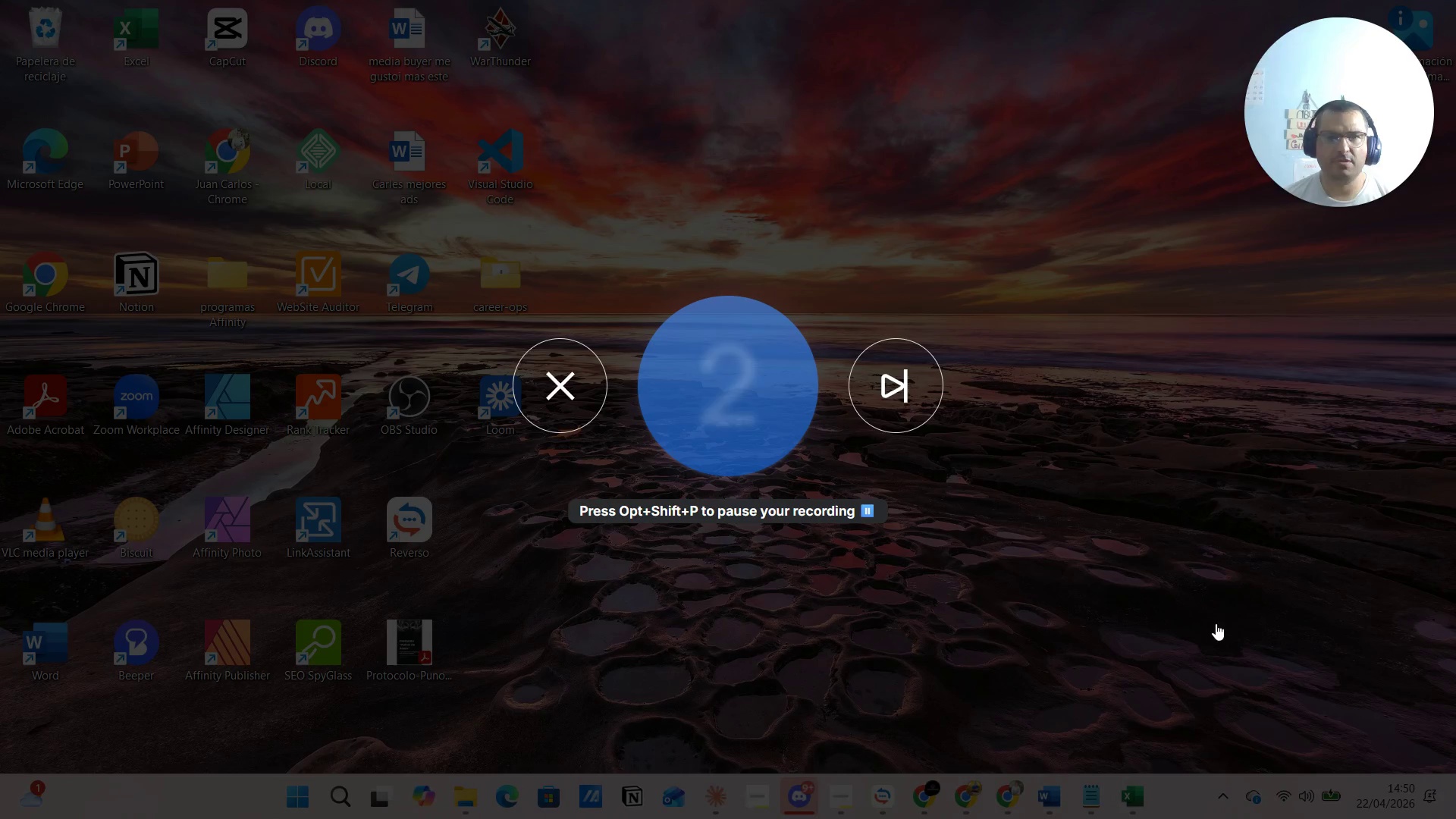 
wait(8.64)
 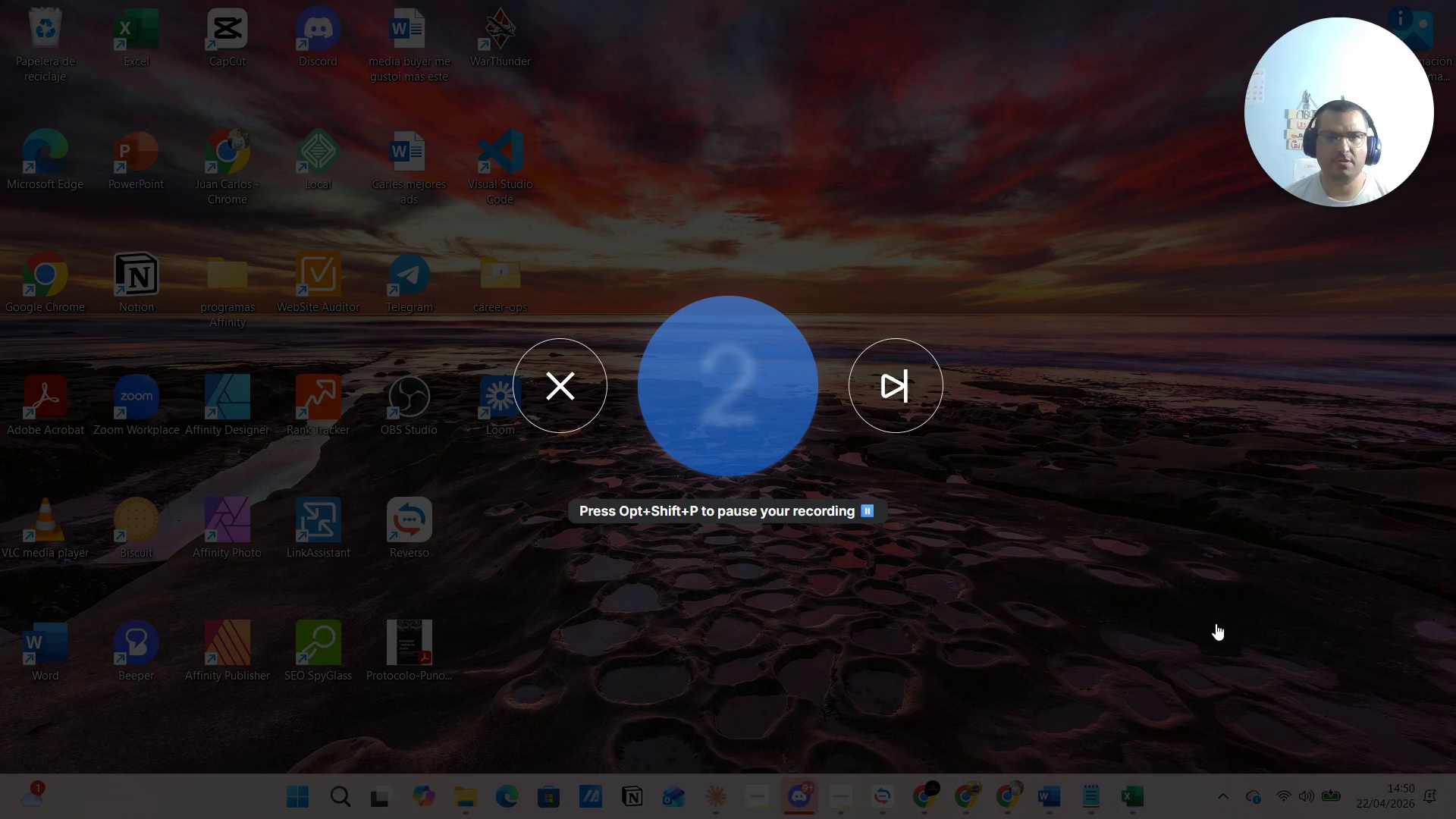 
left_click_drag(start_coordinate=[61, 209], to_coordinate=[85, 216])
 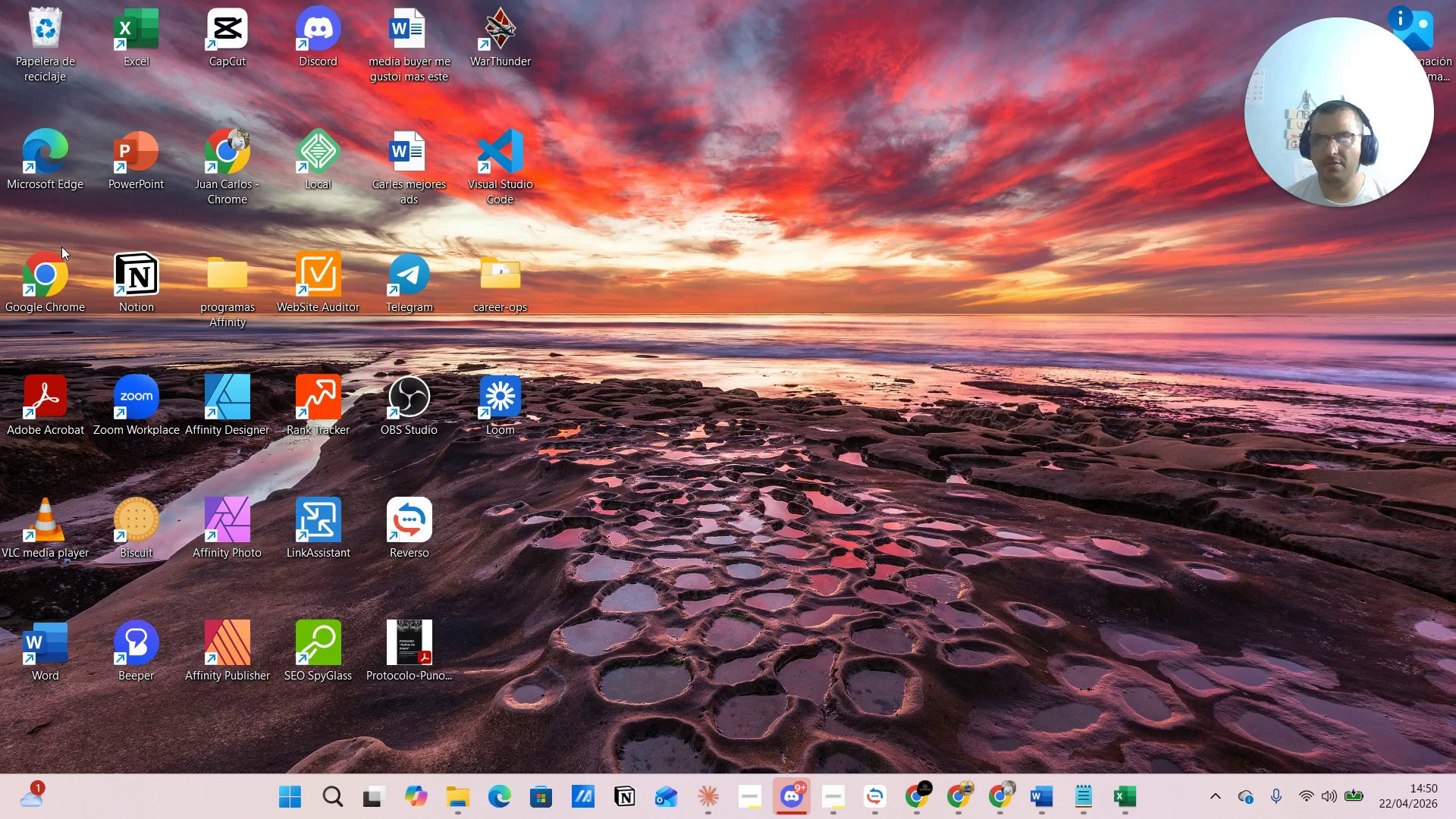 
left_click_drag(start_coordinate=[60, 246], to_coordinate=[1455, 370])
 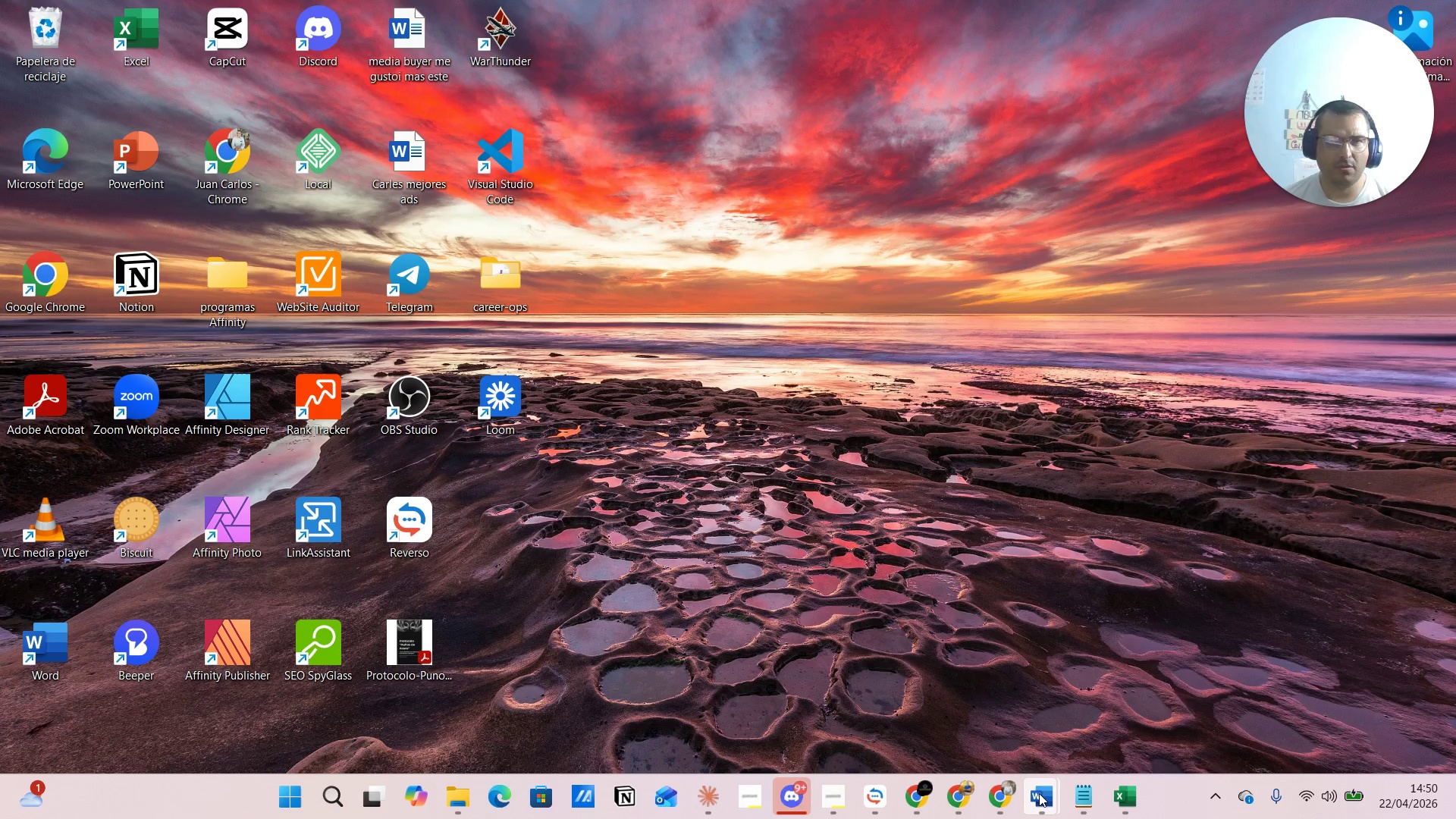 
left_click([966, 701])
 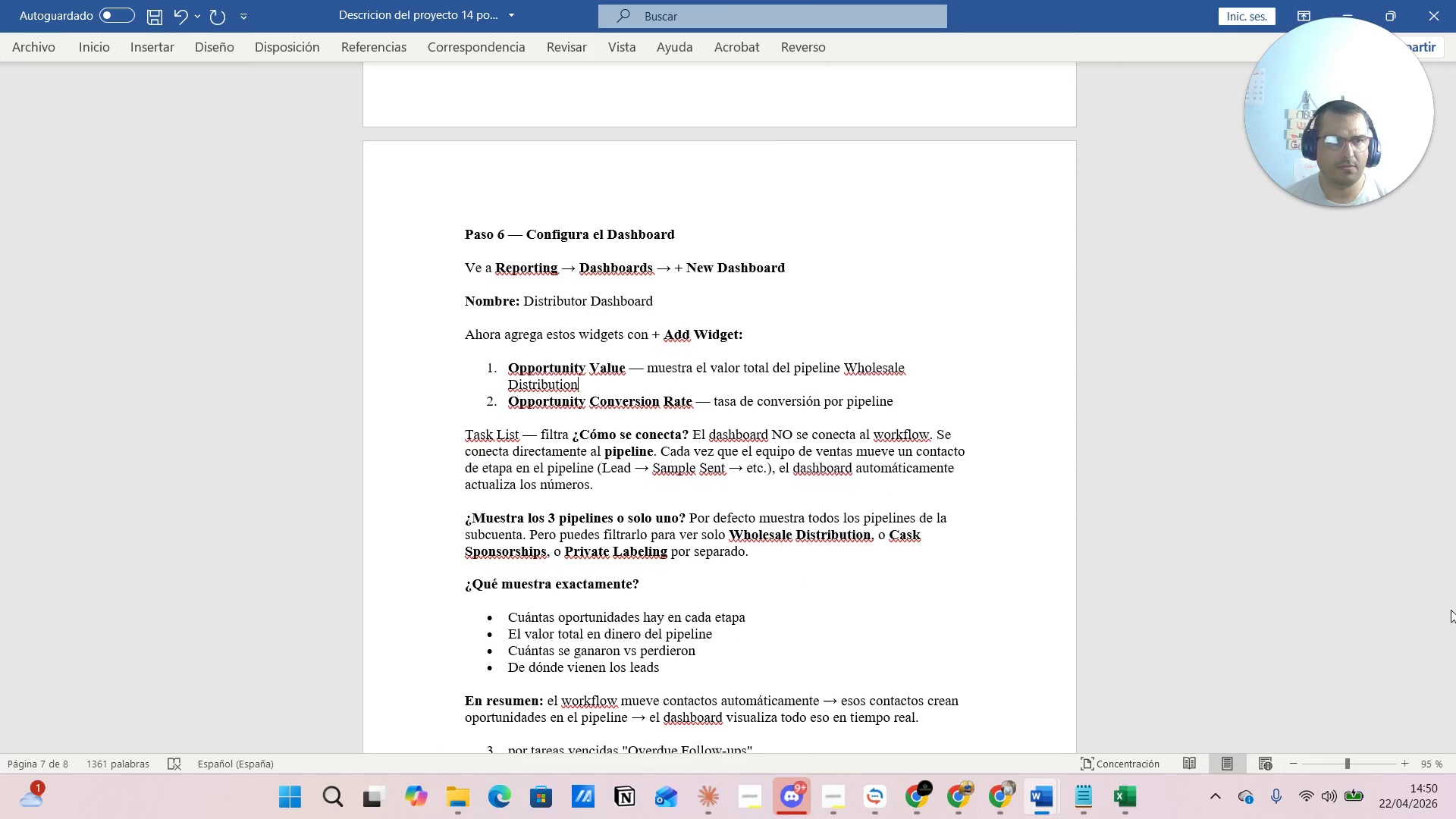 
left_click_drag(start_coordinate=[1451, 609], to_coordinate=[1455, 155])
 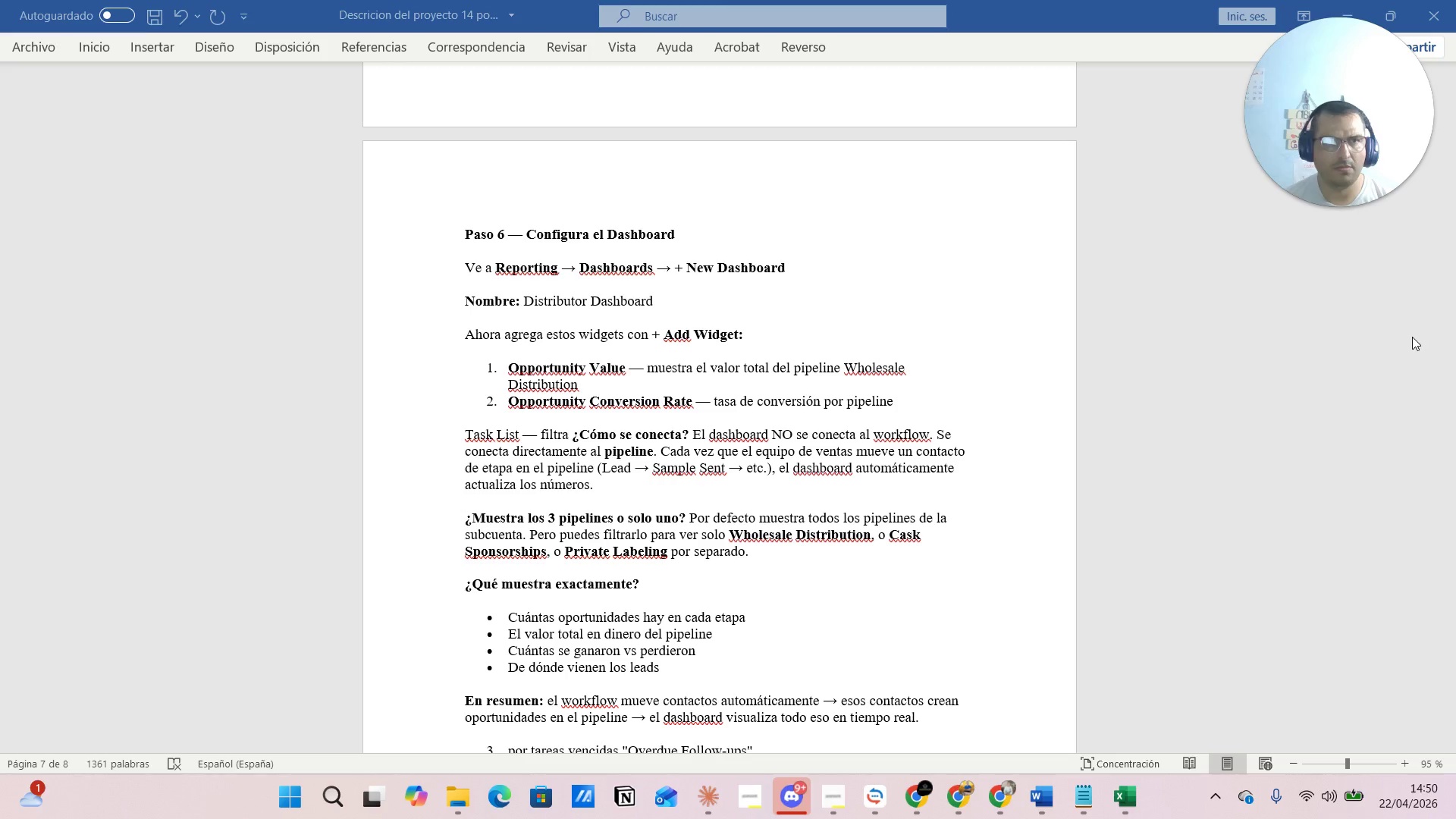 
left_click_drag(start_coordinate=[1412, 342], to_coordinate=[1426, 539])
 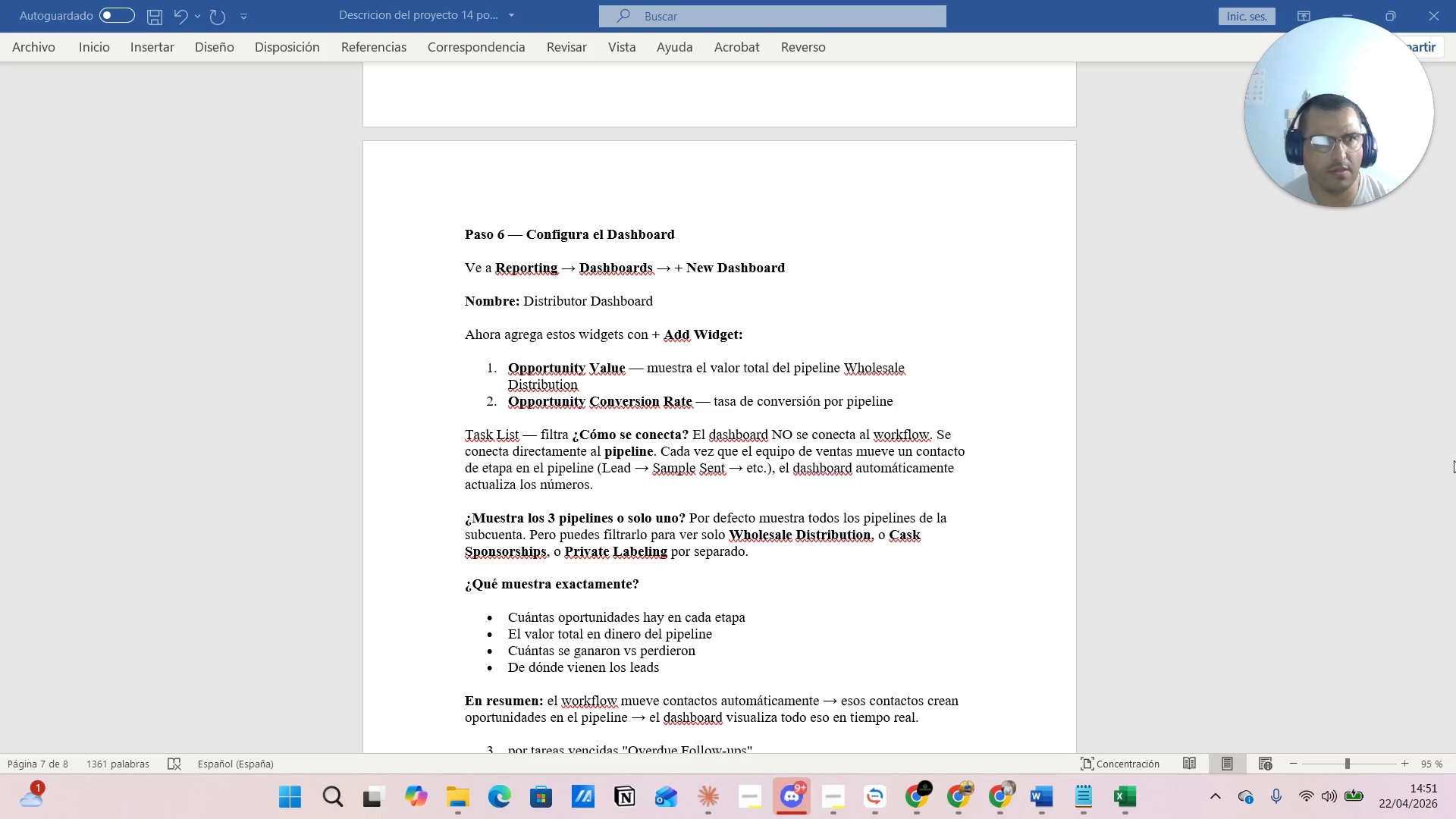 
scroll: coordinate [1447, 465], scroll_direction: up, amount: 27.0
 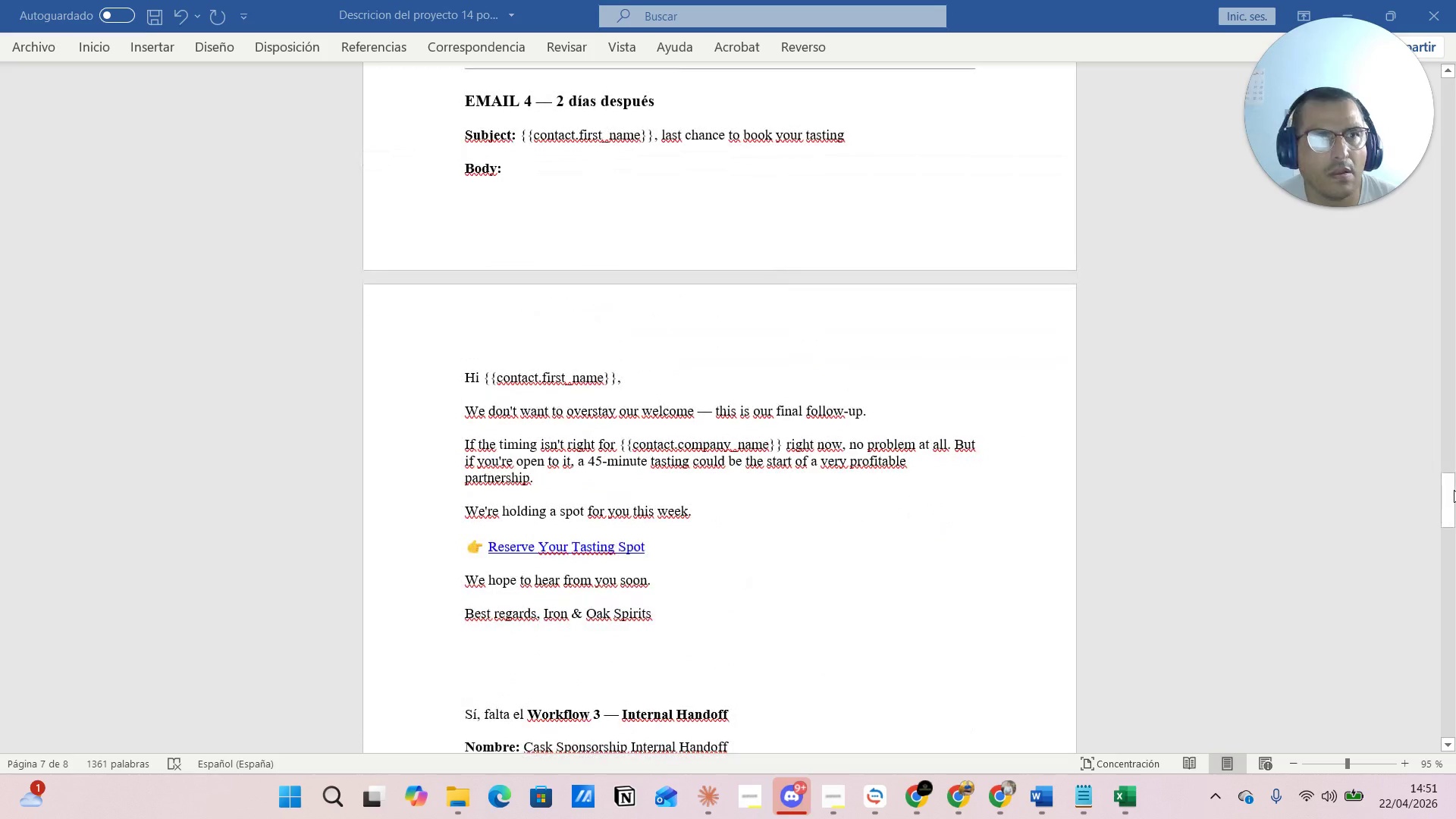 
left_click_drag(start_coordinate=[1454, 488], to_coordinate=[1455, 0])
 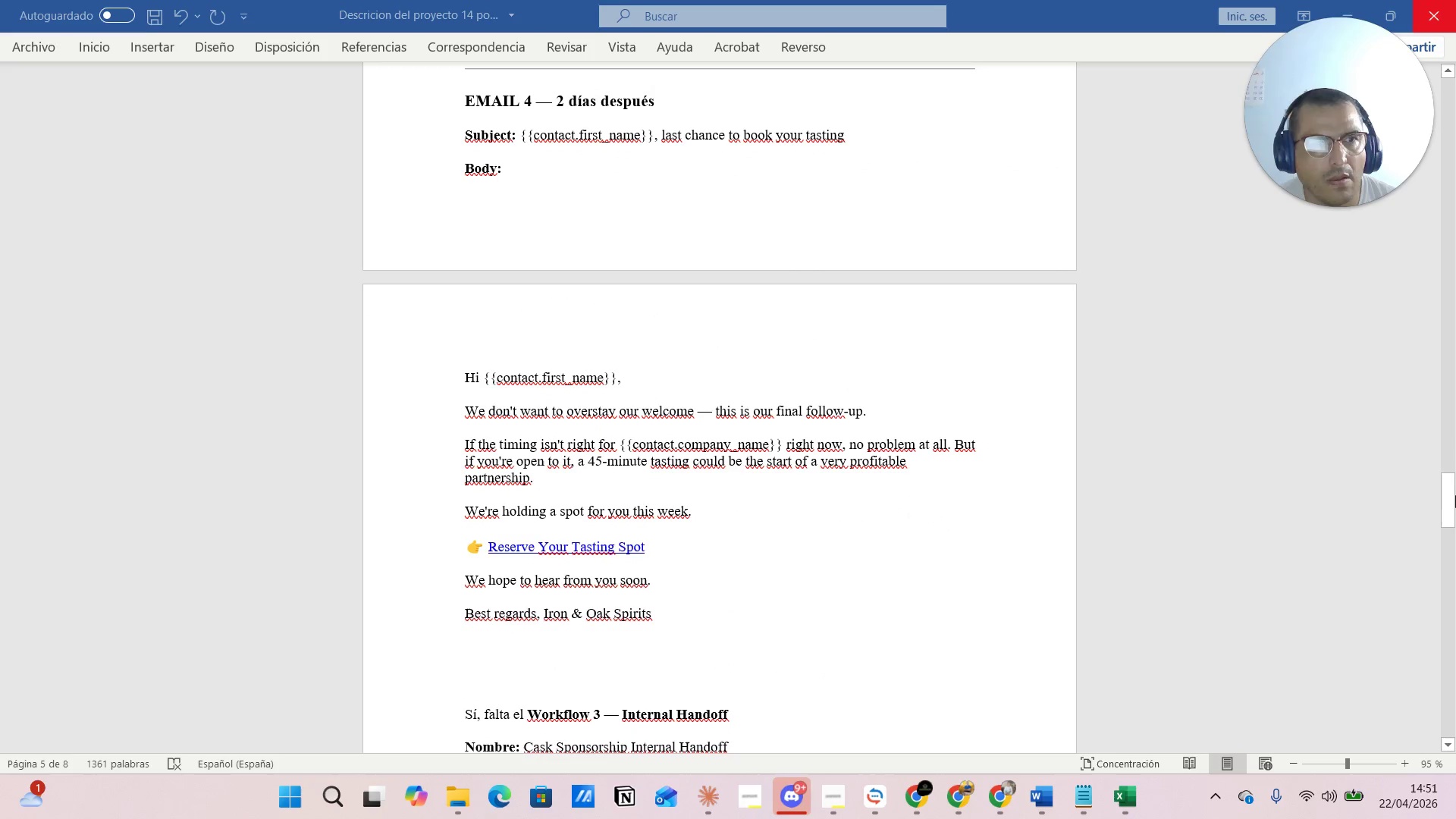 
left_click_drag(start_coordinate=[1452, 488], to_coordinate=[1455, 240])
 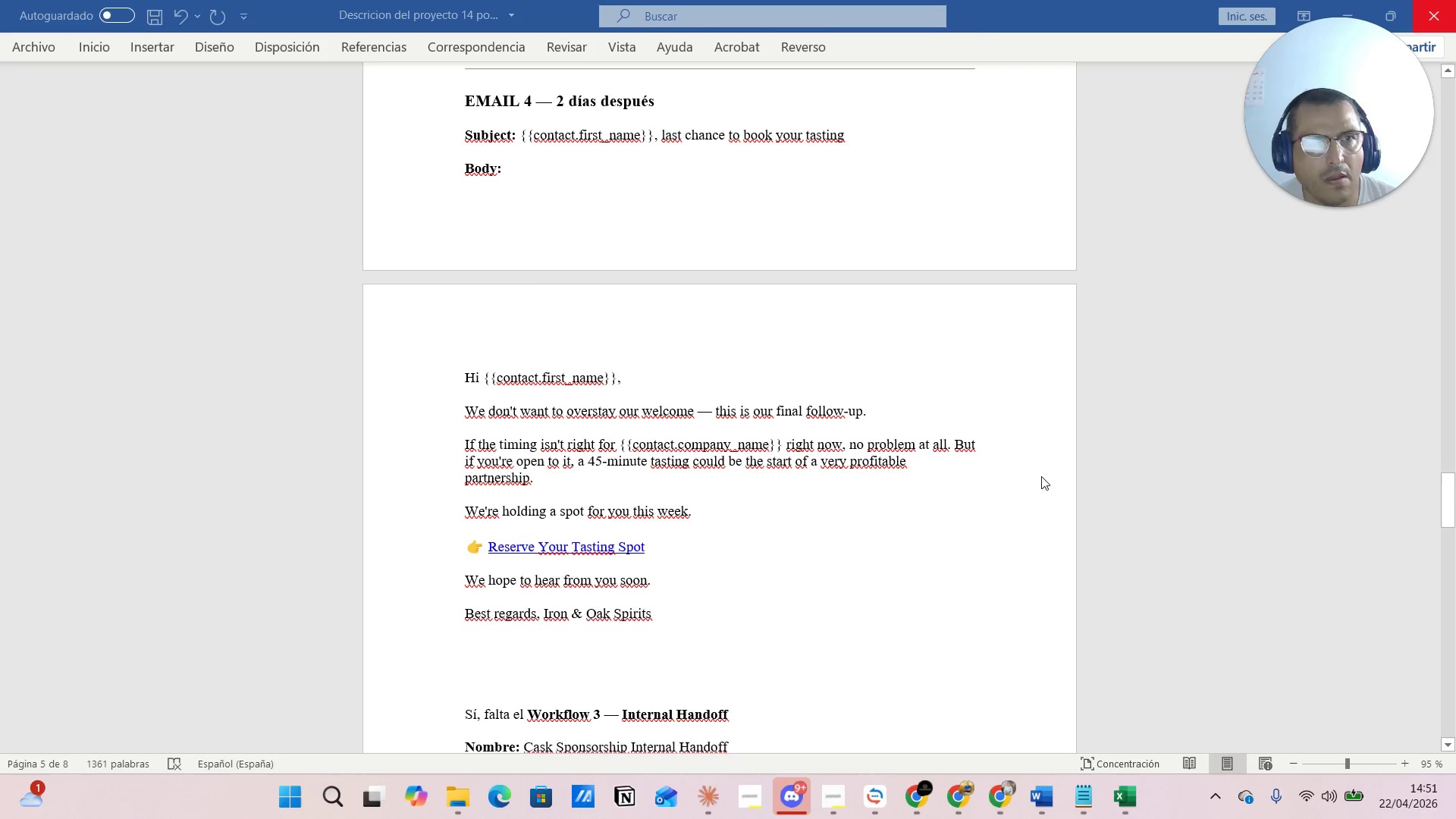 
scroll: coordinate [675, 466], scroll_direction: up, amount: 118.0
 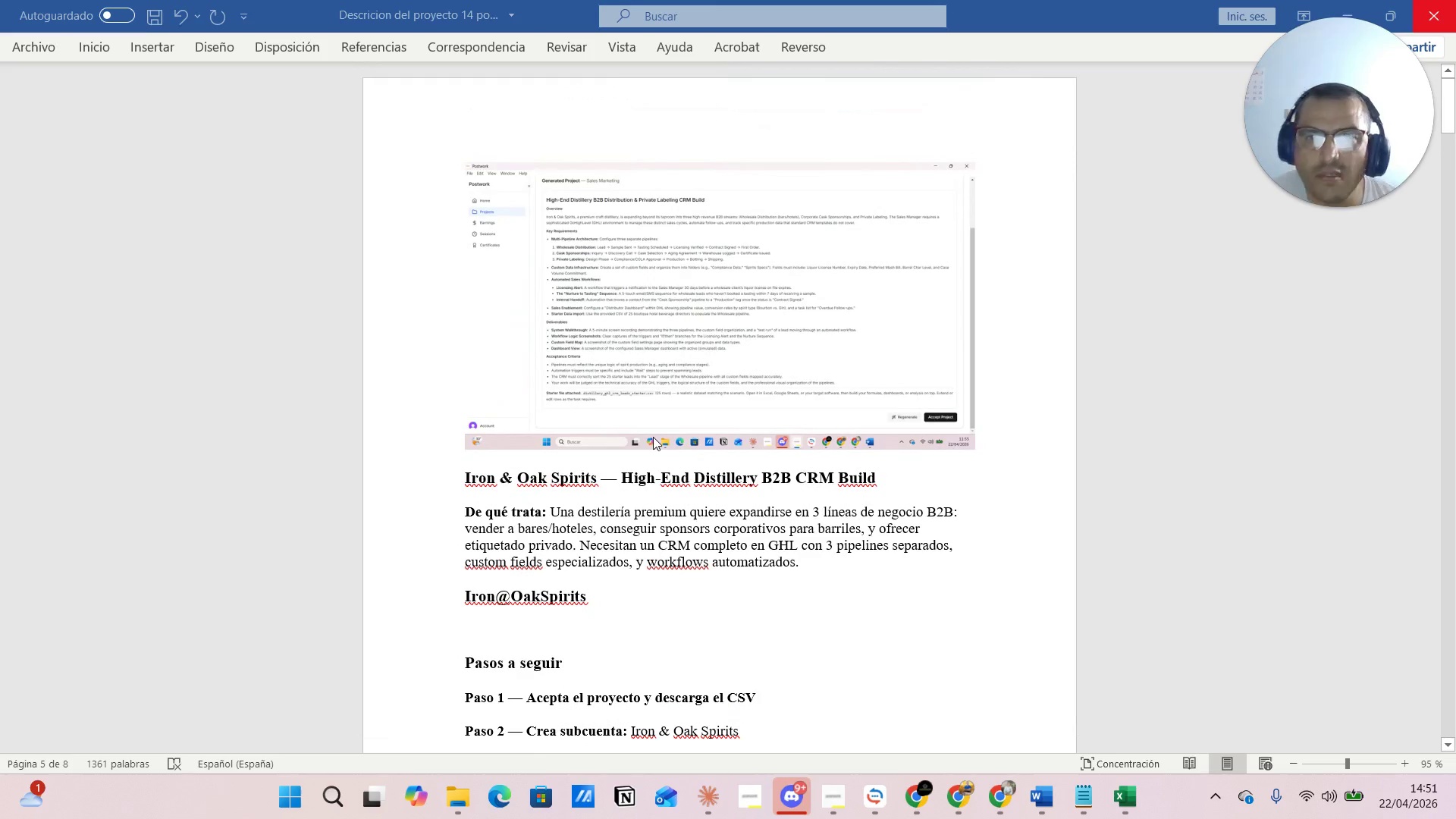 
scroll: coordinate [656, 436], scroll_direction: down, amount: 3.0
 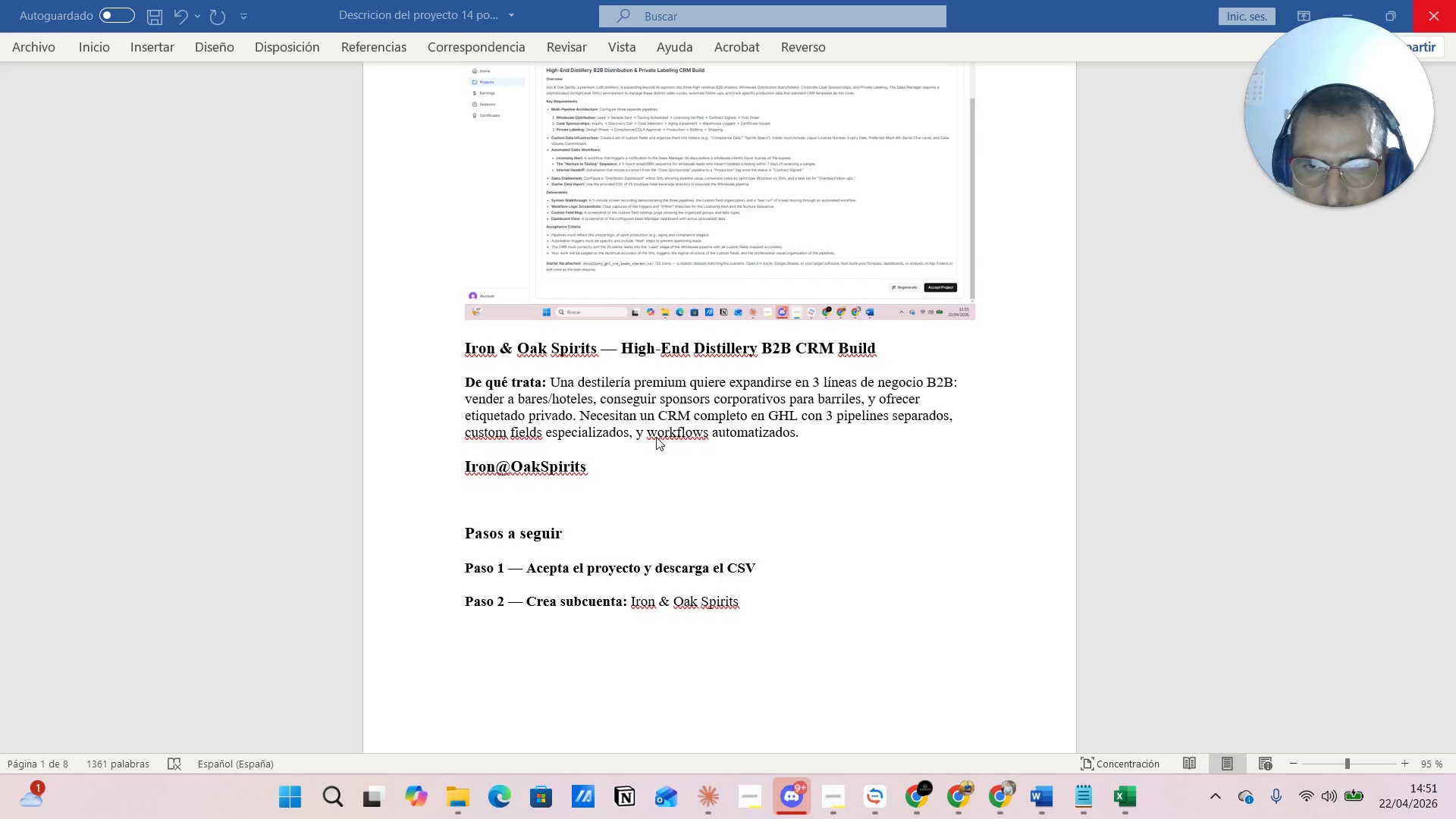 
wait(30.47)
 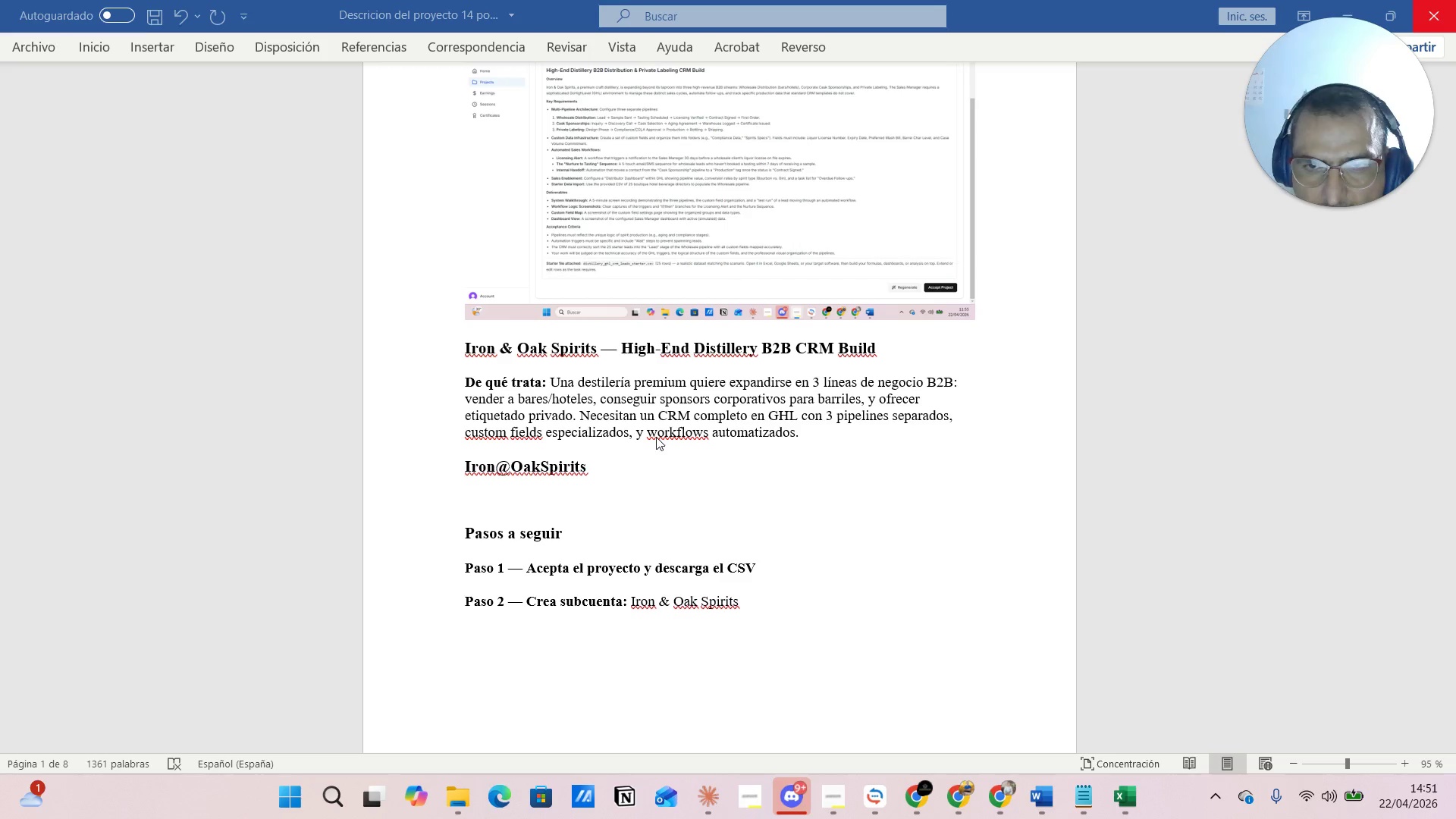 
scroll: coordinate [718, 377], scroll_direction: down, amount: 10.0
 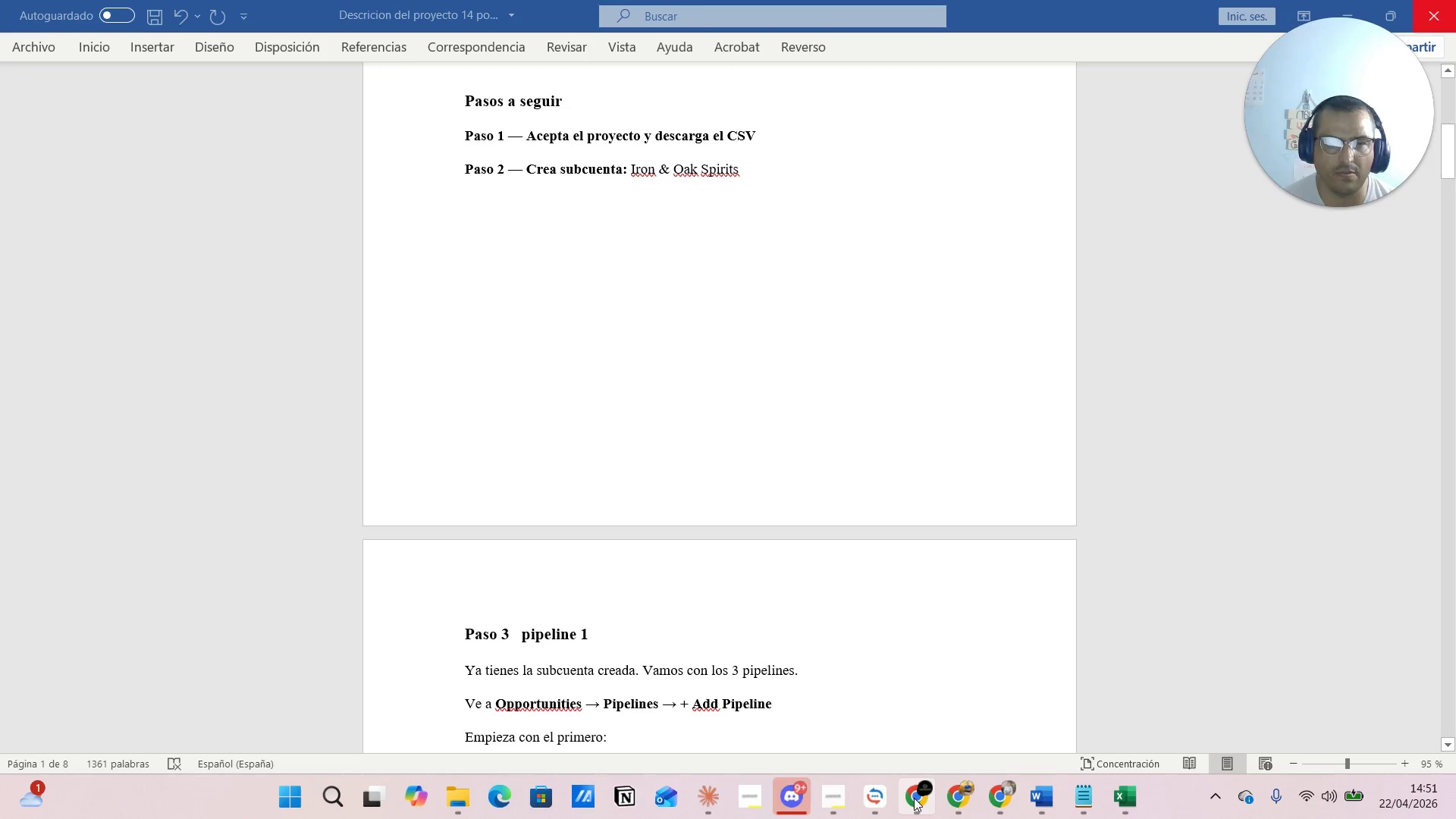 
left_click([904, 718])
 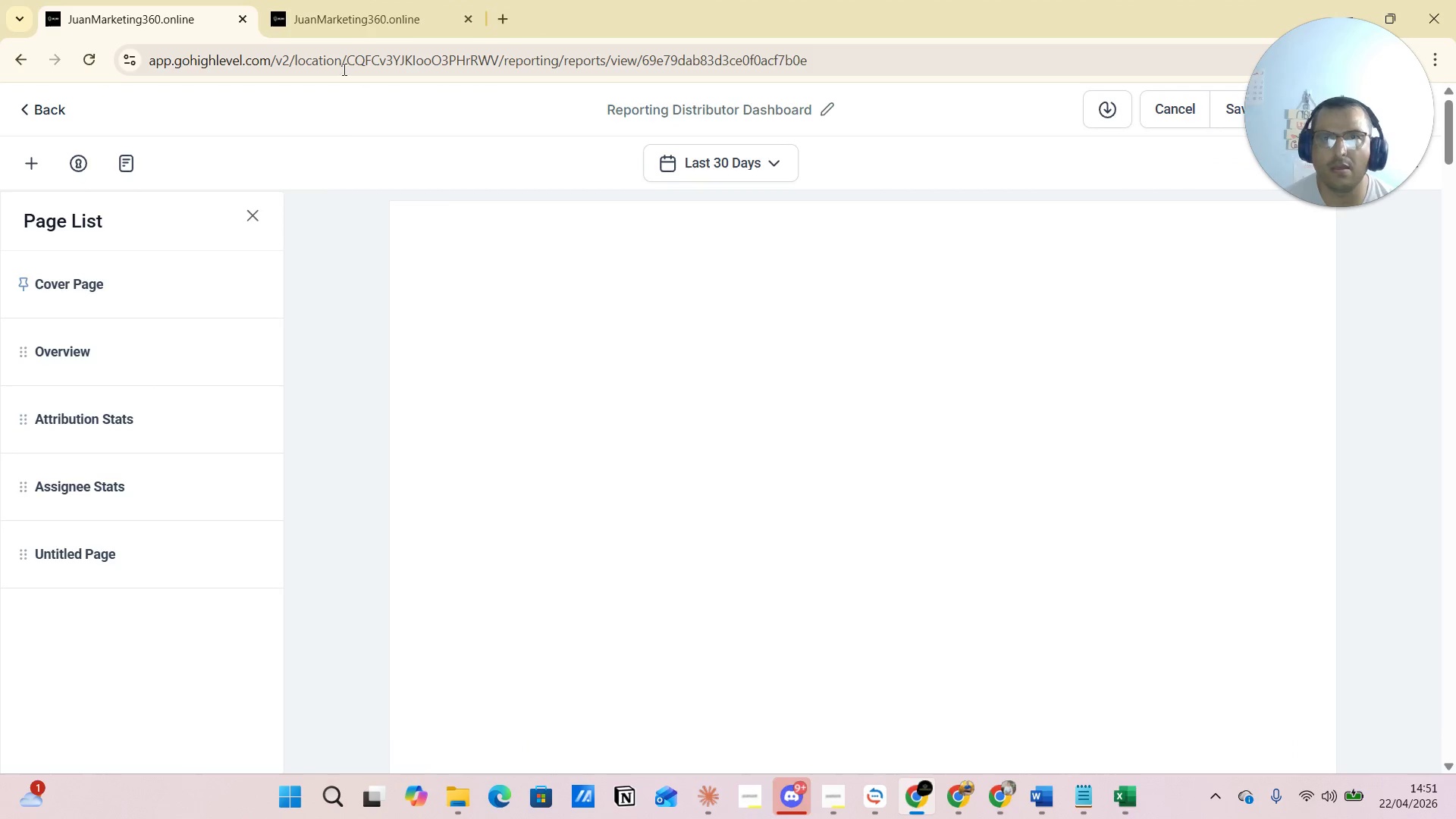 
left_click([353, 20])
 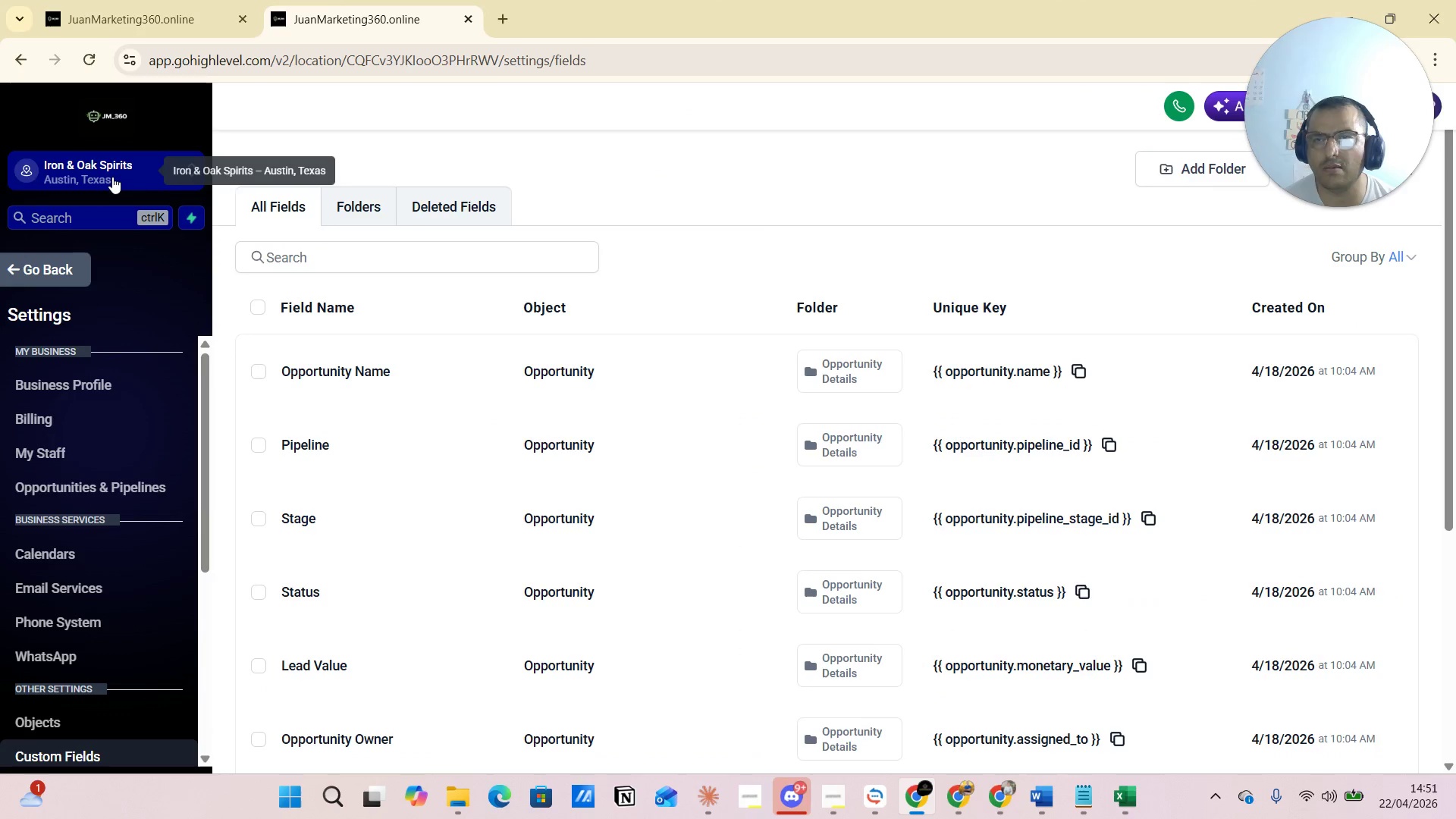 
left_click([112, 176])
 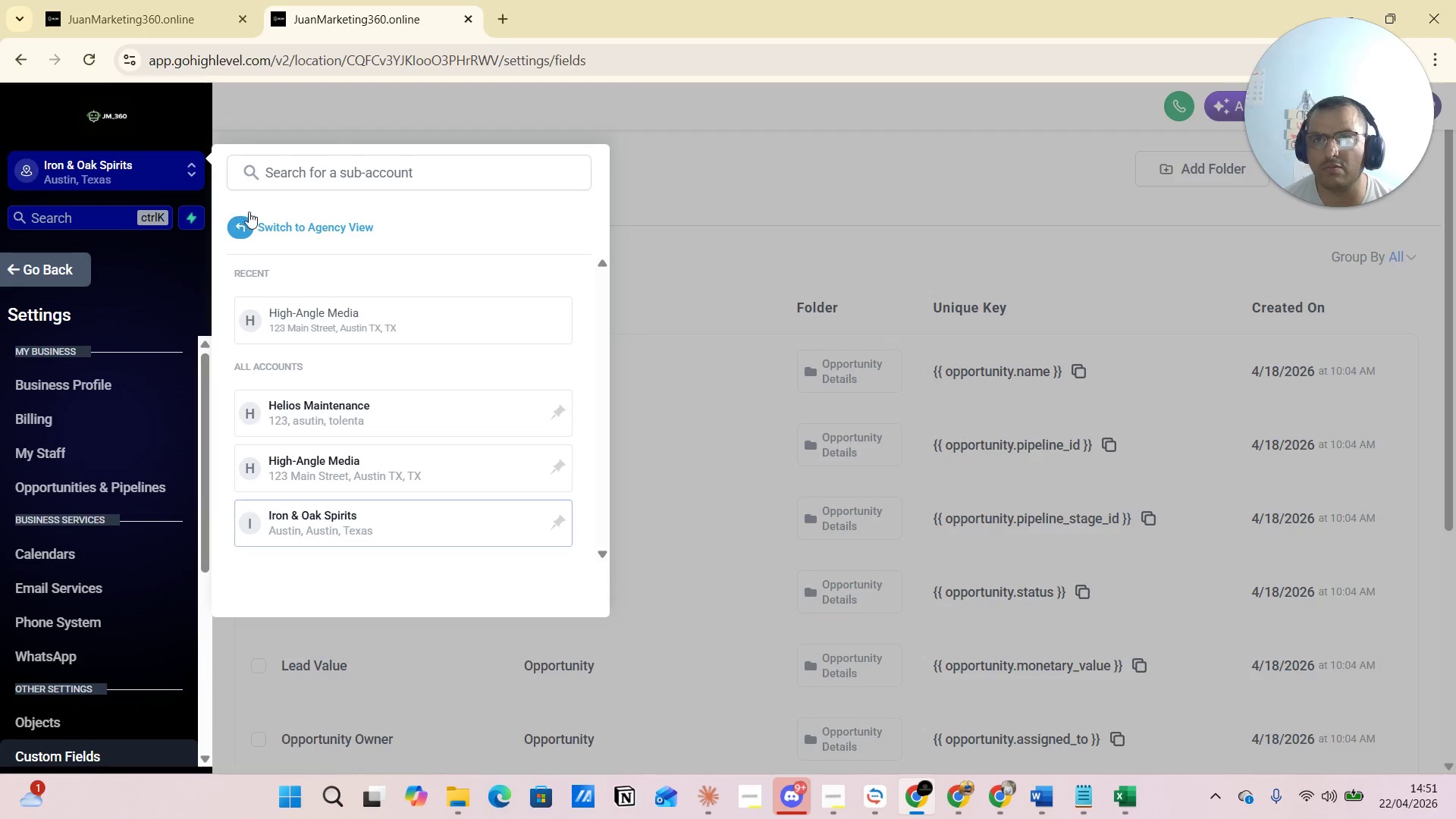 
left_click([283, 218])
 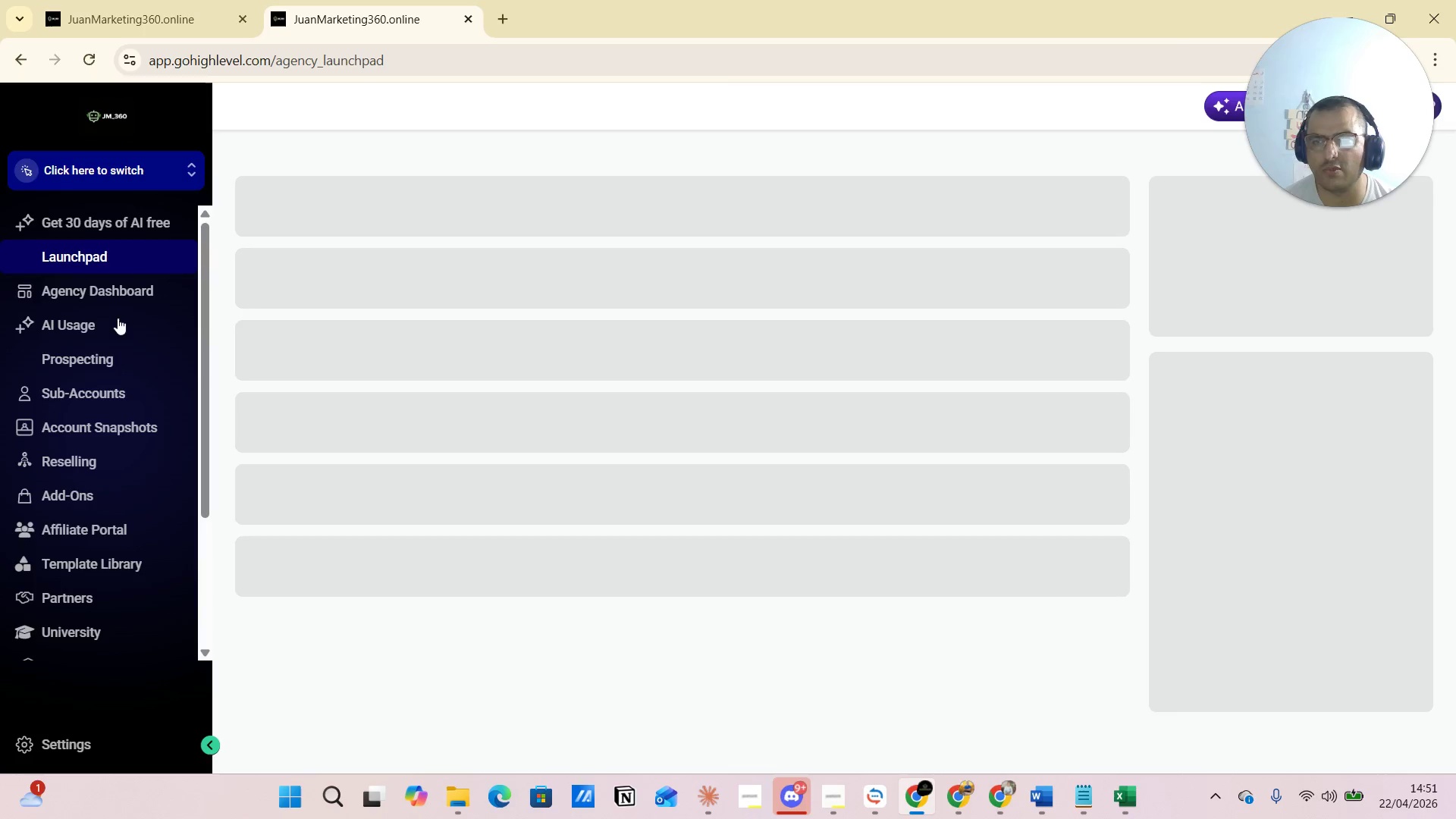 
left_click([86, 395])
 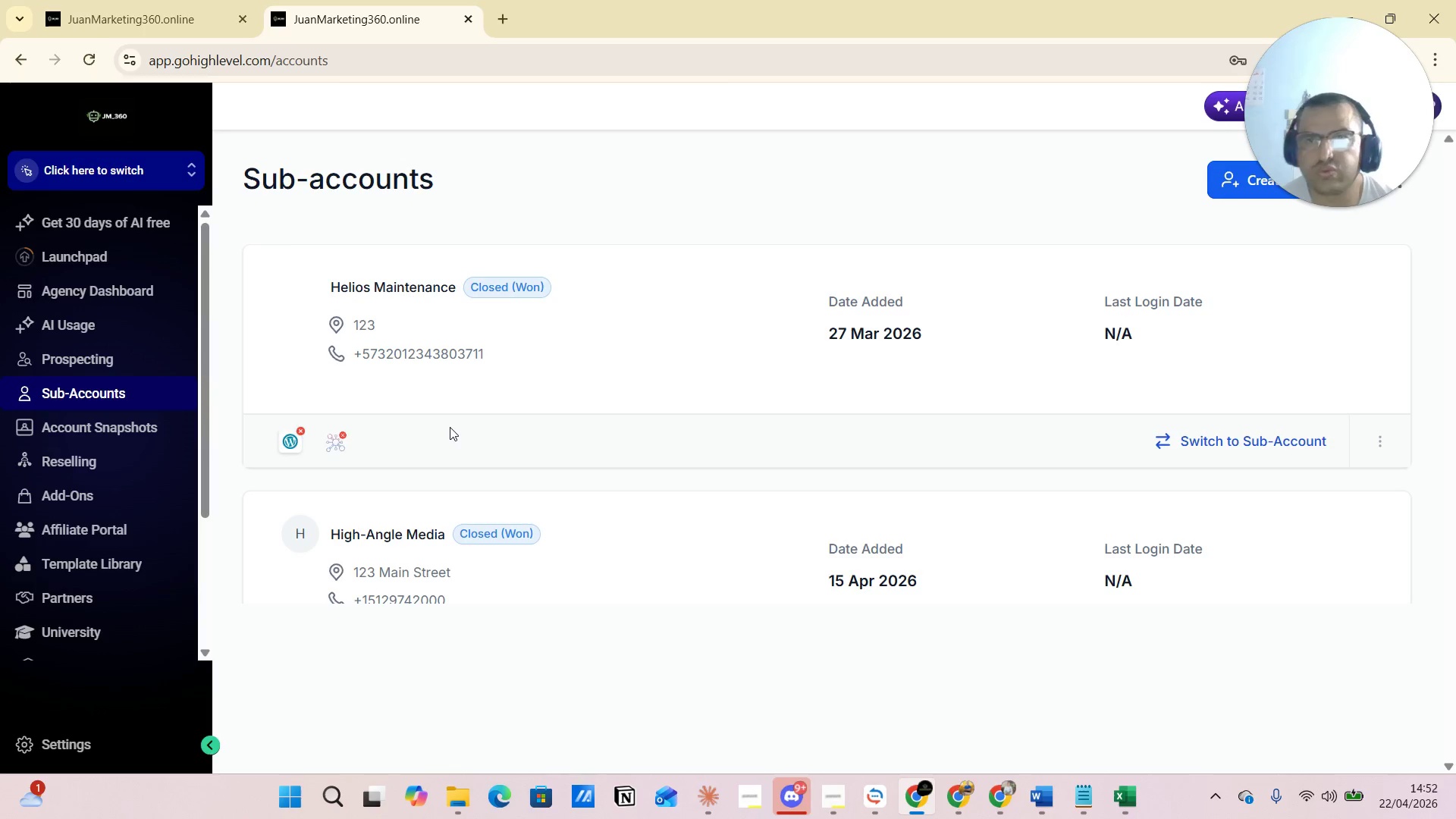 
wait(6.55)
 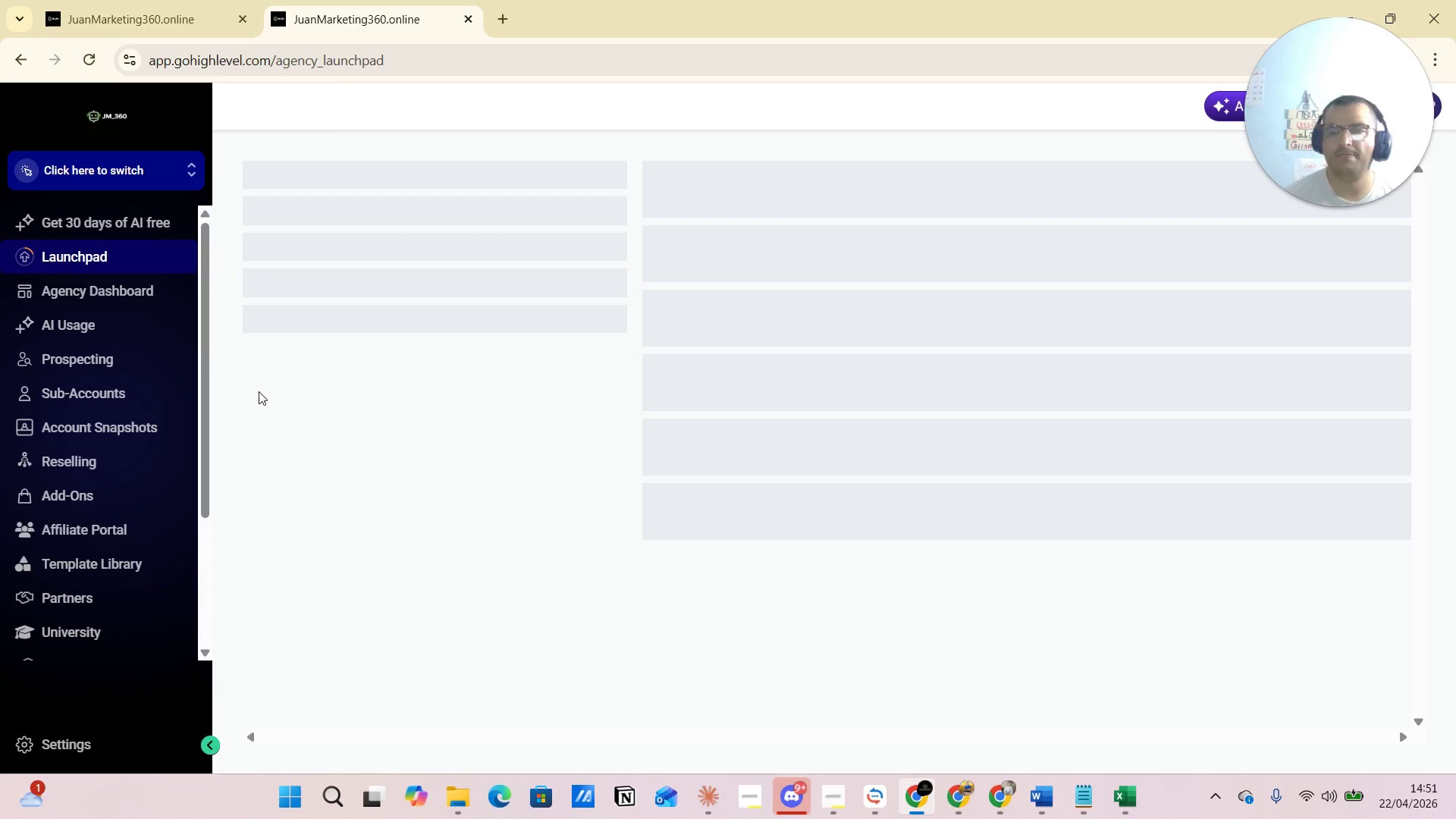 
scroll: coordinate [391, 539], scroll_direction: down, amount: 4.0
 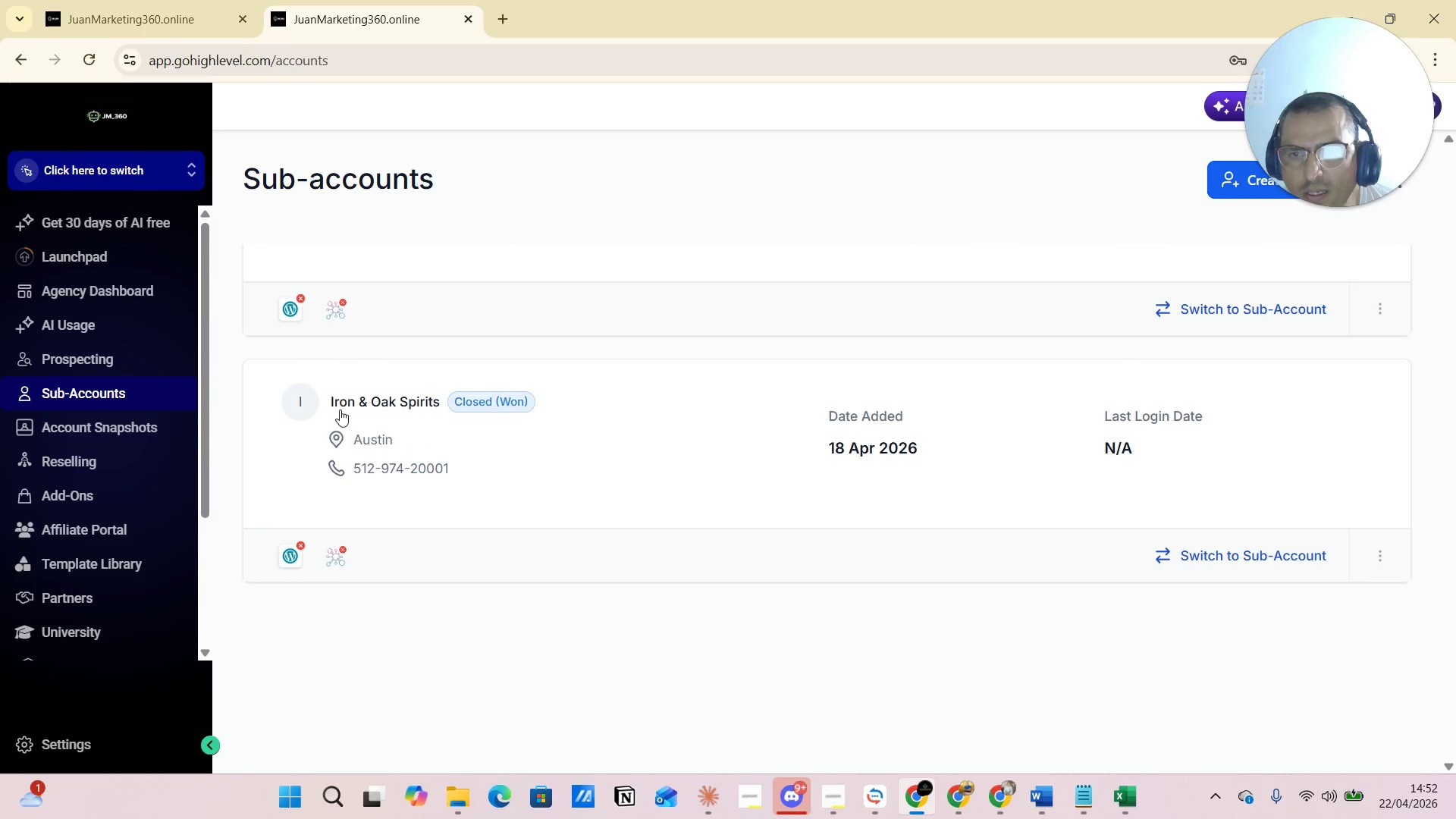 
left_click_drag(start_coordinate=[327, 398], to_coordinate=[435, 398])
 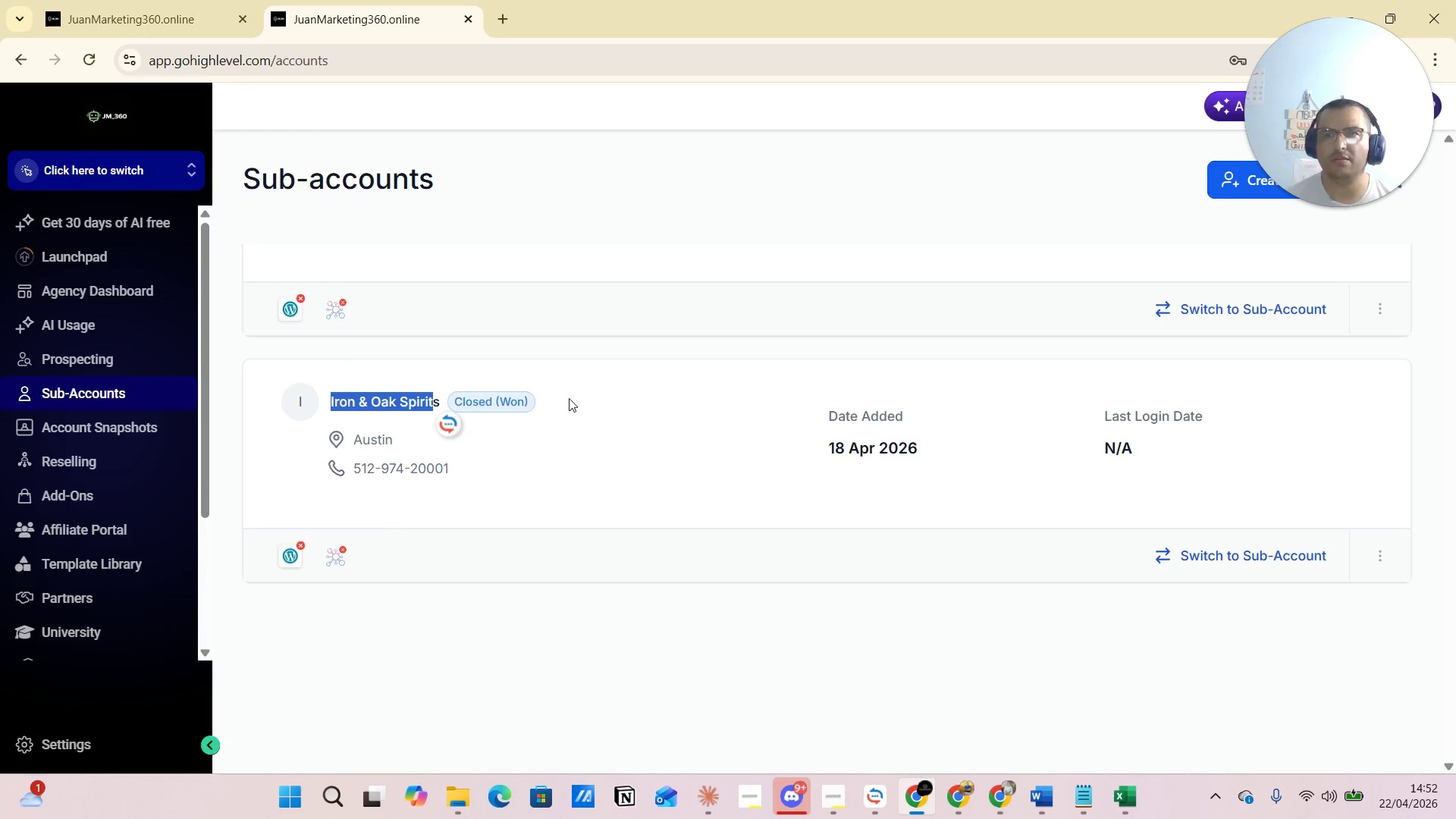 
left_click([1040, 802])
 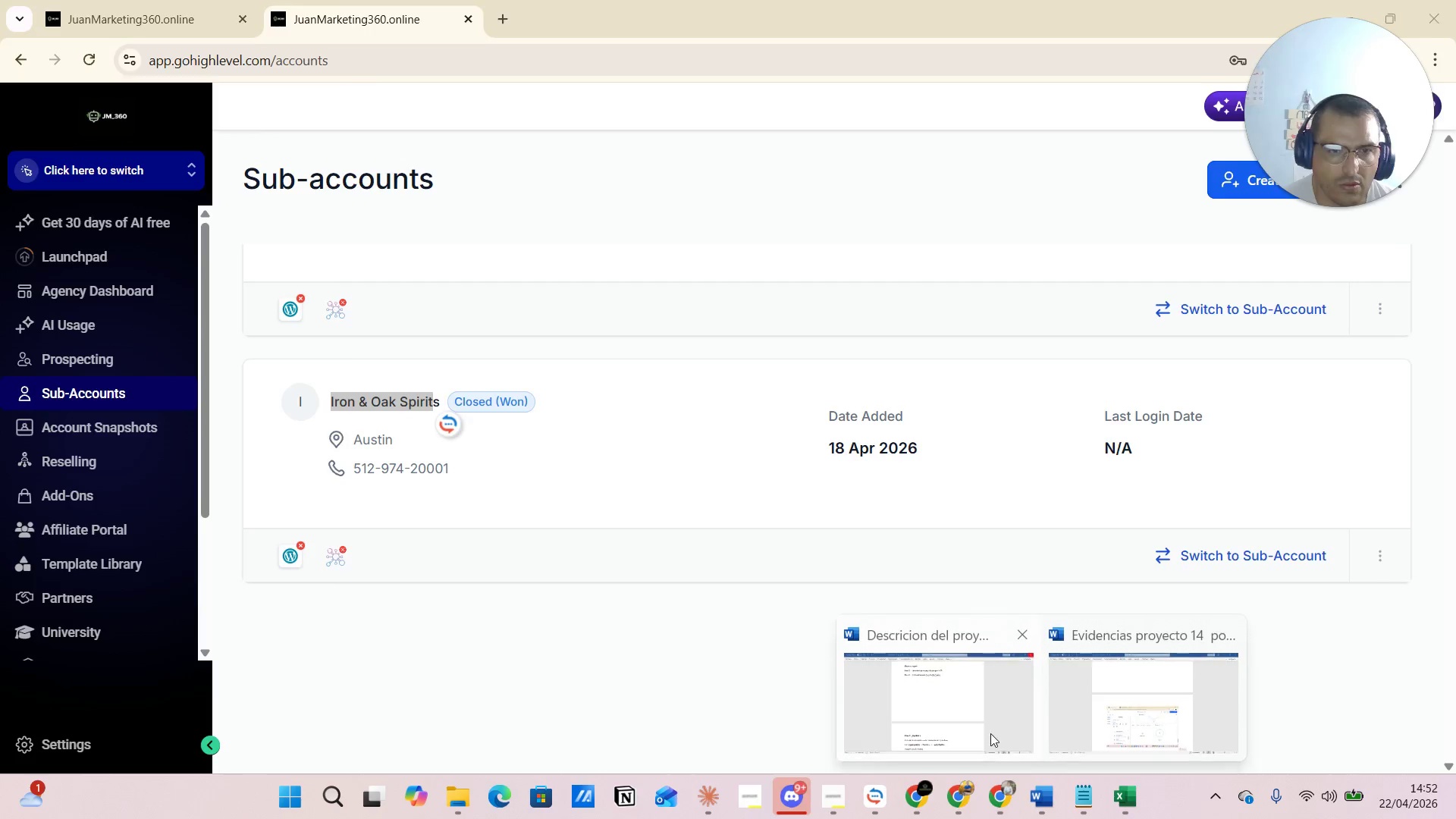 
left_click([937, 689])
 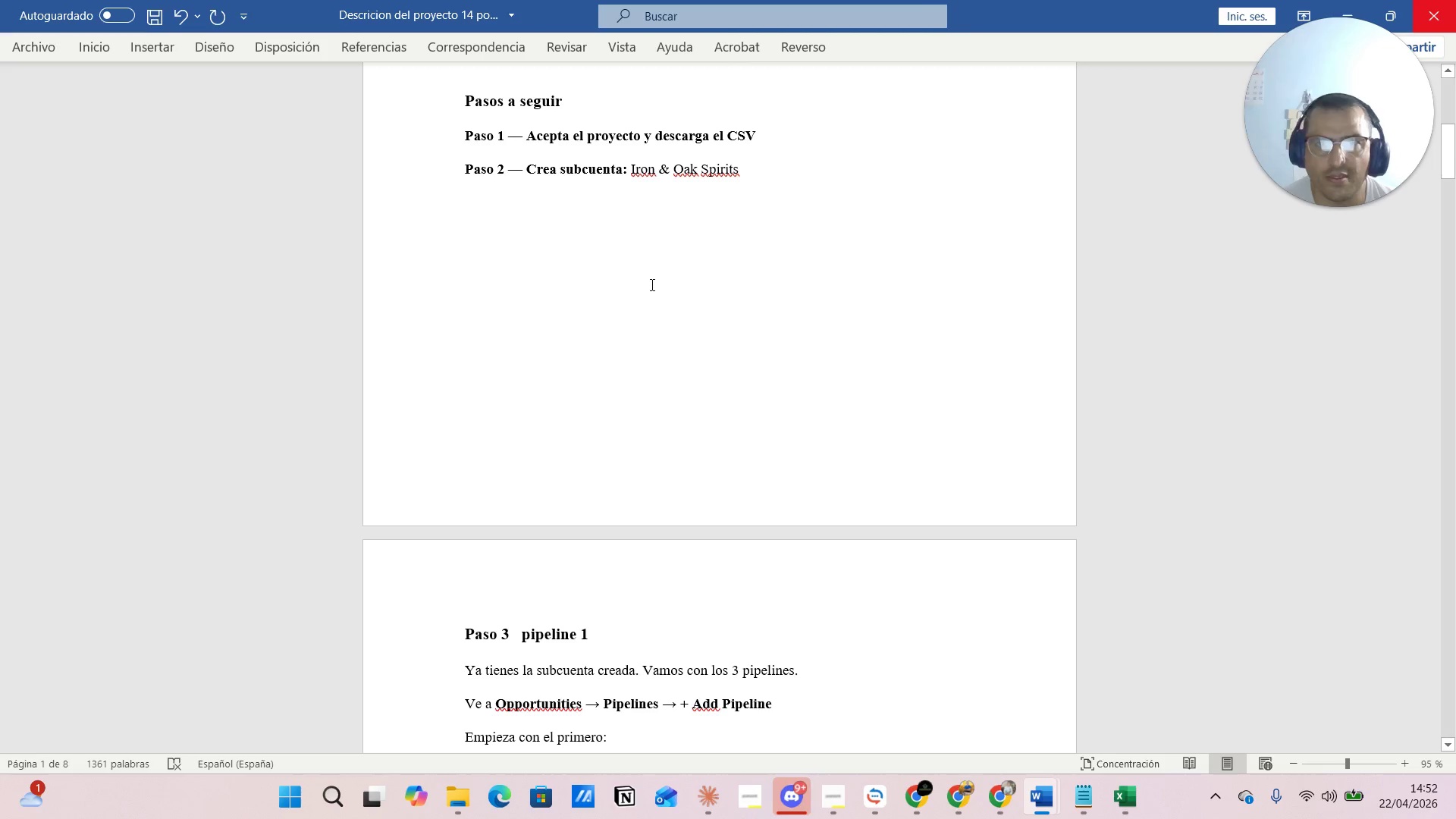 
scroll: coordinate [626, 409], scroll_direction: up, amount: 4.0
 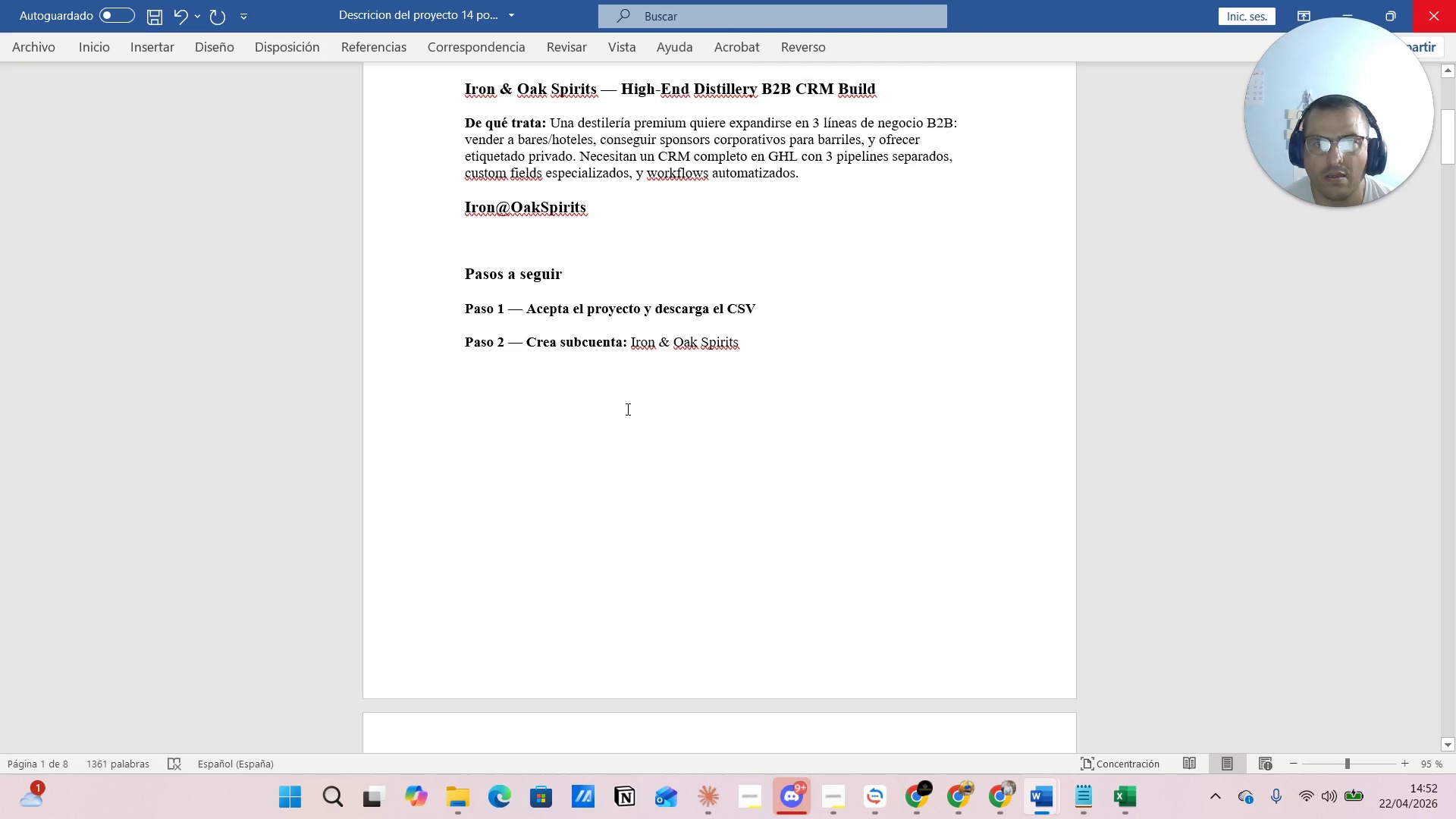 
scroll: coordinate [626, 409], scroll_direction: down, amount: 12.0
 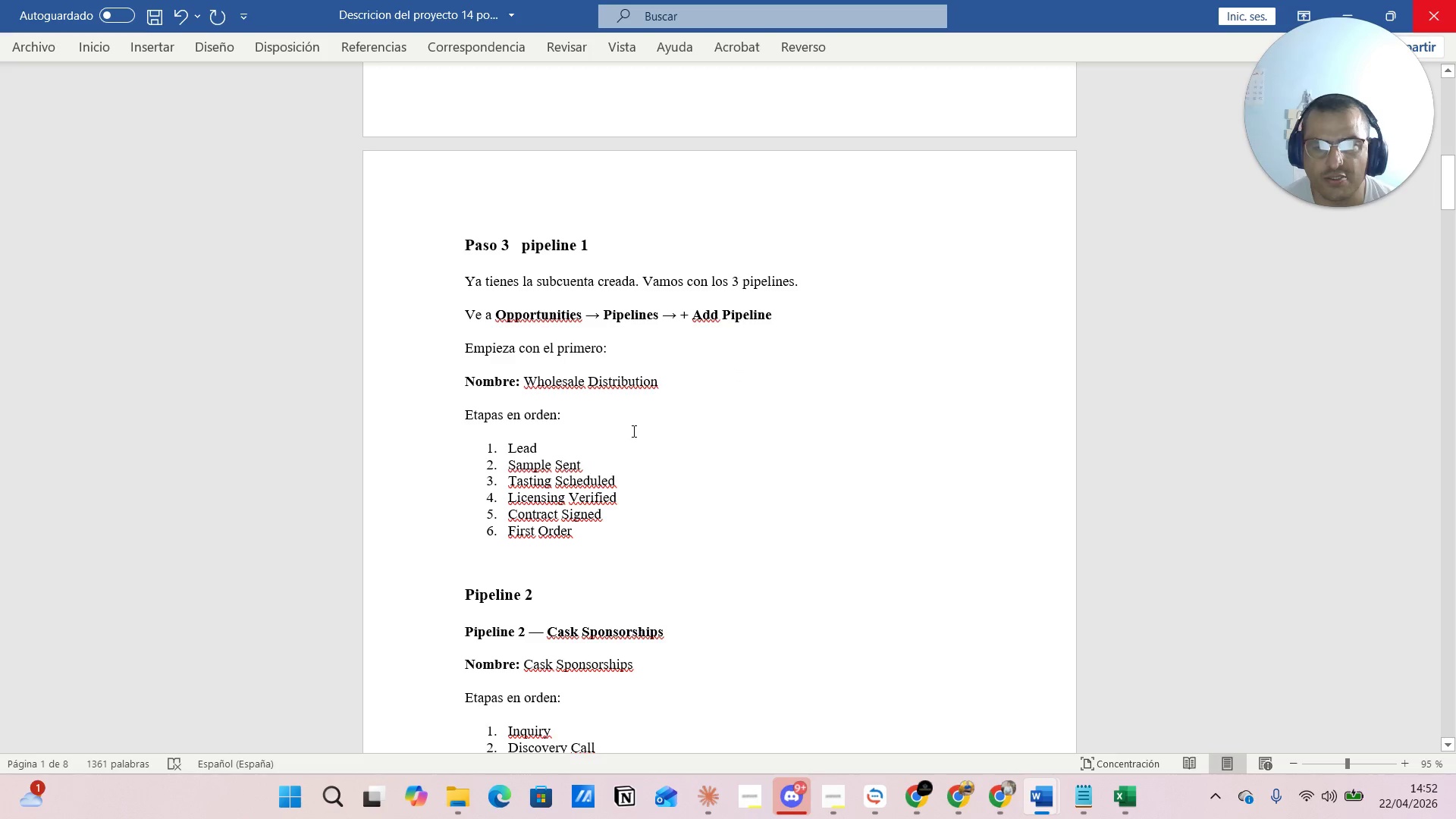 
wait(5.11)
 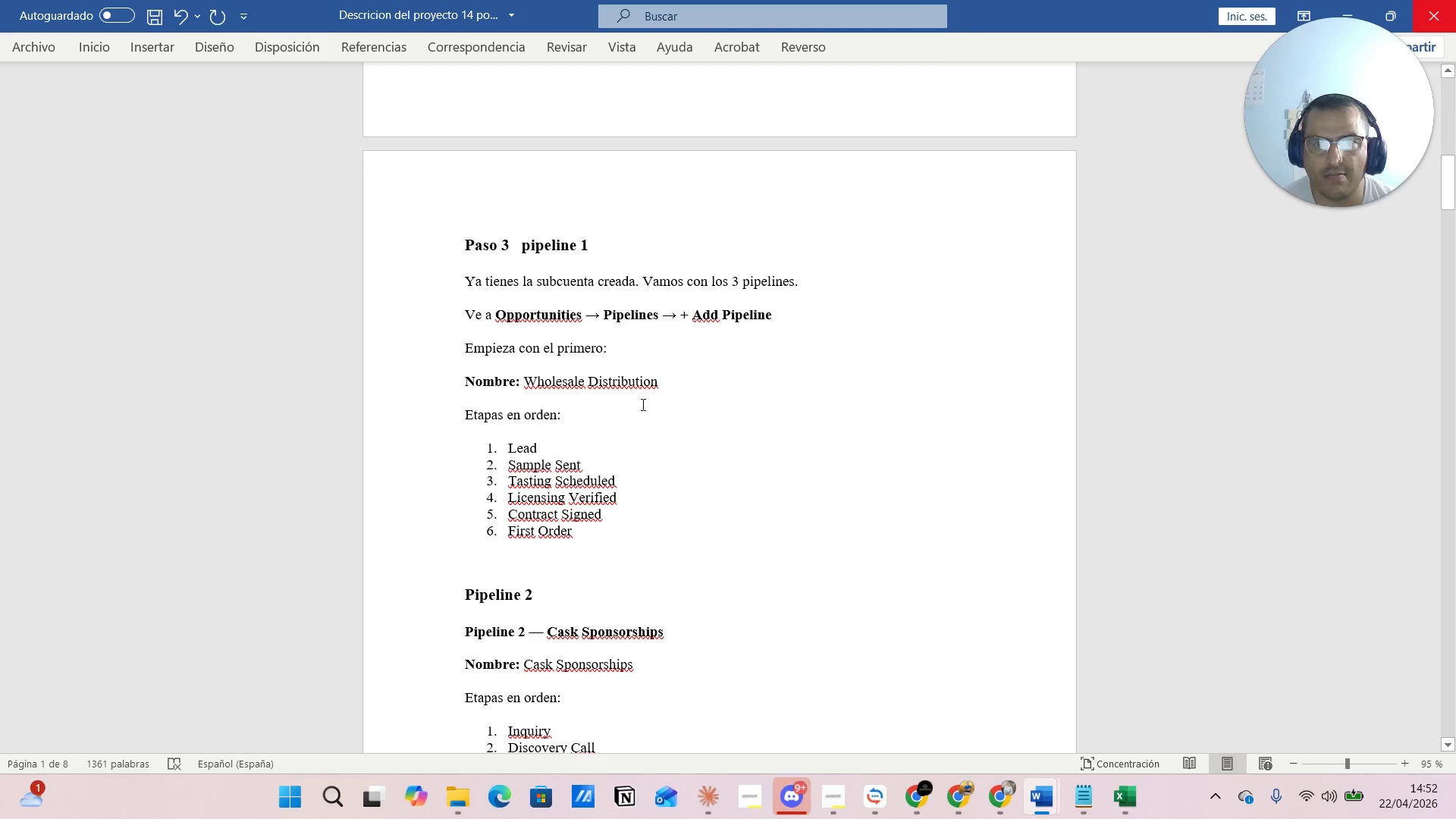 
scroll: coordinate [658, 466], scroll_direction: down, amount: 9.0
 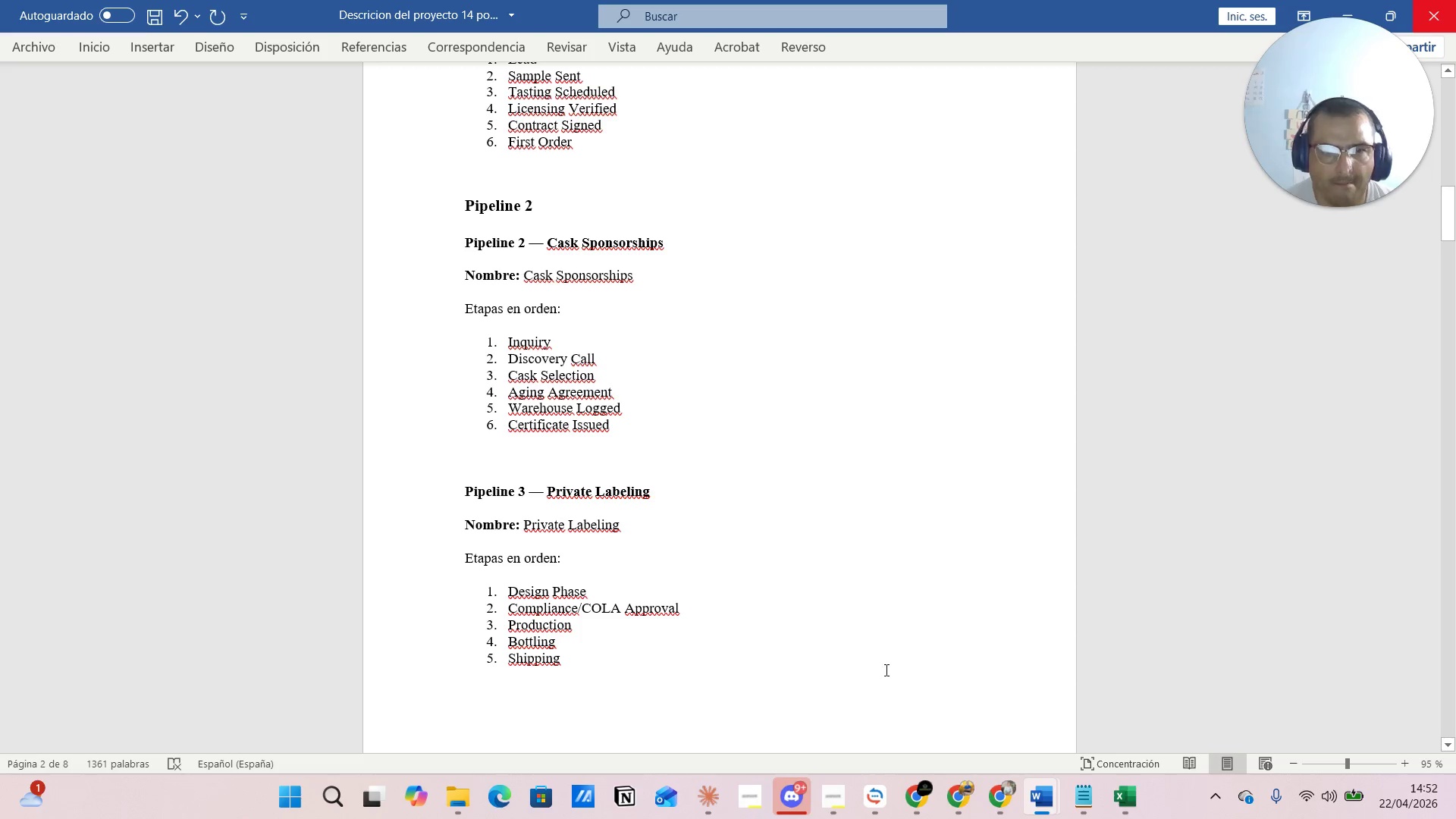 
wait(6.17)
 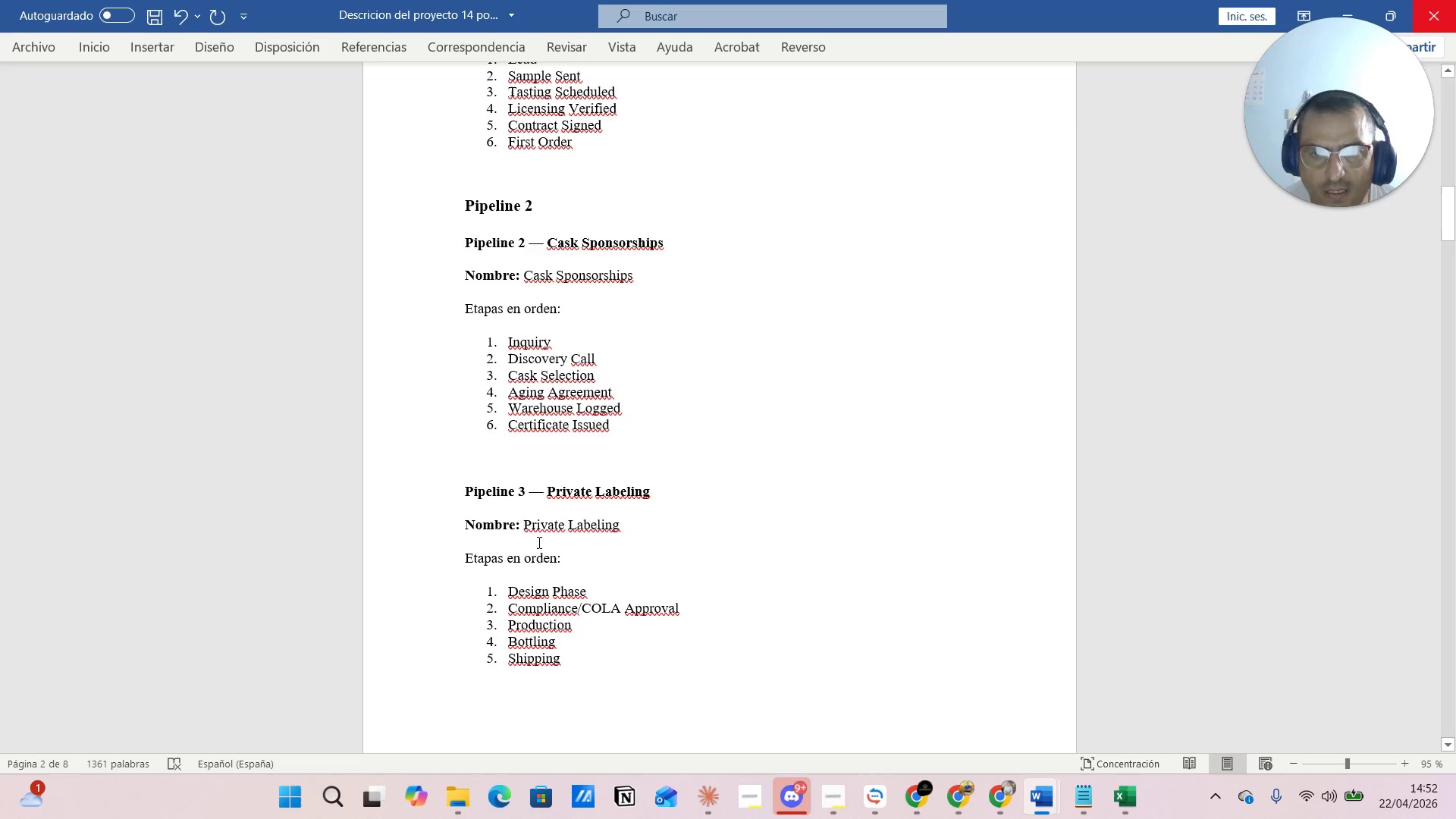 
left_click([916, 716])
 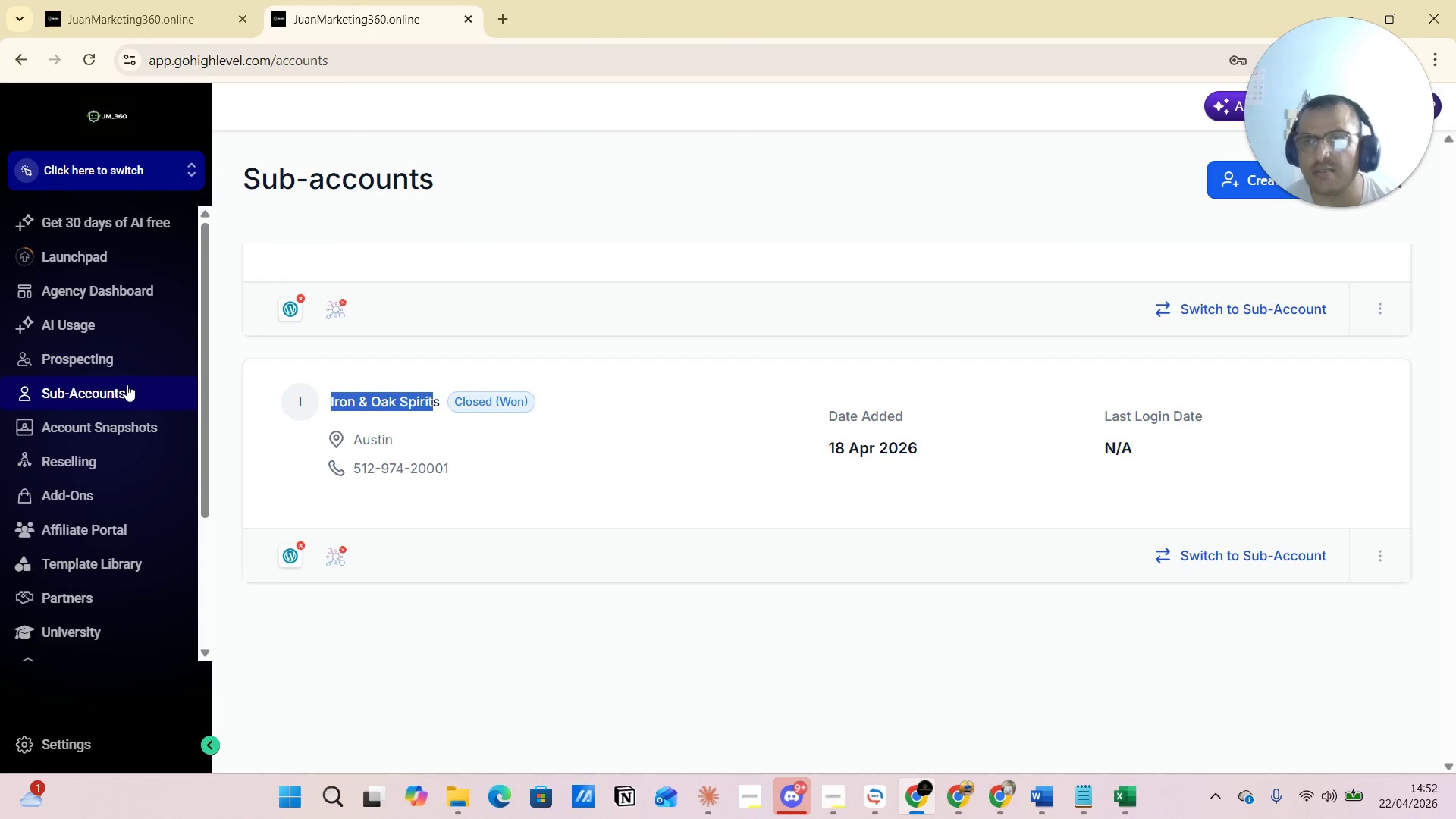 
scroll: coordinate [113, 385], scroll_direction: up, amount: 4.0
 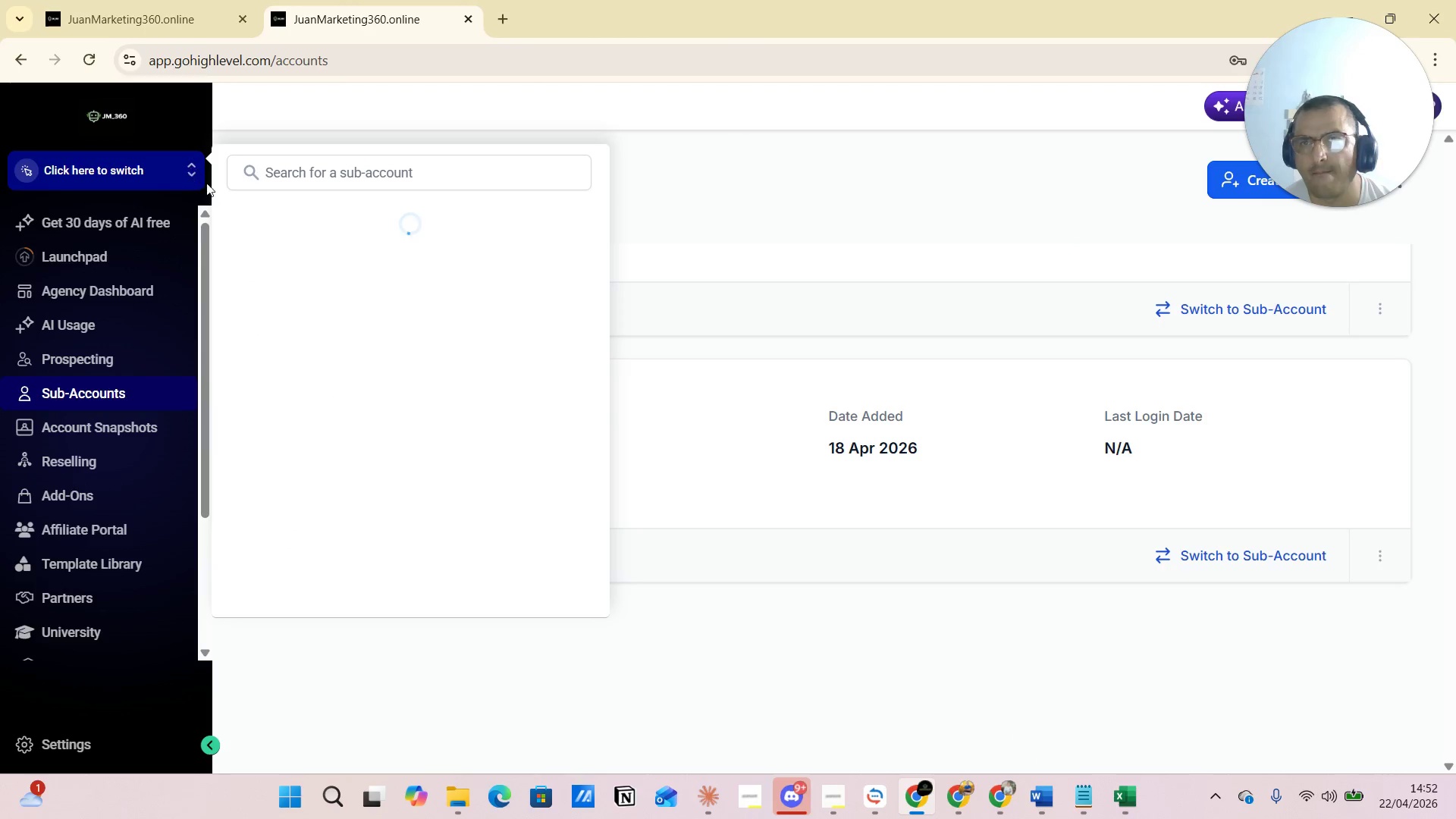 
wait(6.16)
 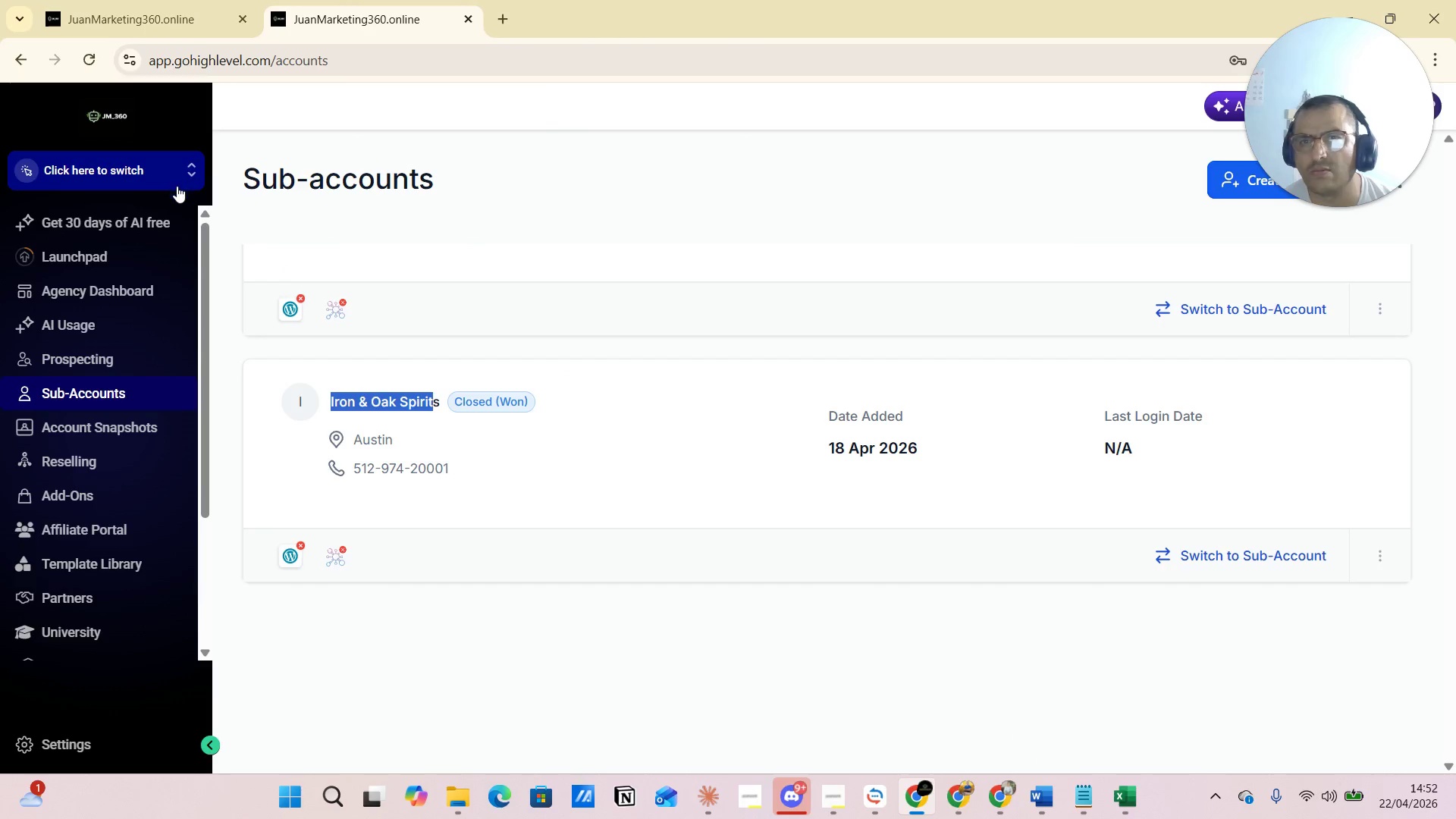 
left_click([325, 526])
 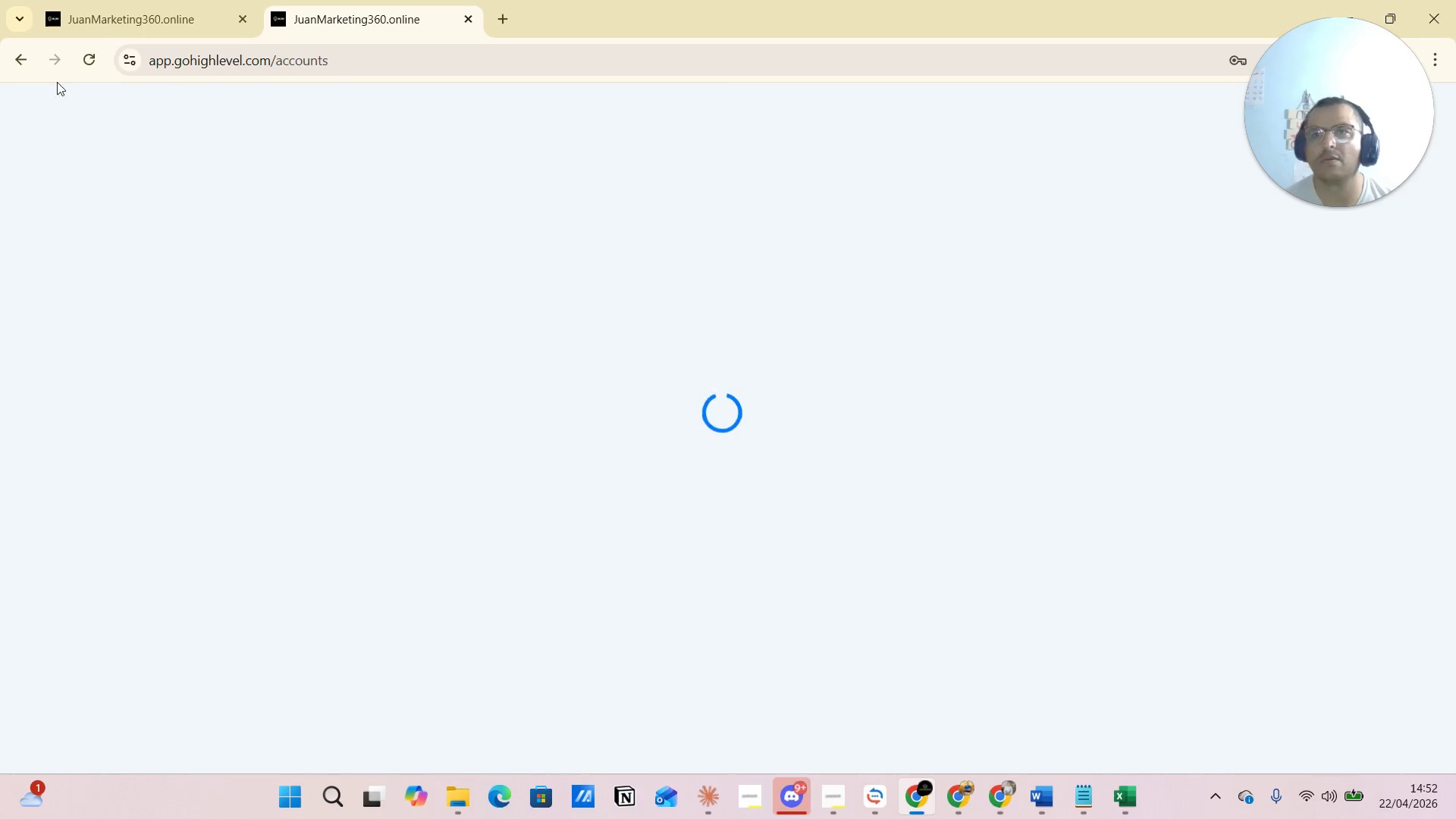 
left_click([120, 8])
 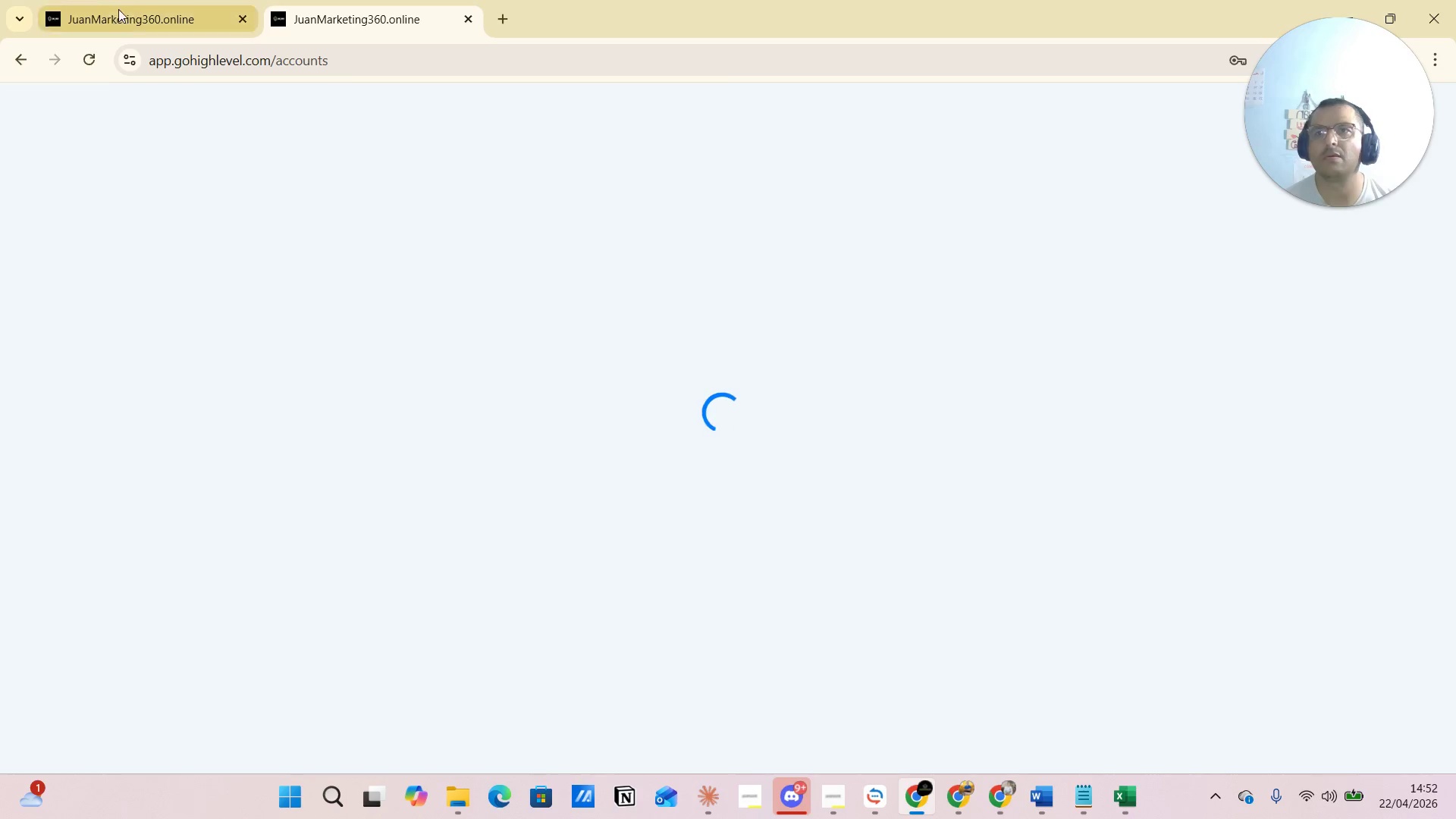 
mouse_move([19, 133])
 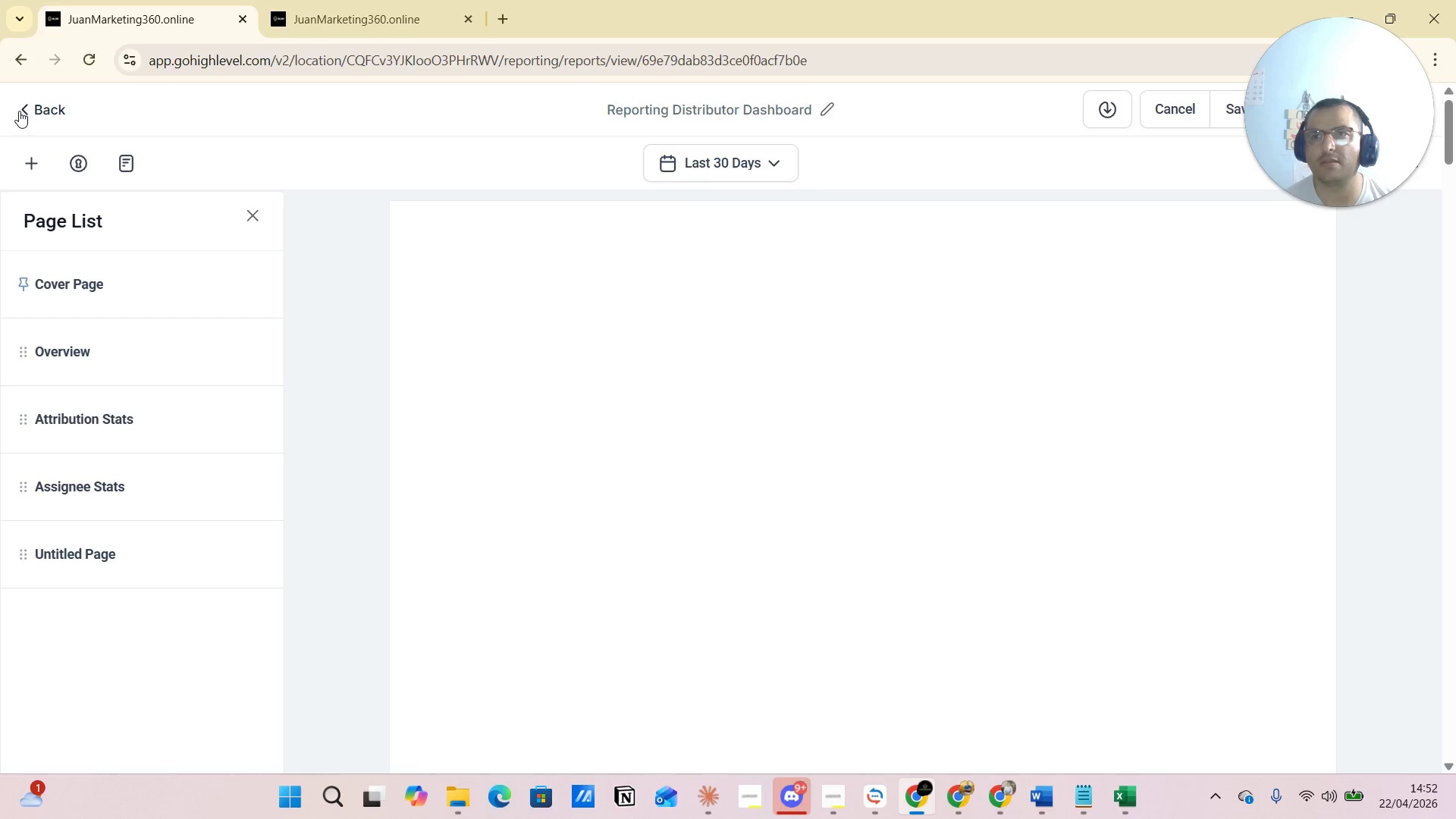 
left_click([19, 111])
 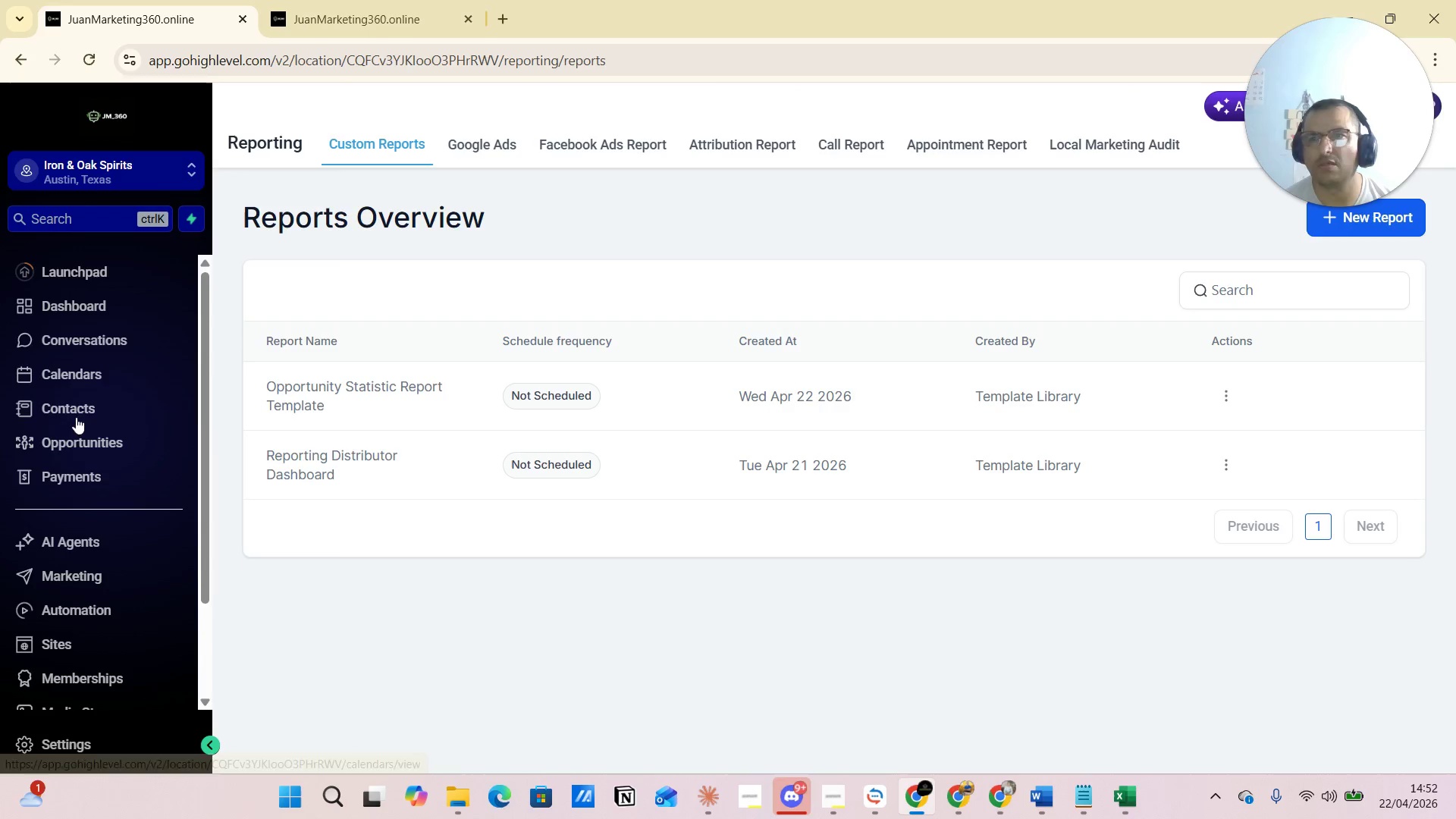 
left_click([76, 409])
 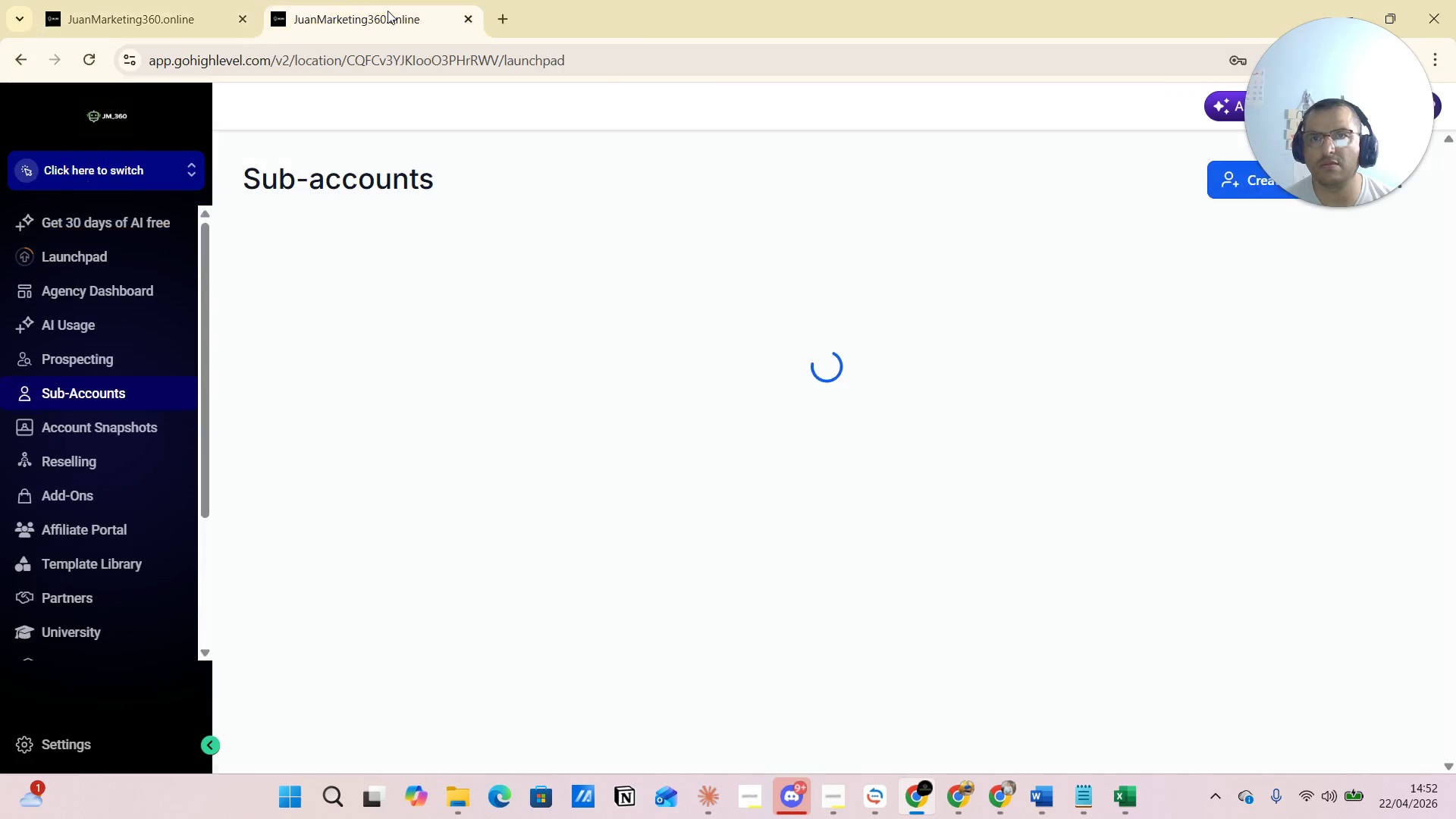 
mouse_move([382, 354])
 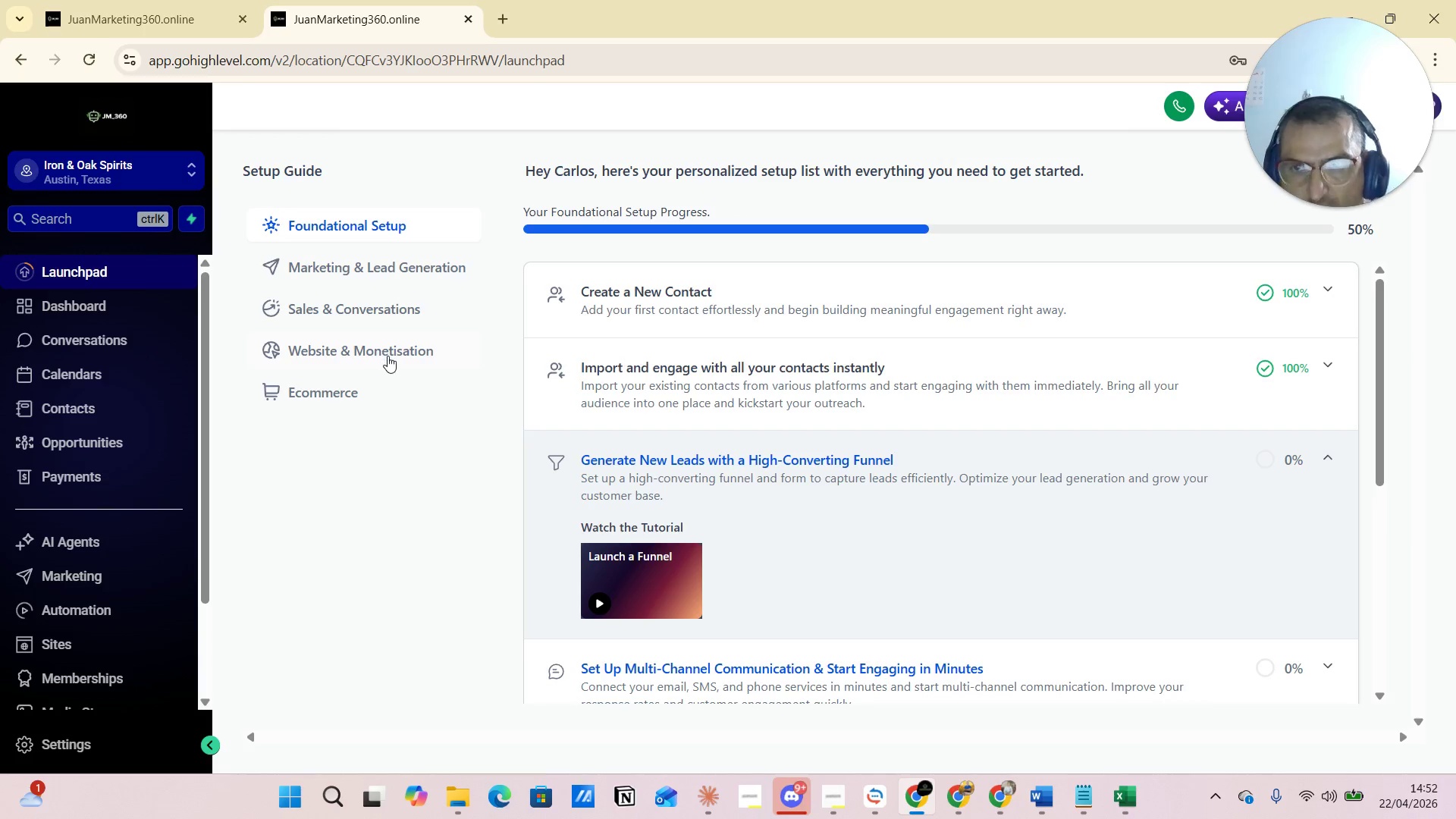 
scroll: coordinate [96, 415], scroll_direction: down, amount: 4.0
 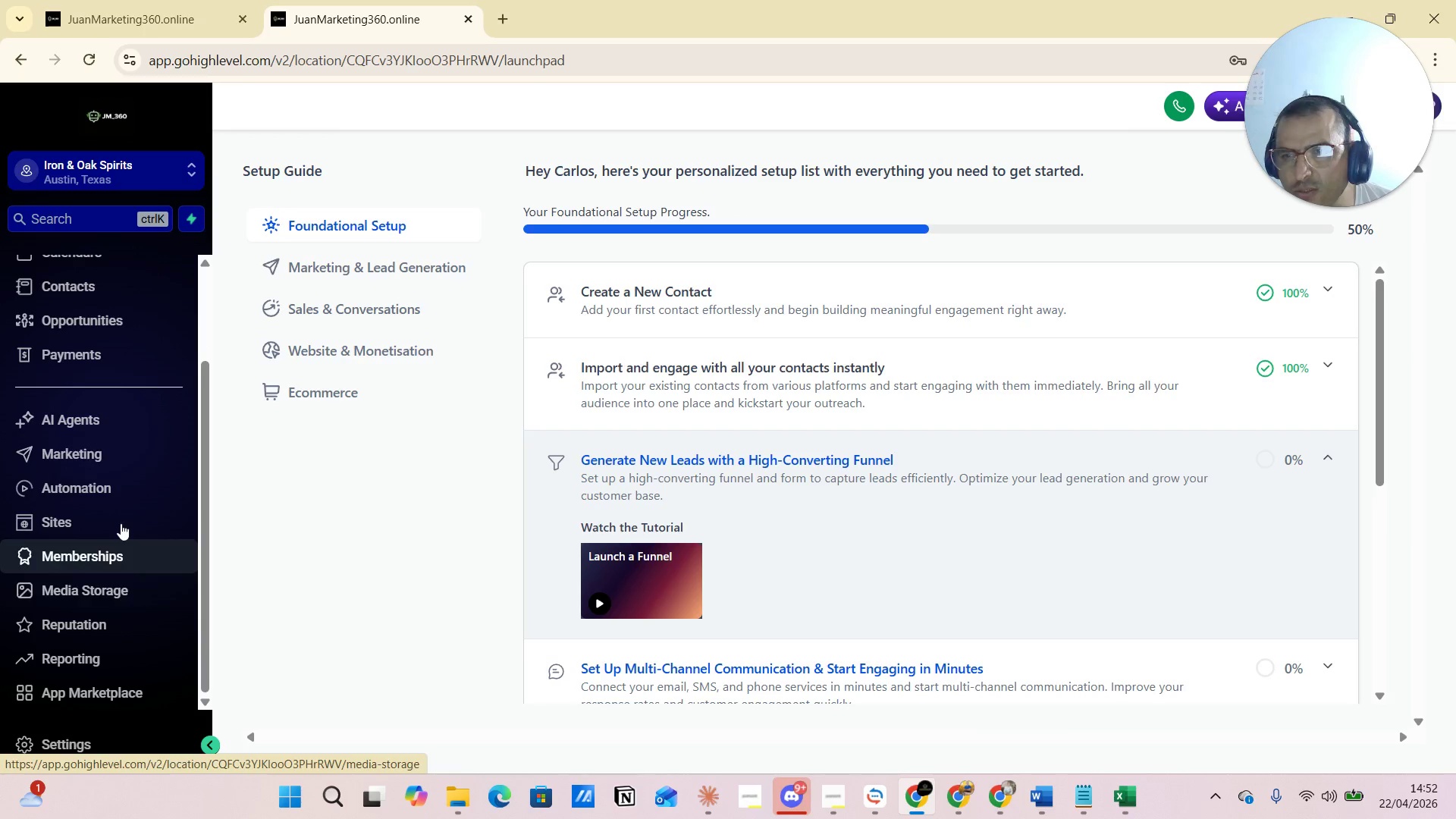 
left_click([108, 328])
 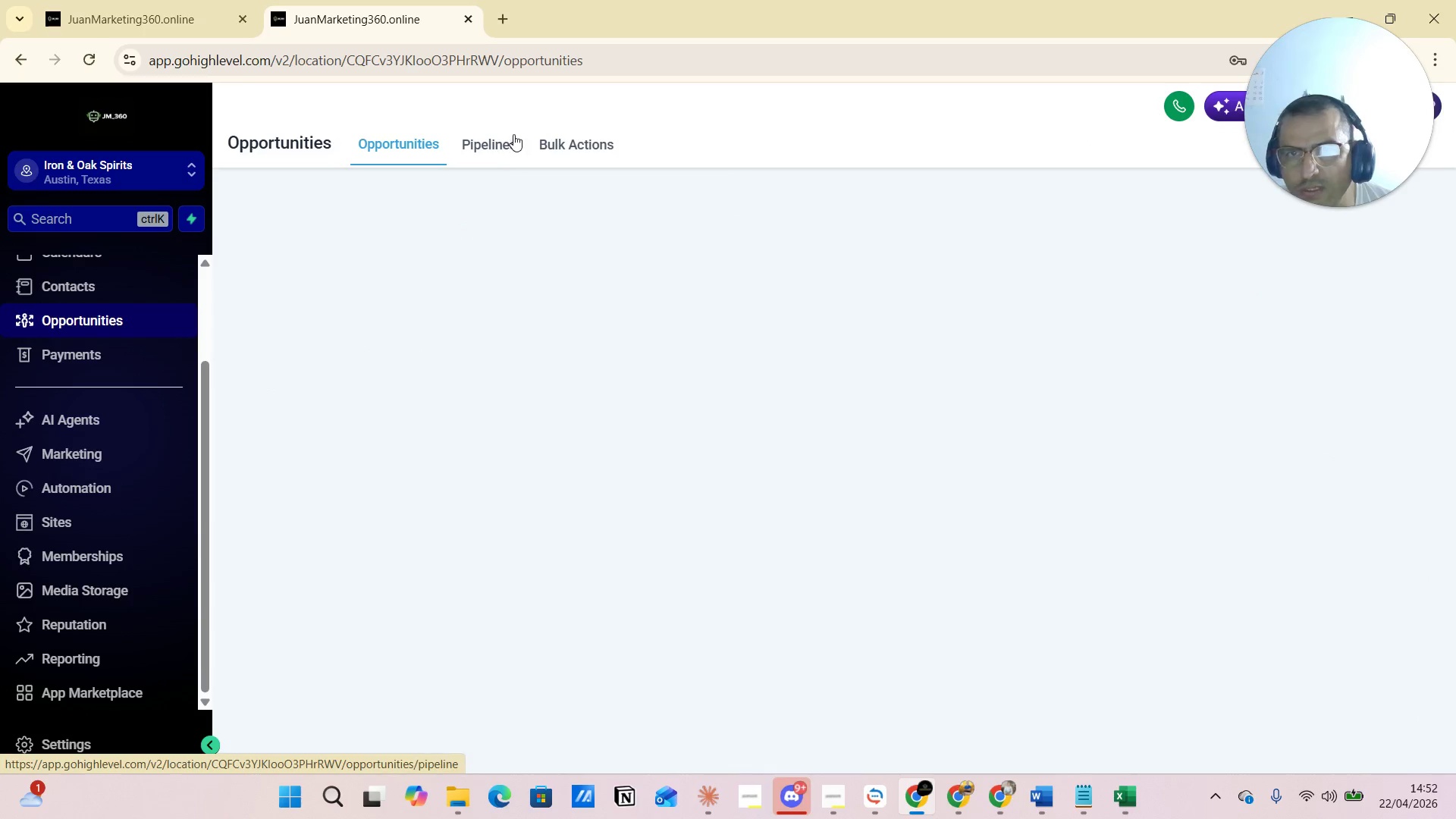 
left_click([498, 142])
 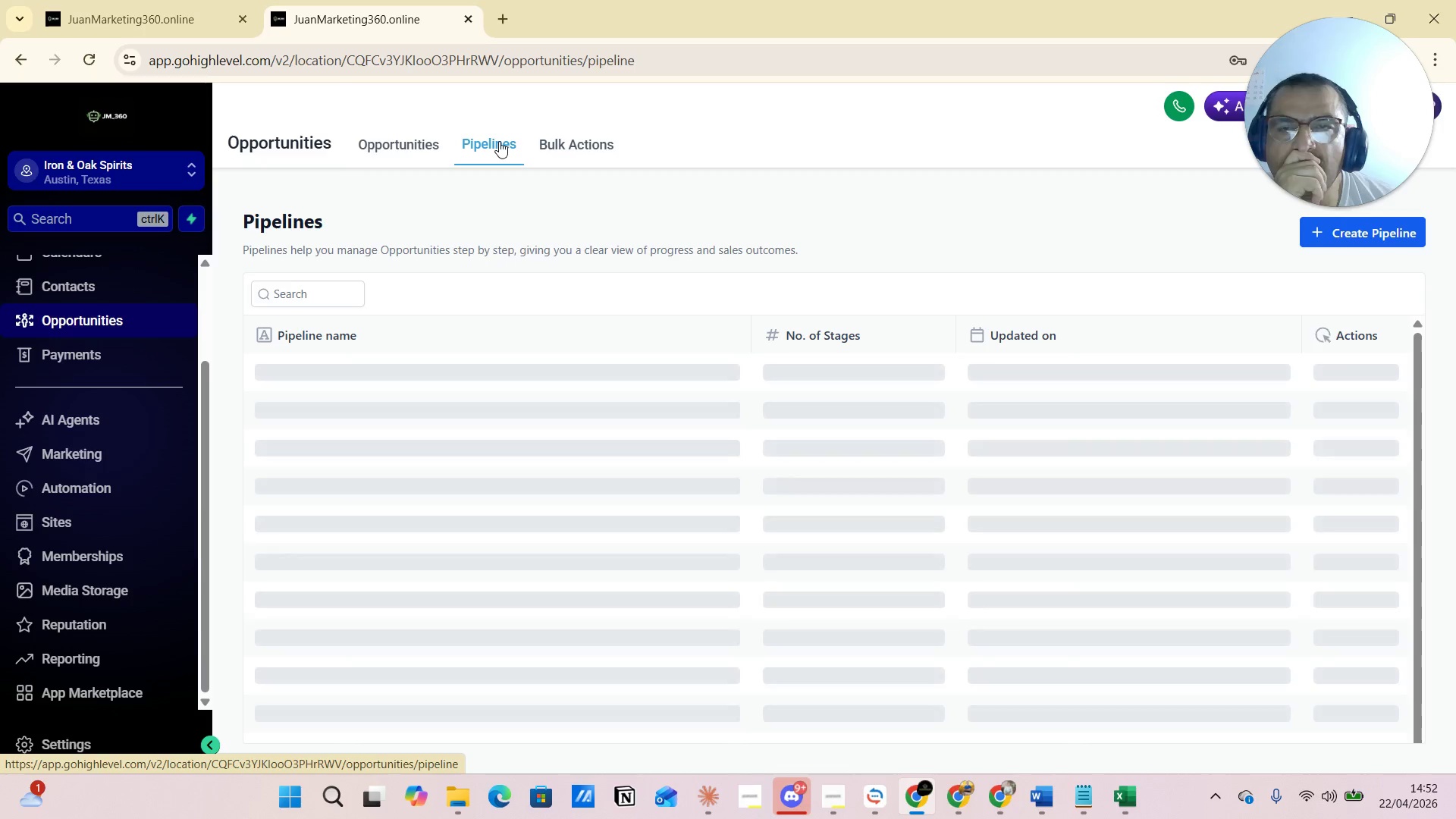 
wait(7.69)
 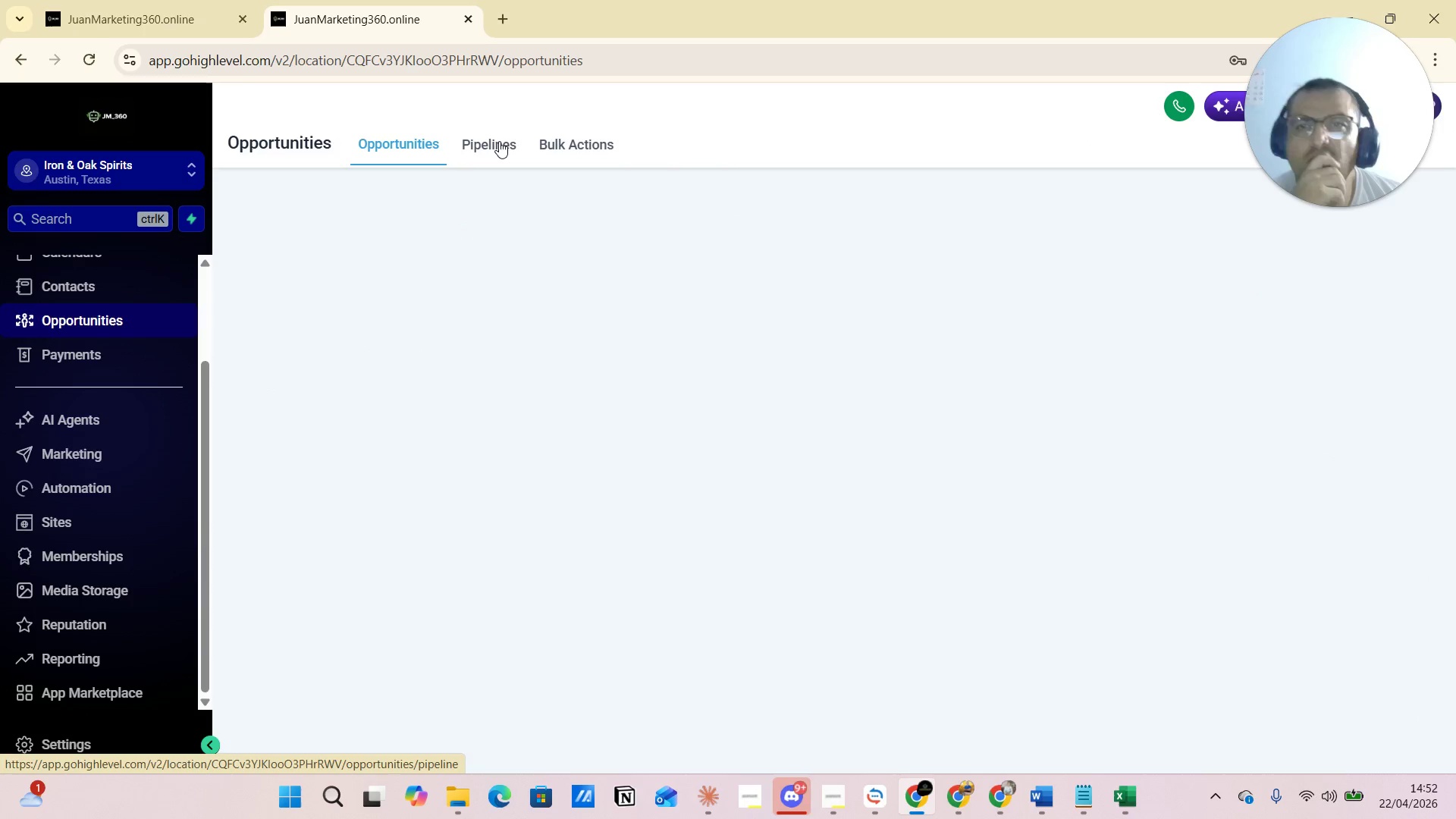 
scroll: coordinate [516, 237], scroll_direction: down, amount: 1.0
 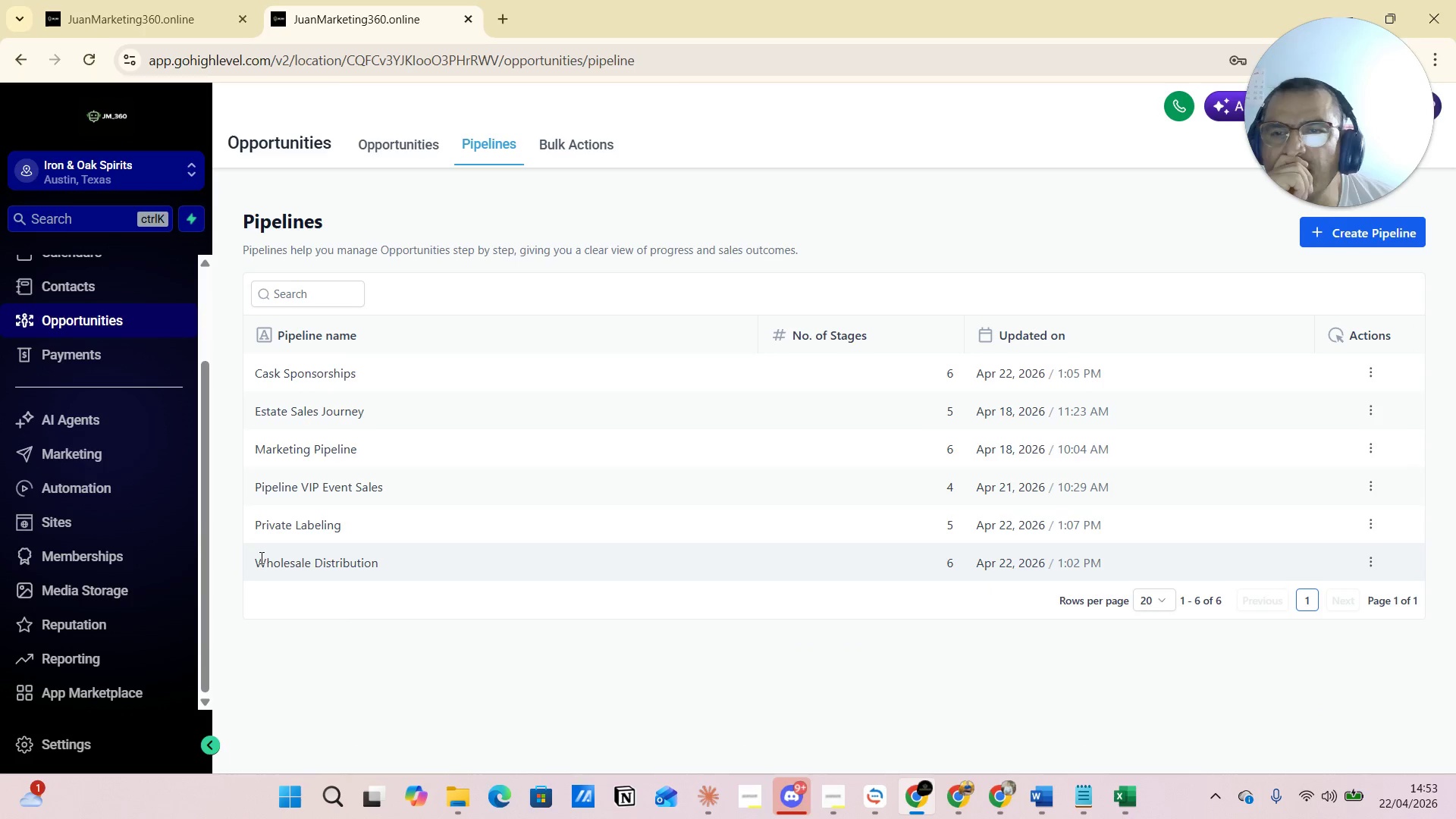 
wait(7.28)
 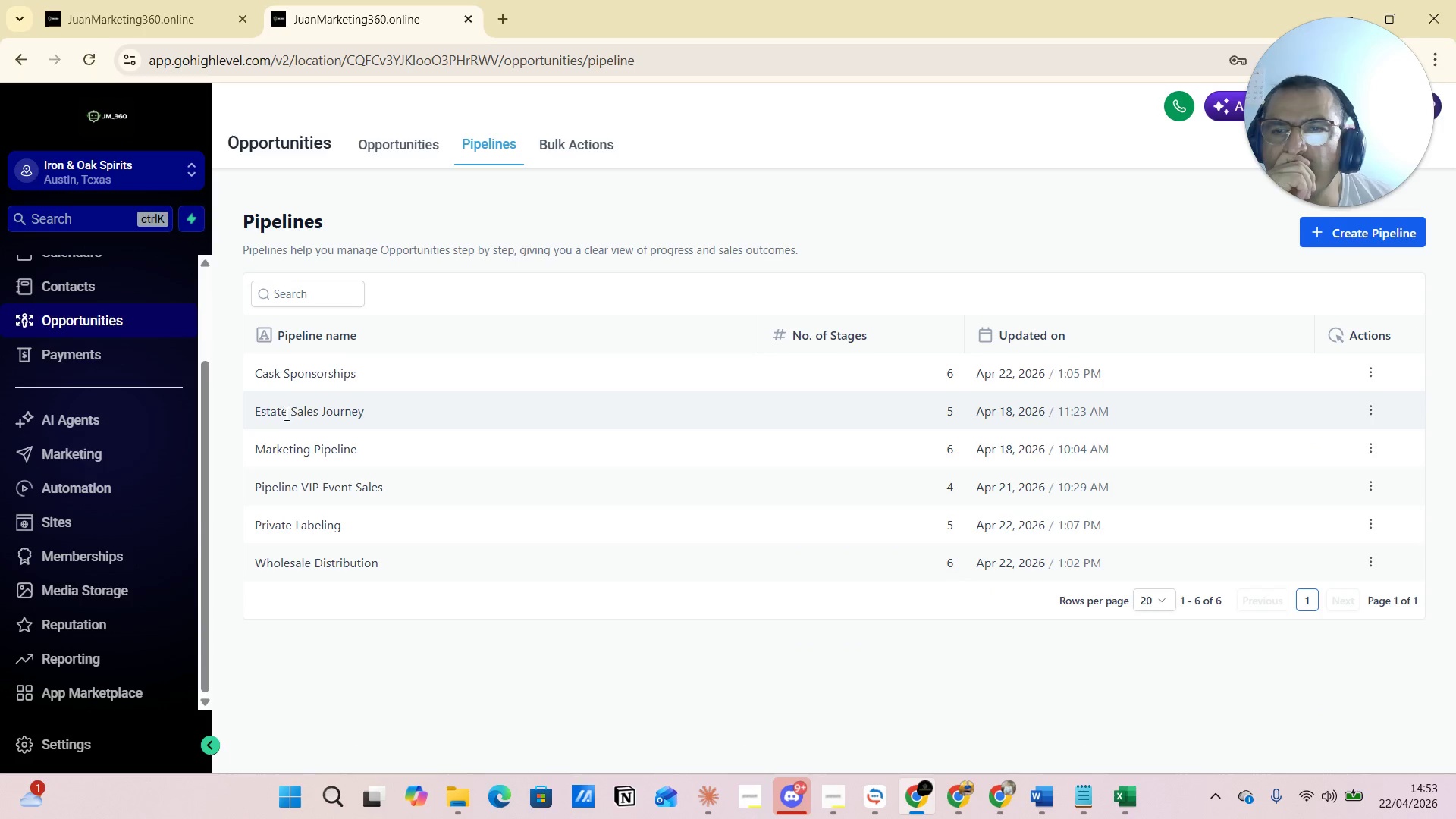 
left_click([1371, 564])
 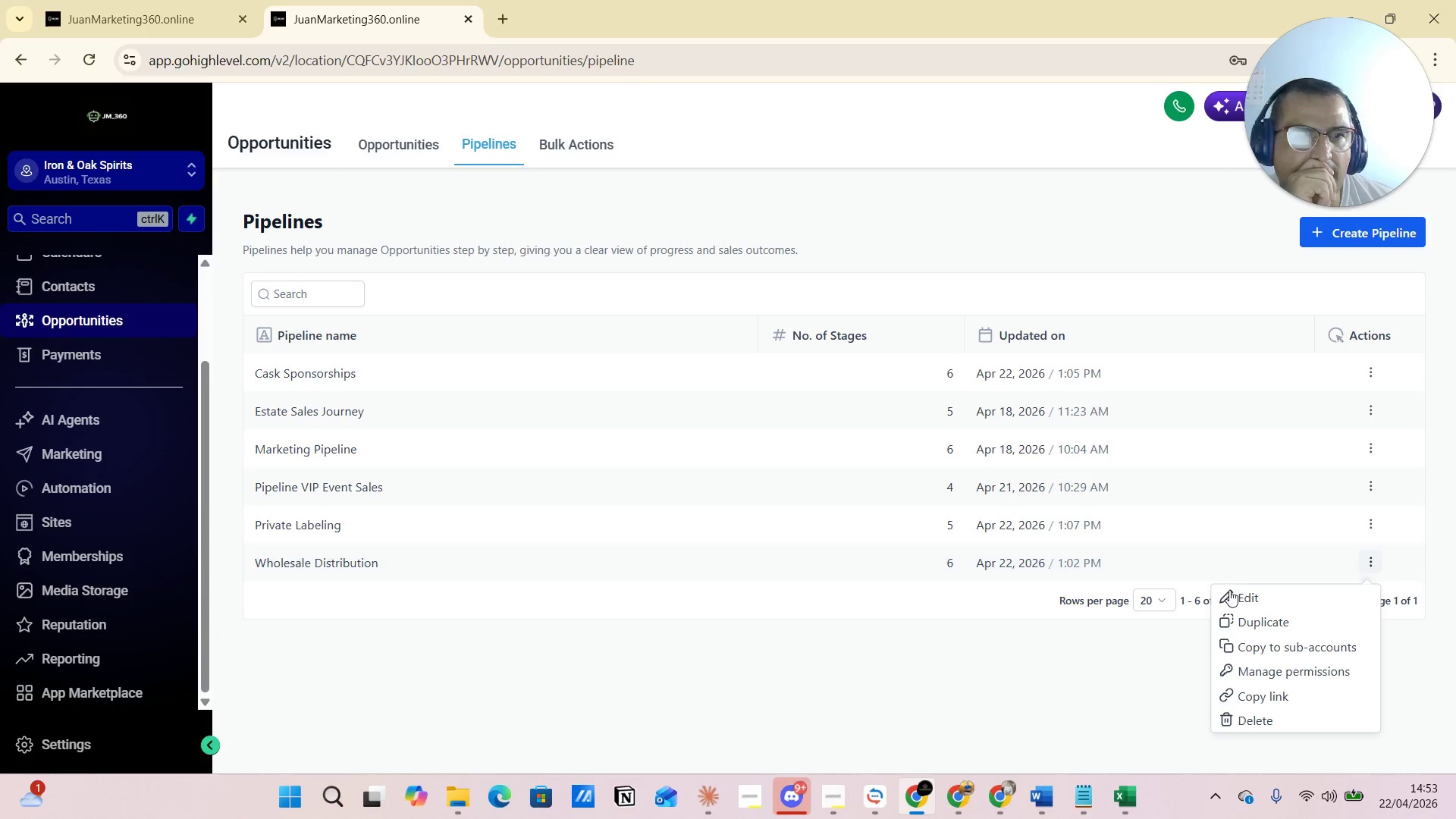 
left_click([1250, 593])
 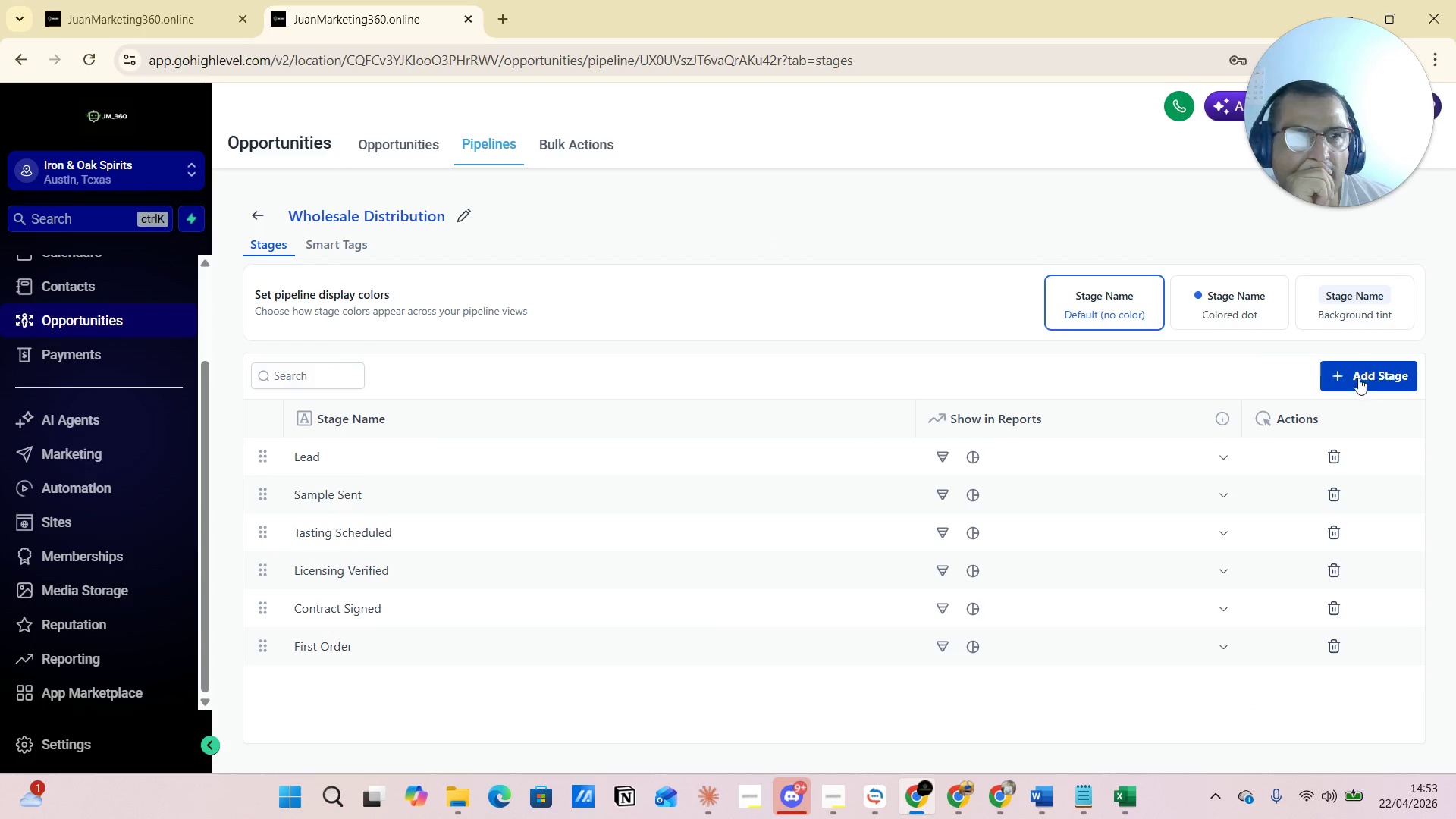 
wait(6.45)
 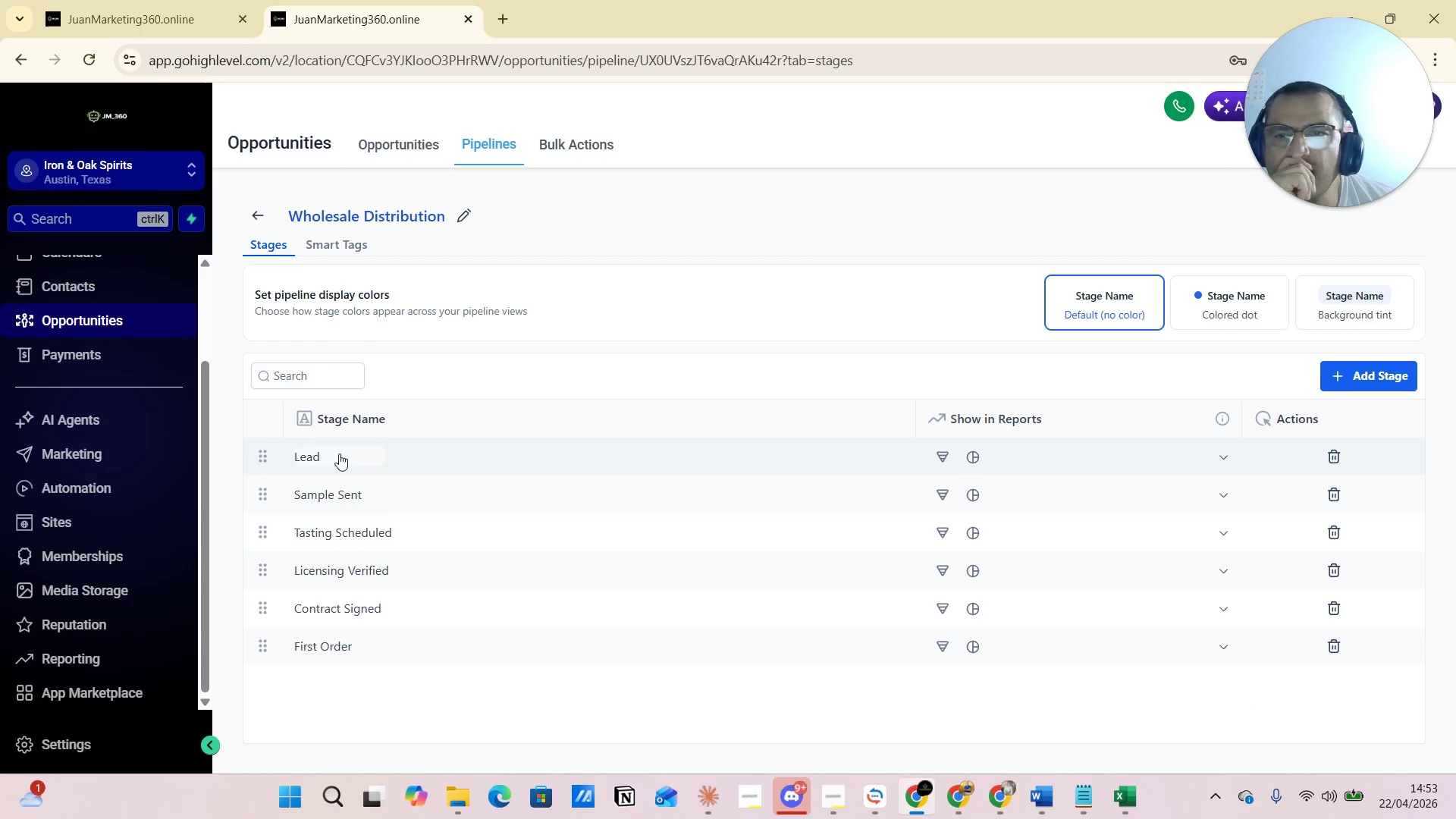 
left_click([259, 211])
 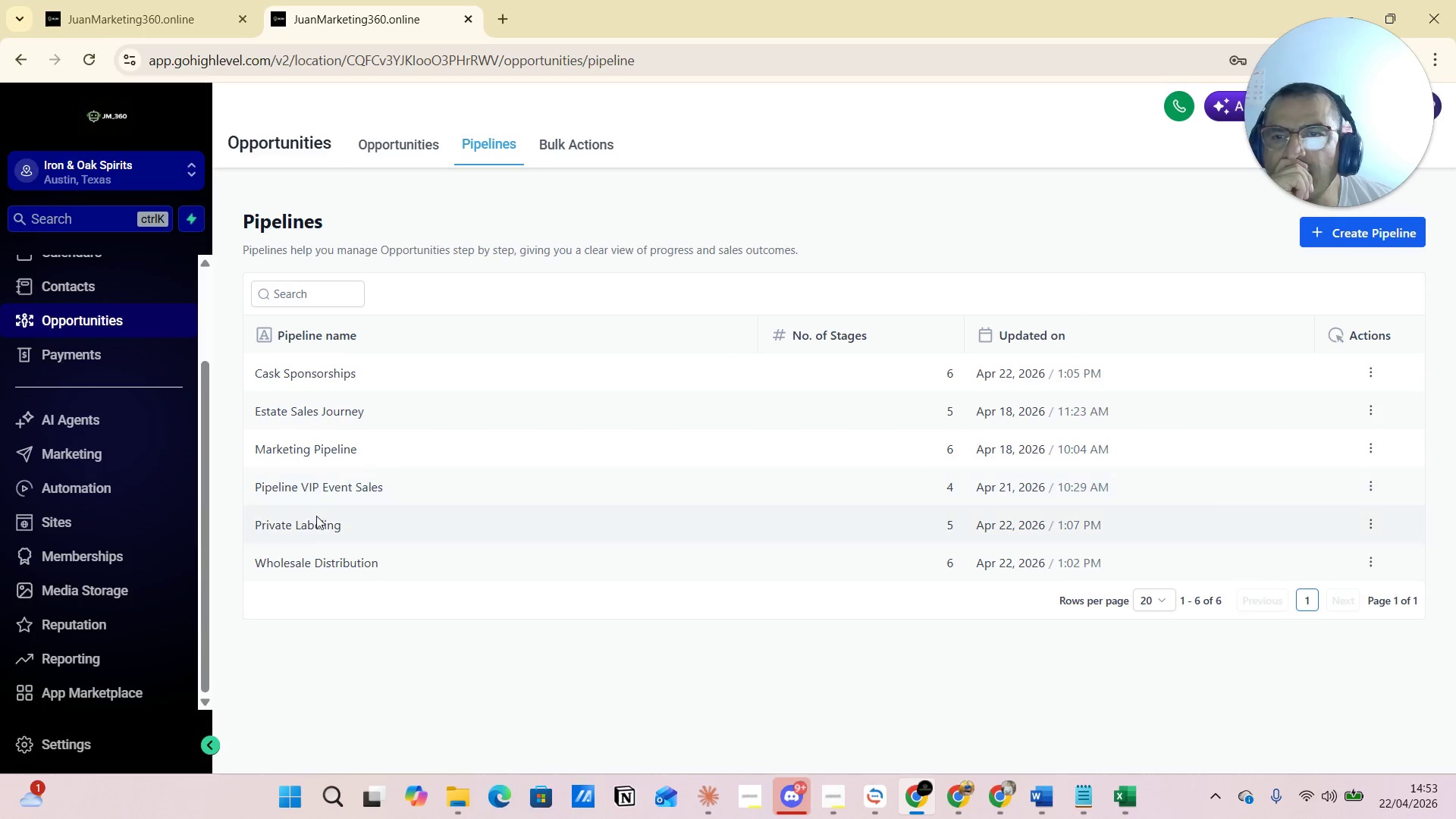 
left_click([316, 527])
 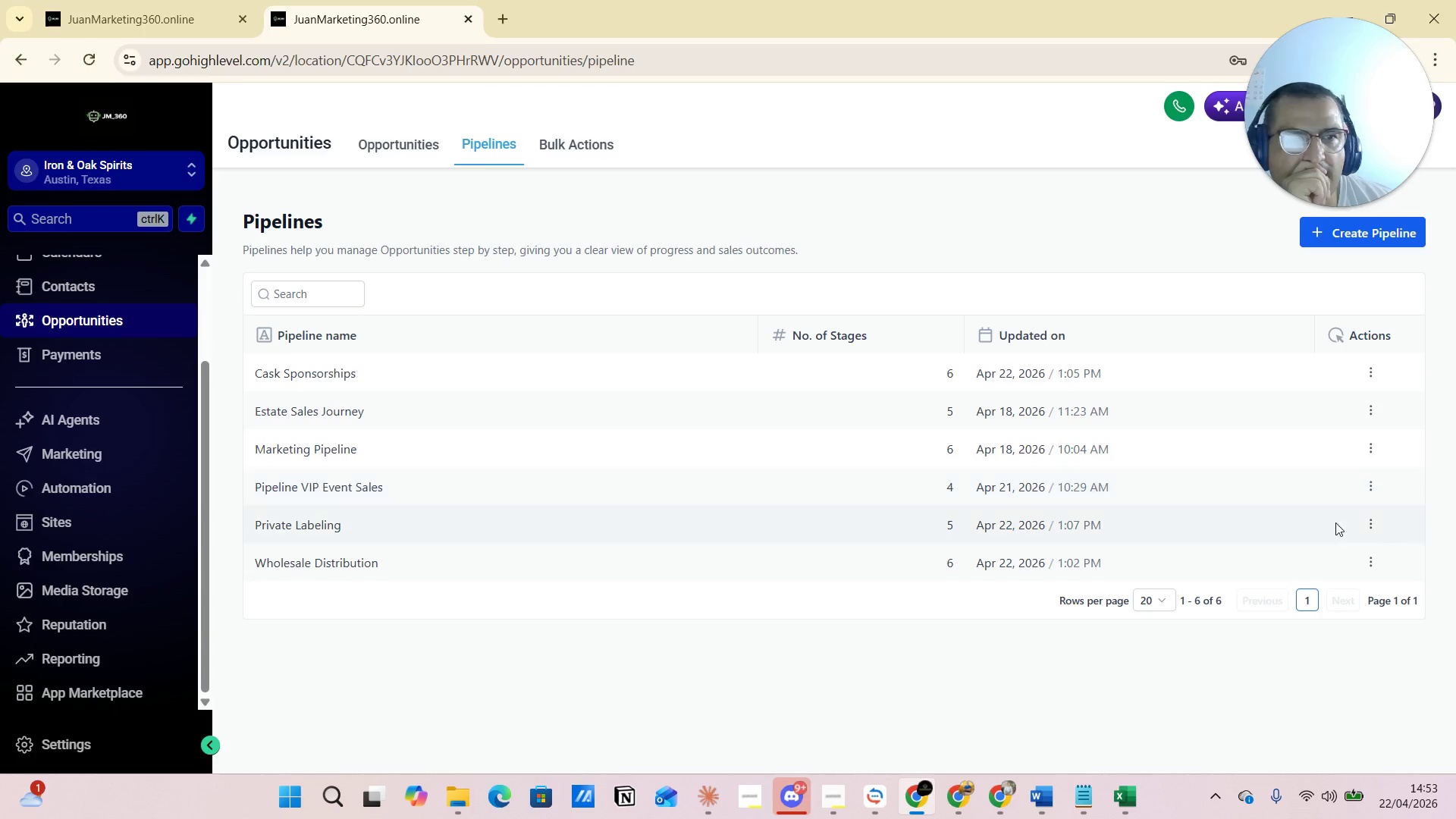 
left_click([1369, 519])
 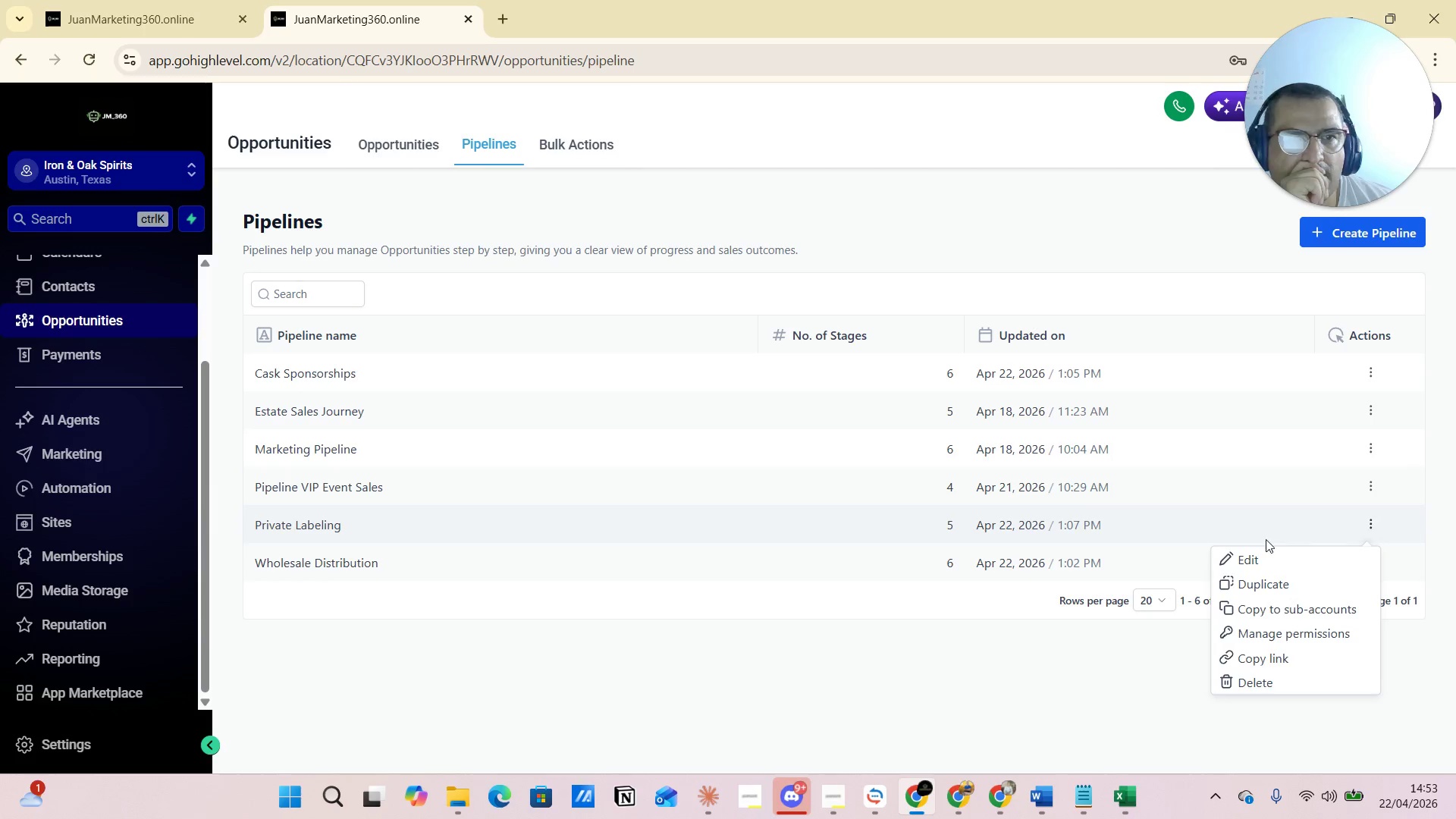 
left_click([1259, 559])
 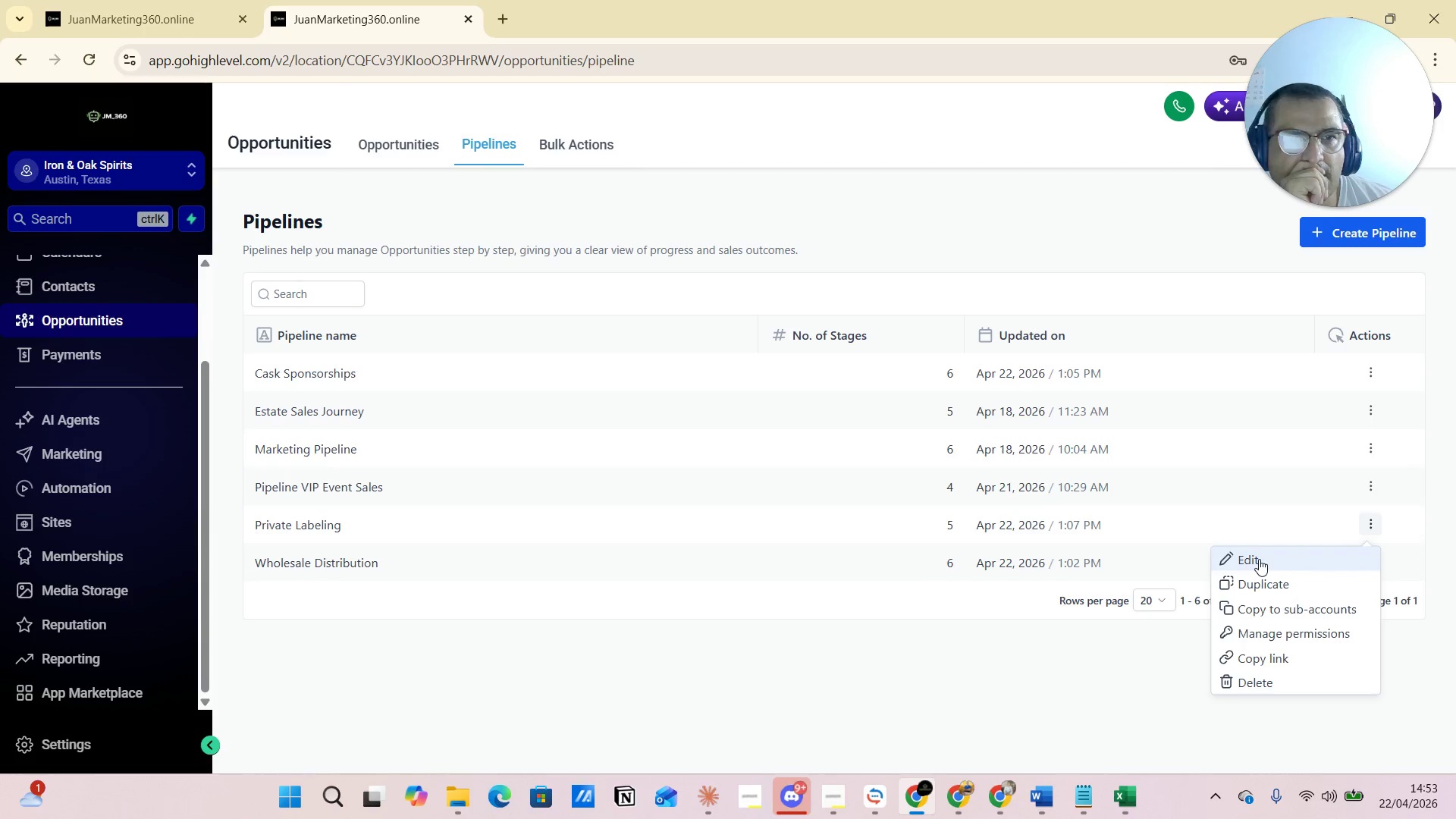 
mouse_move([527, 271])
 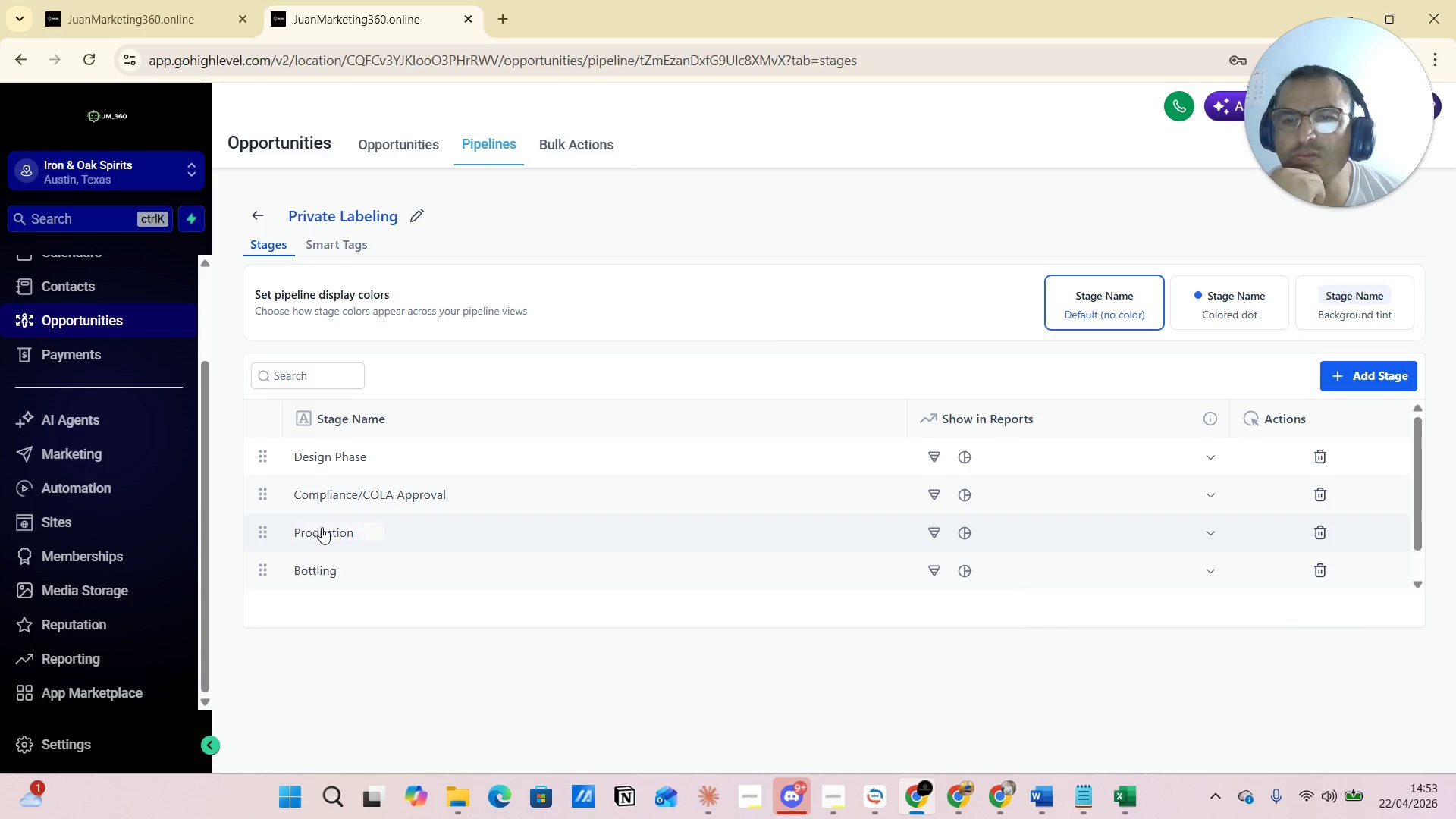 
scroll: coordinate [350, 494], scroll_direction: up, amount: 5.0
 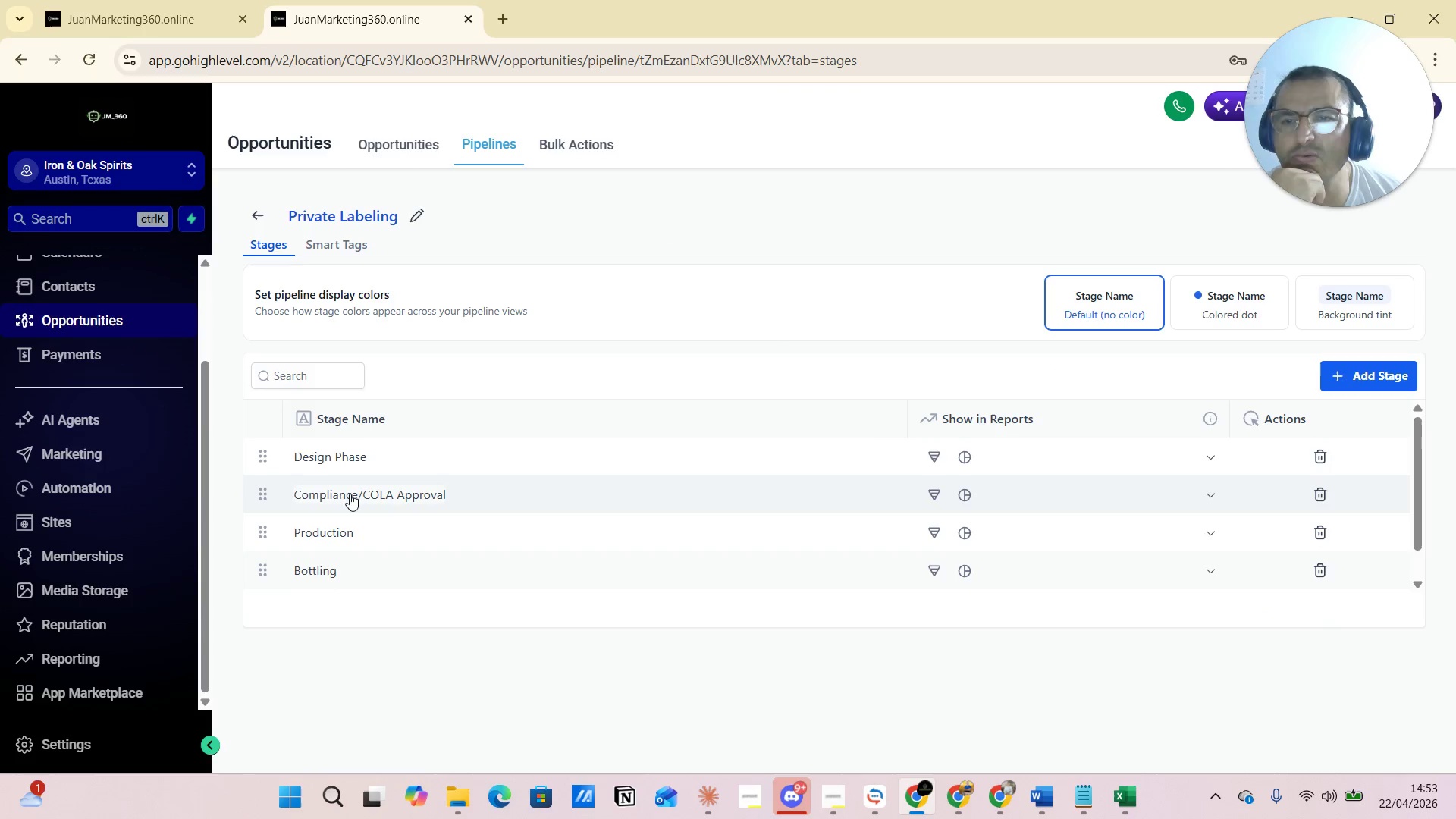 
scroll: coordinate [335, 523], scroll_direction: down, amount: 2.0
 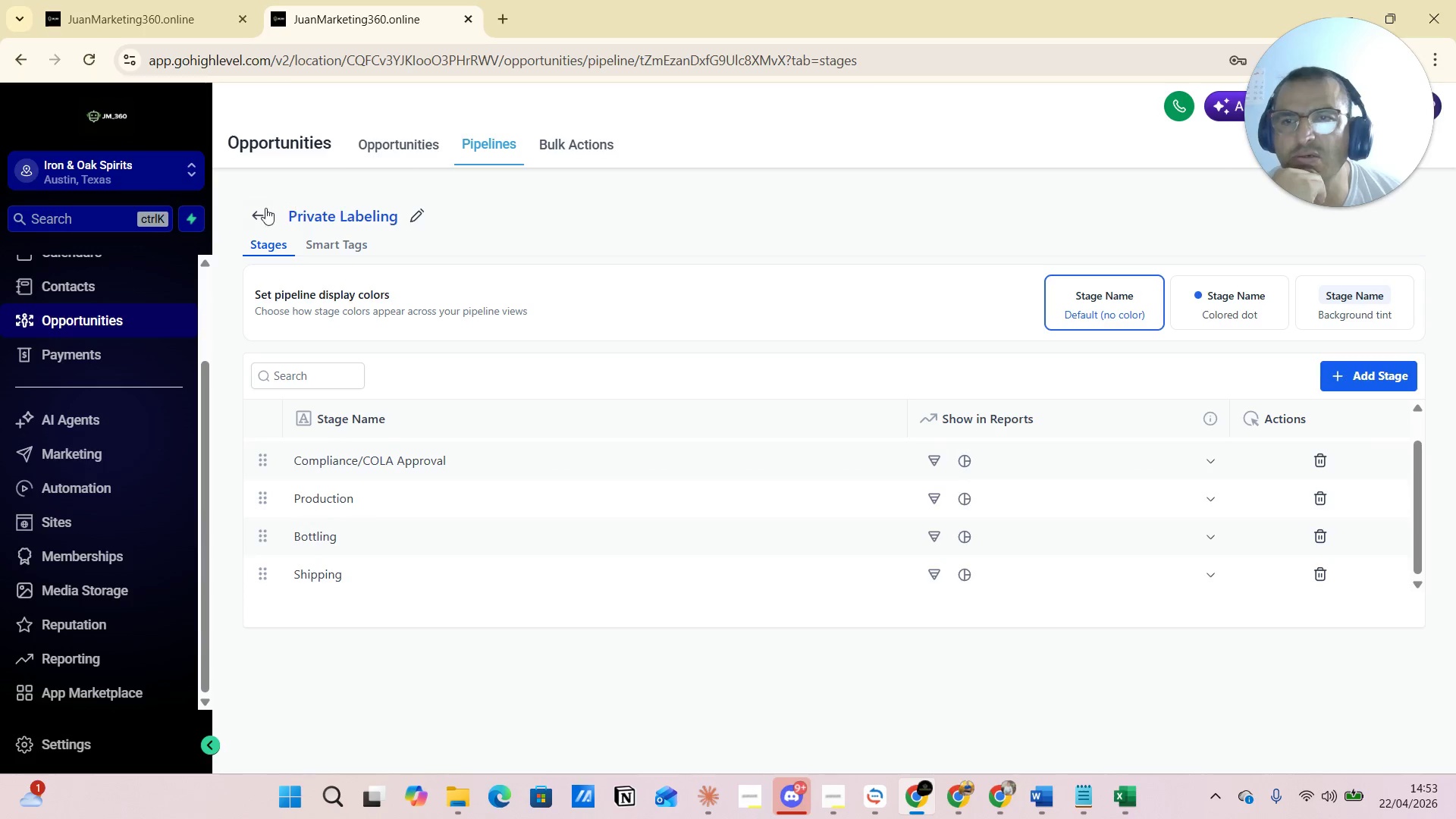 
left_click([265, 213])
 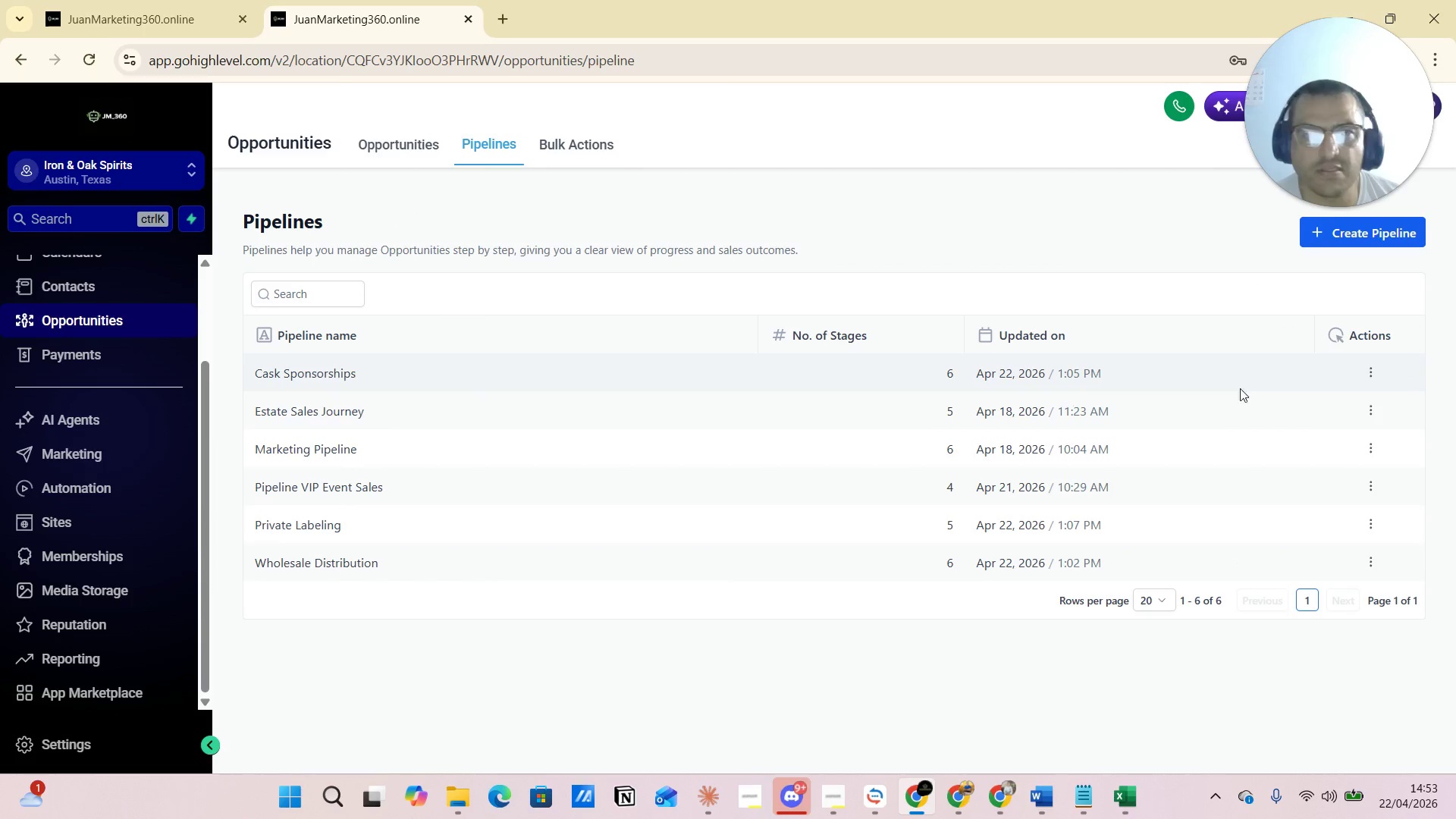 
left_click([1372, 374])
 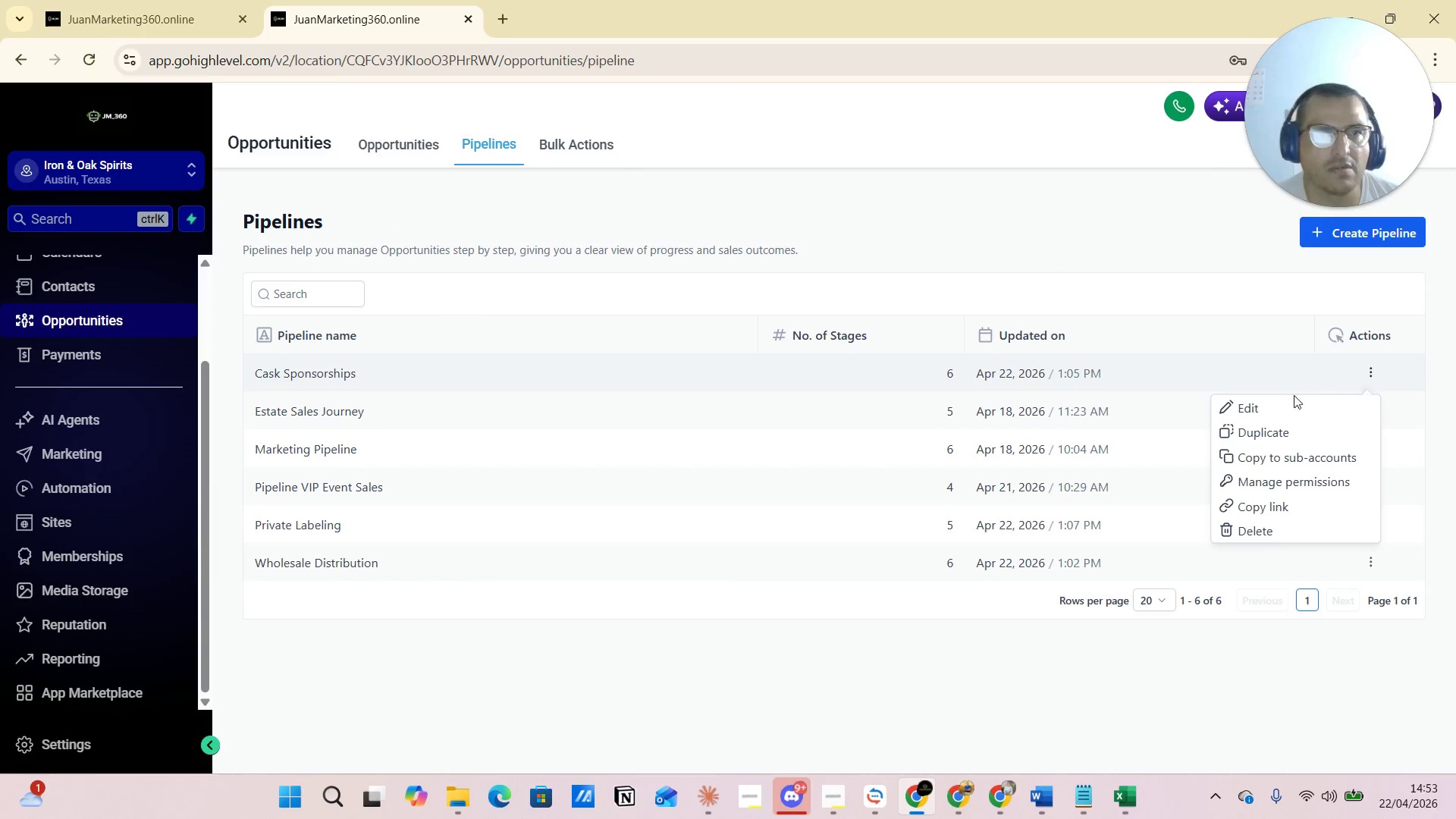 
left_click([1271, 411])
 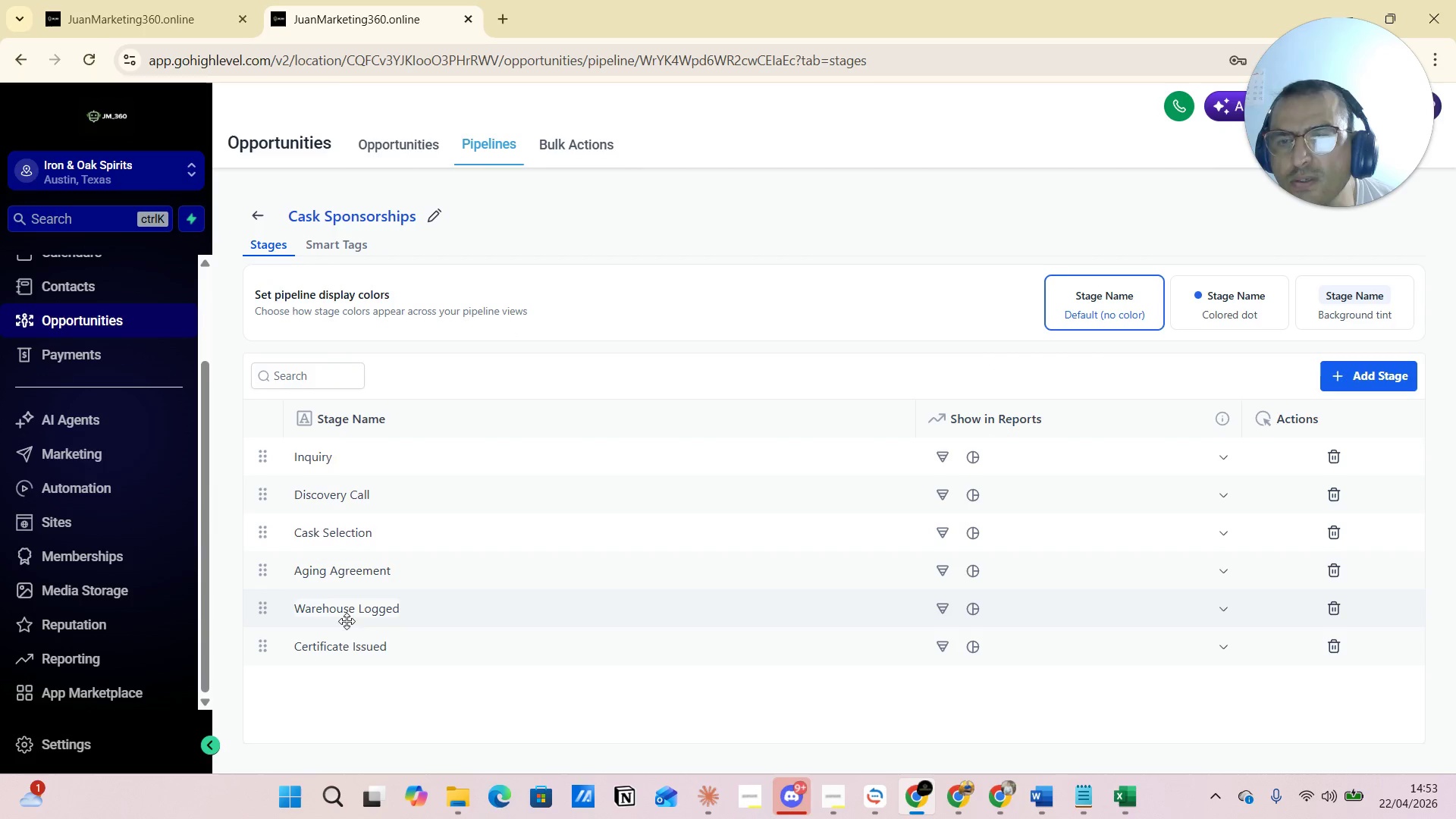 
left_click([259, 215])
 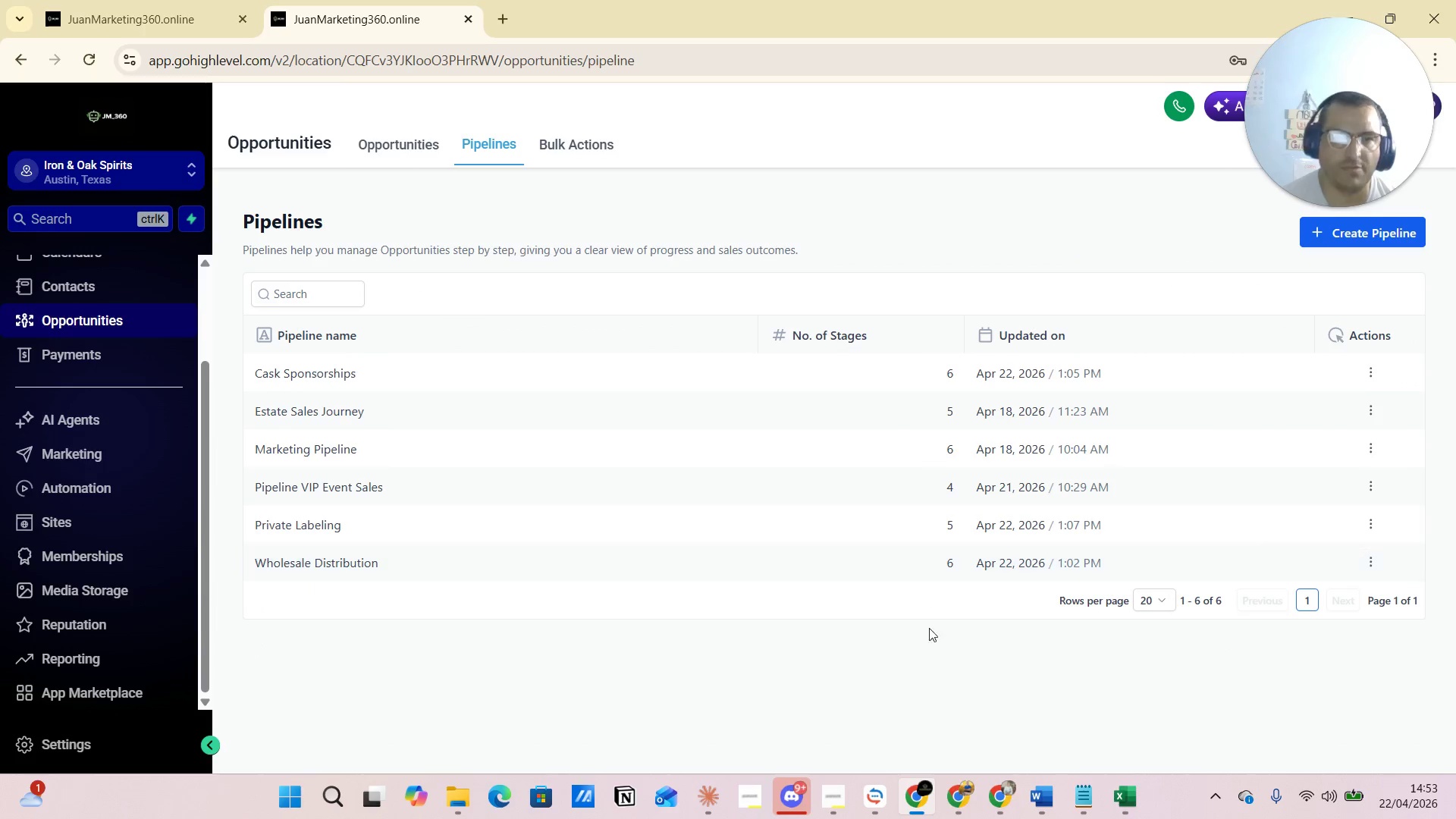 
left_click([1037, 789])
 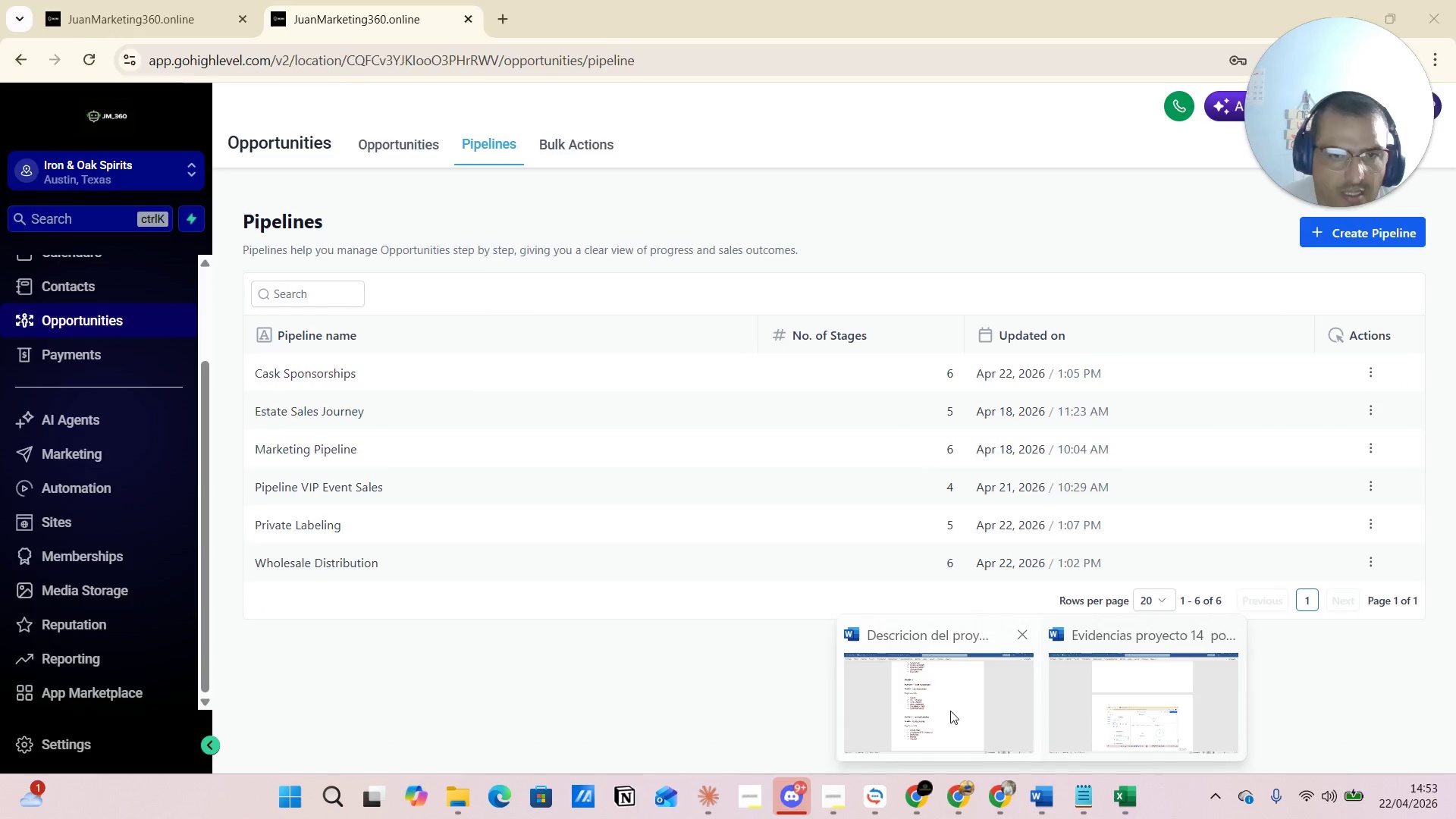 
left_click([931, 676])
 